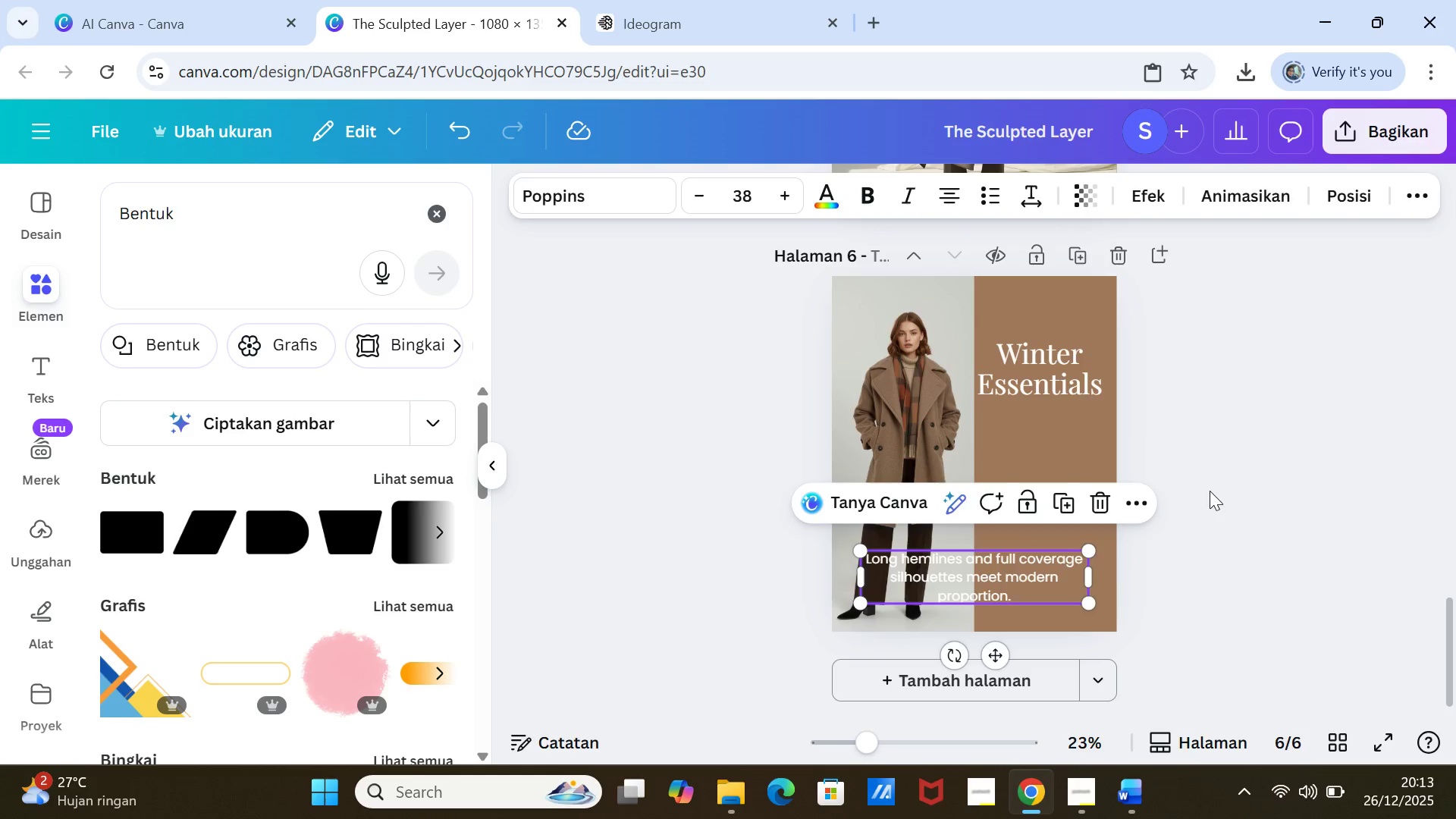 
left_click([1210, 491])
 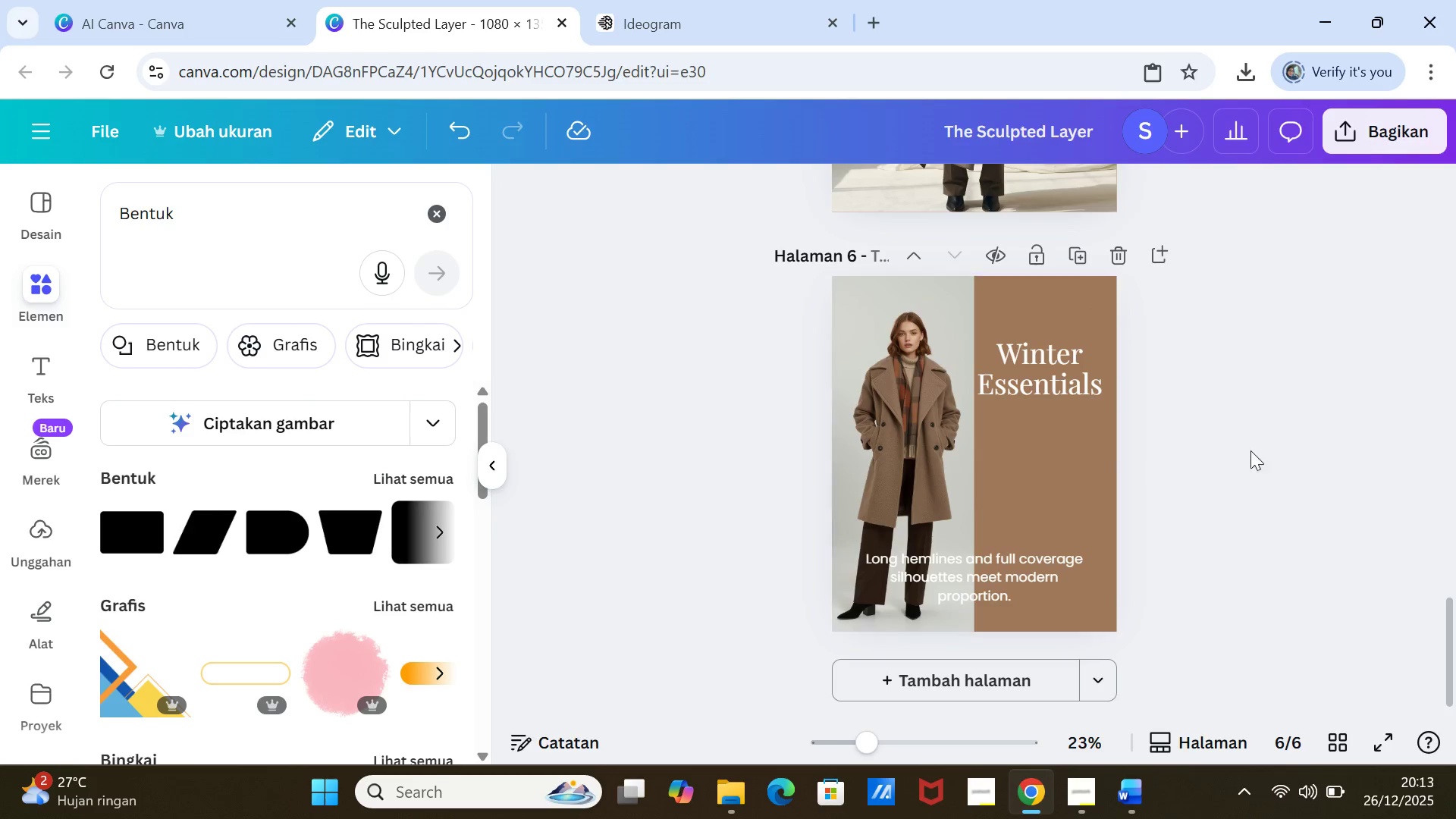 
left_click([1261, 447])
 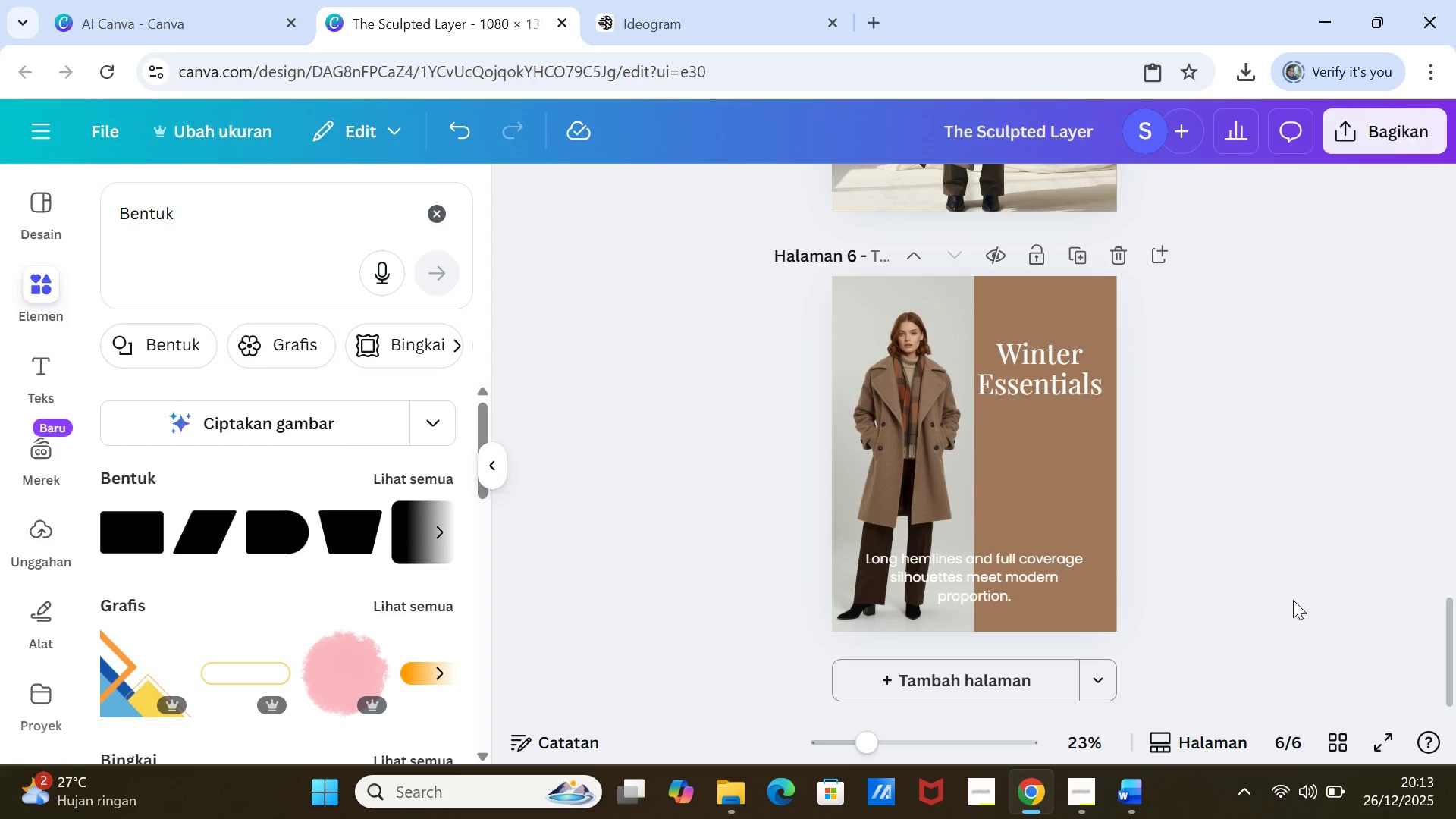 
left_click([1338, 745])
 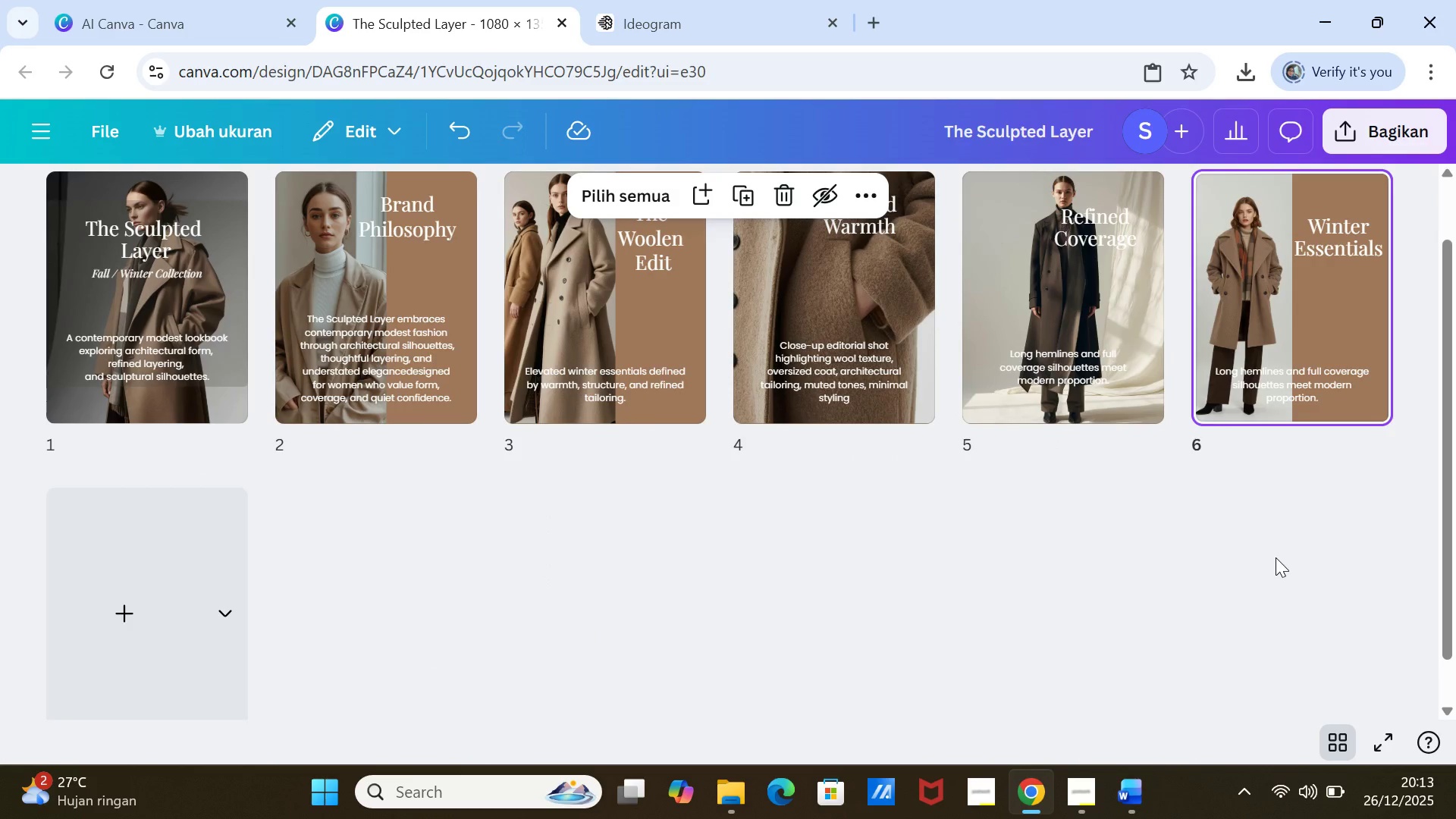 
scroll: coordinate [1276, 557], scroll_direction: up, amount: 2.0
 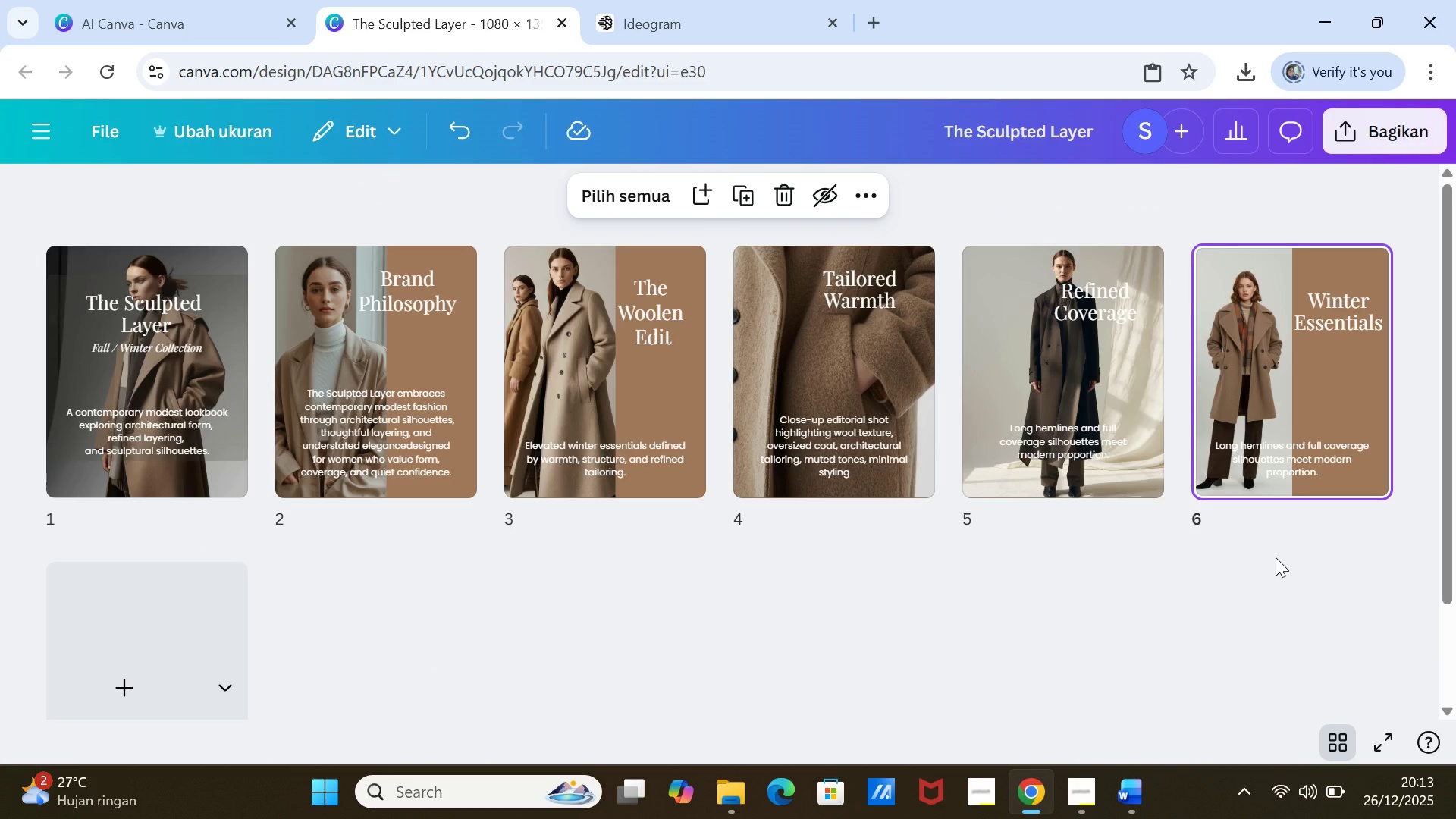 
wait(11.67)
 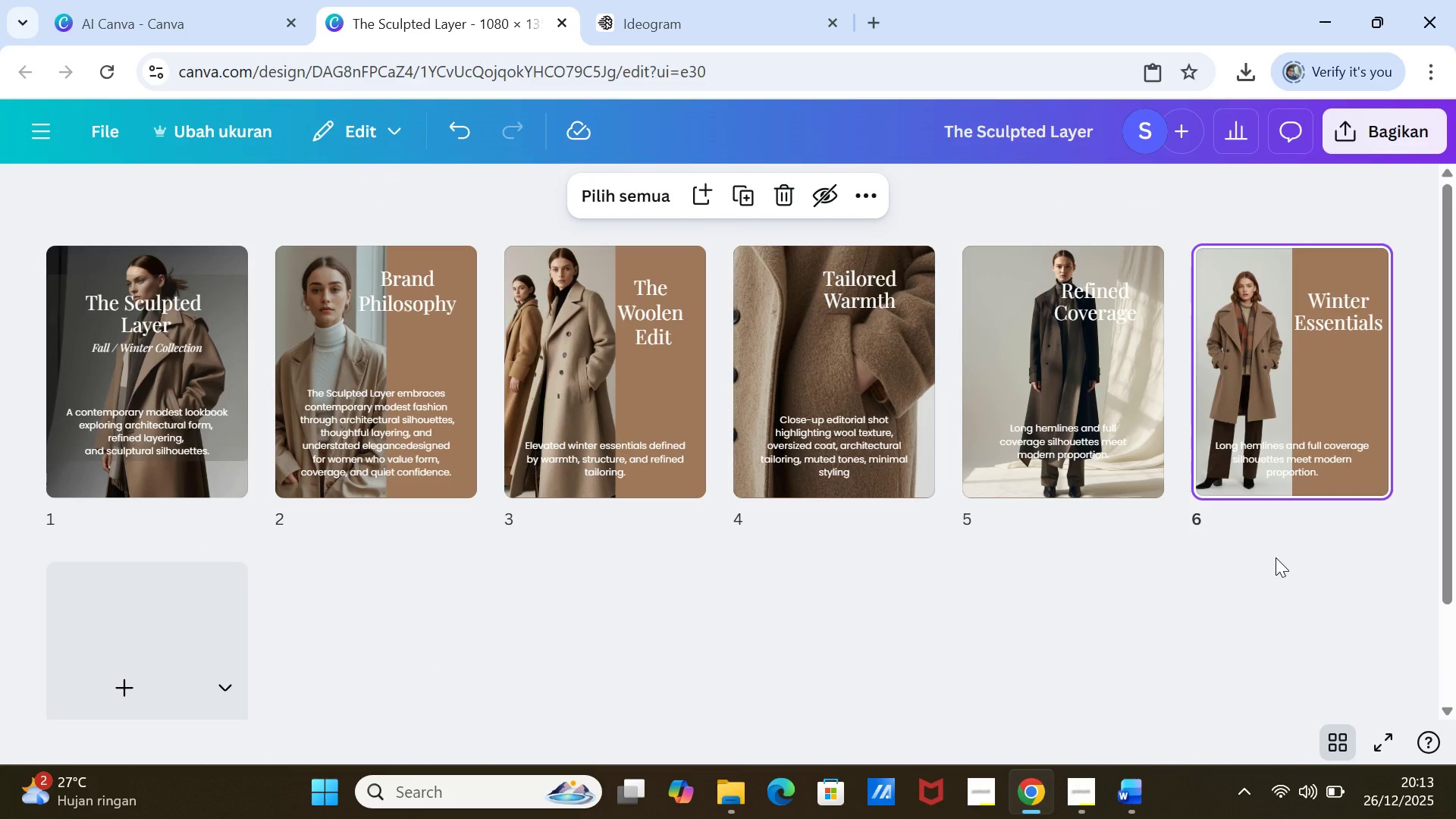 
left_click([1342, 739])
 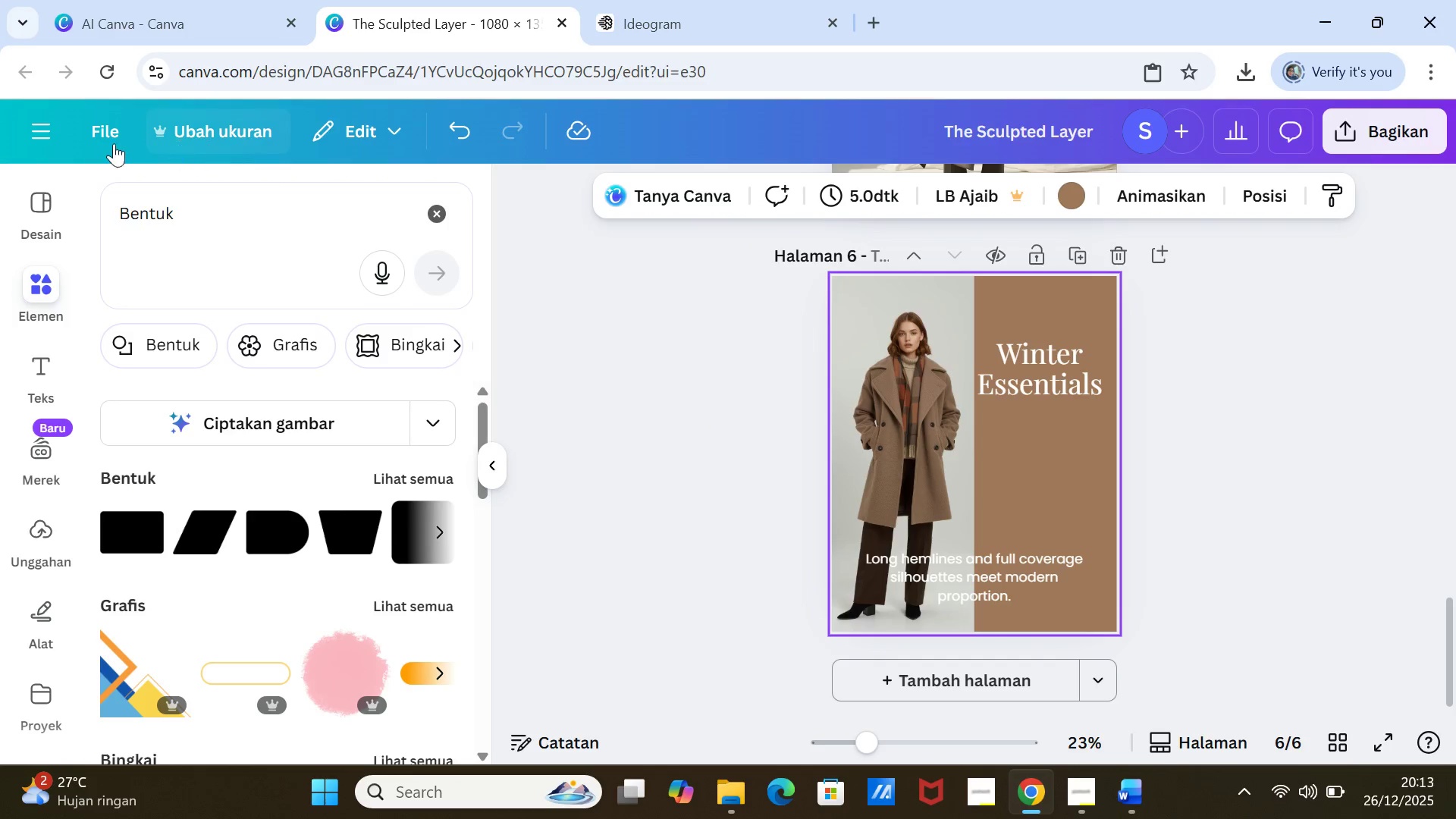 
left_click([105, 140])
 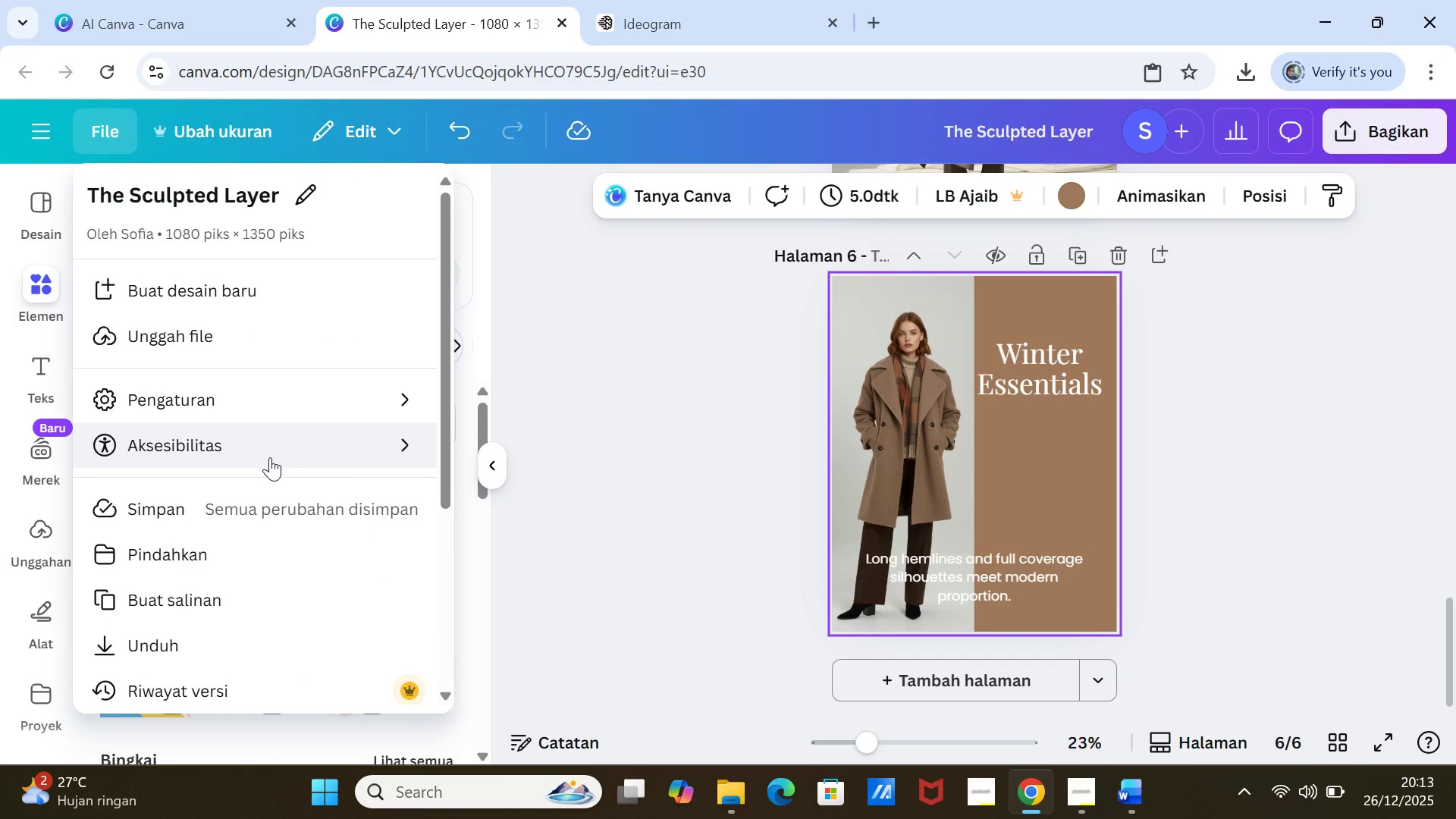 
left_click([300, 402])
 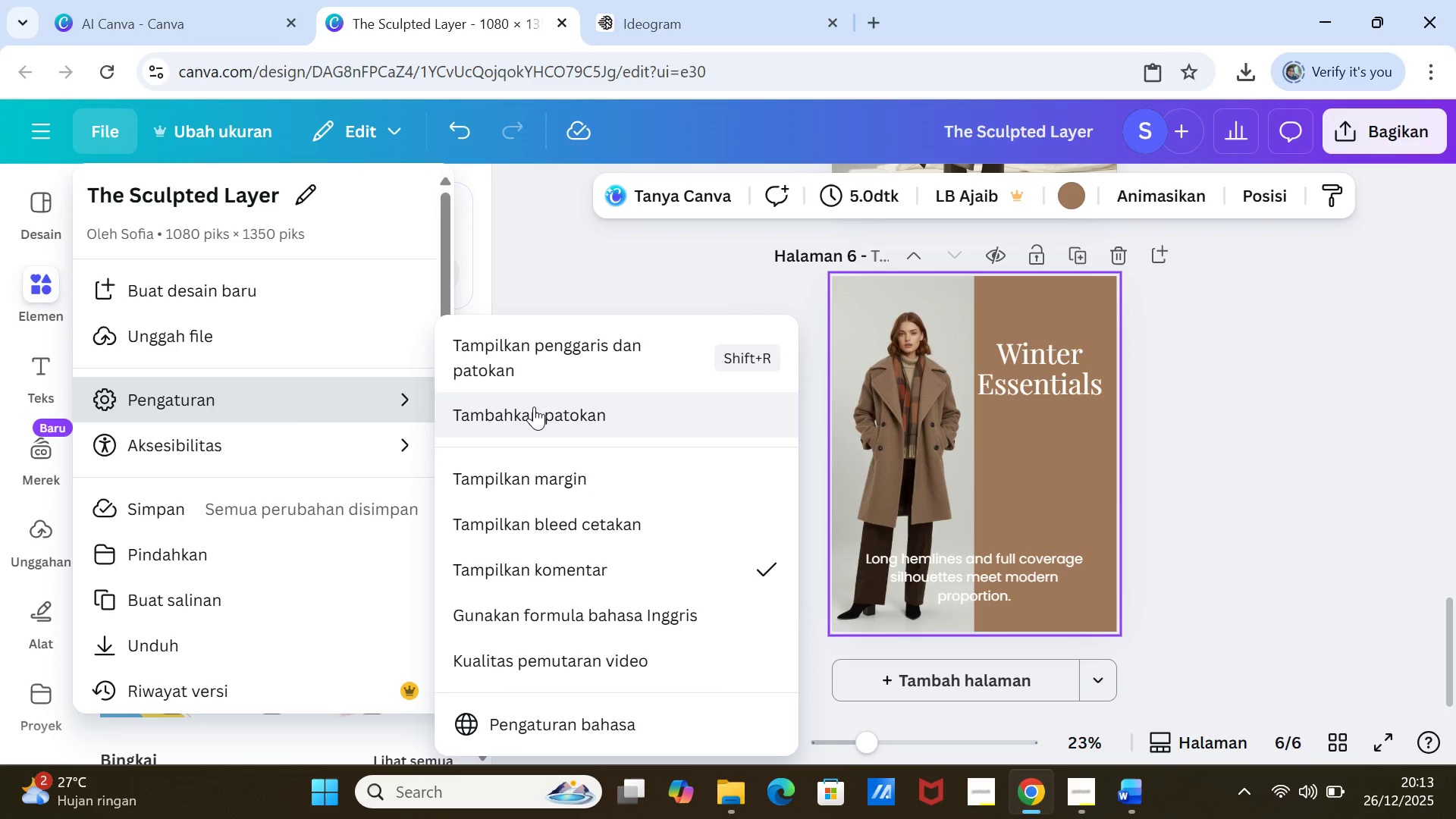 
left_click([537, 413])
 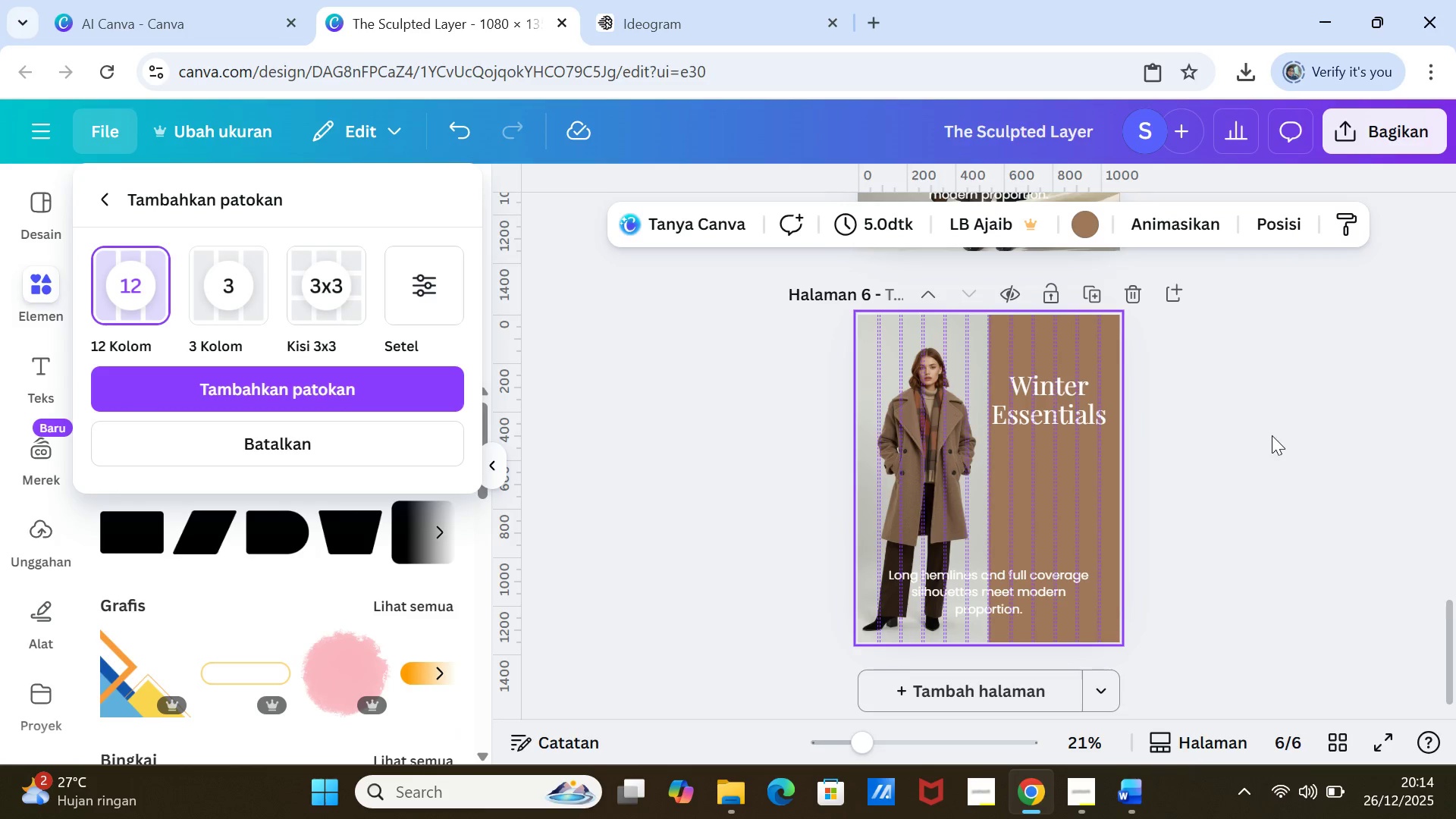 
scroll: coordinate [1272, 435], scroll_direction: up, amount: 9.0
 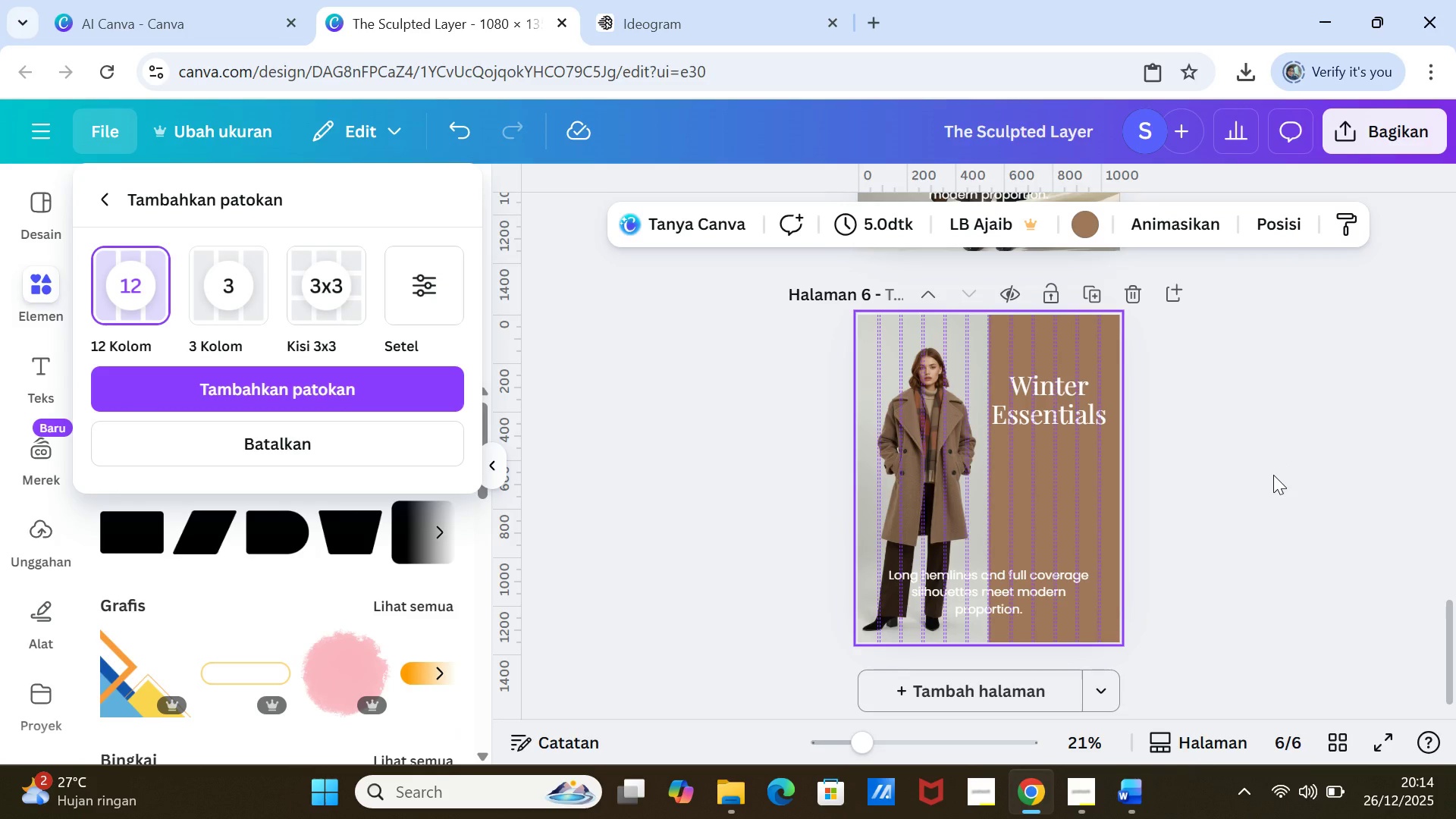 
left_click([1273, 475])
 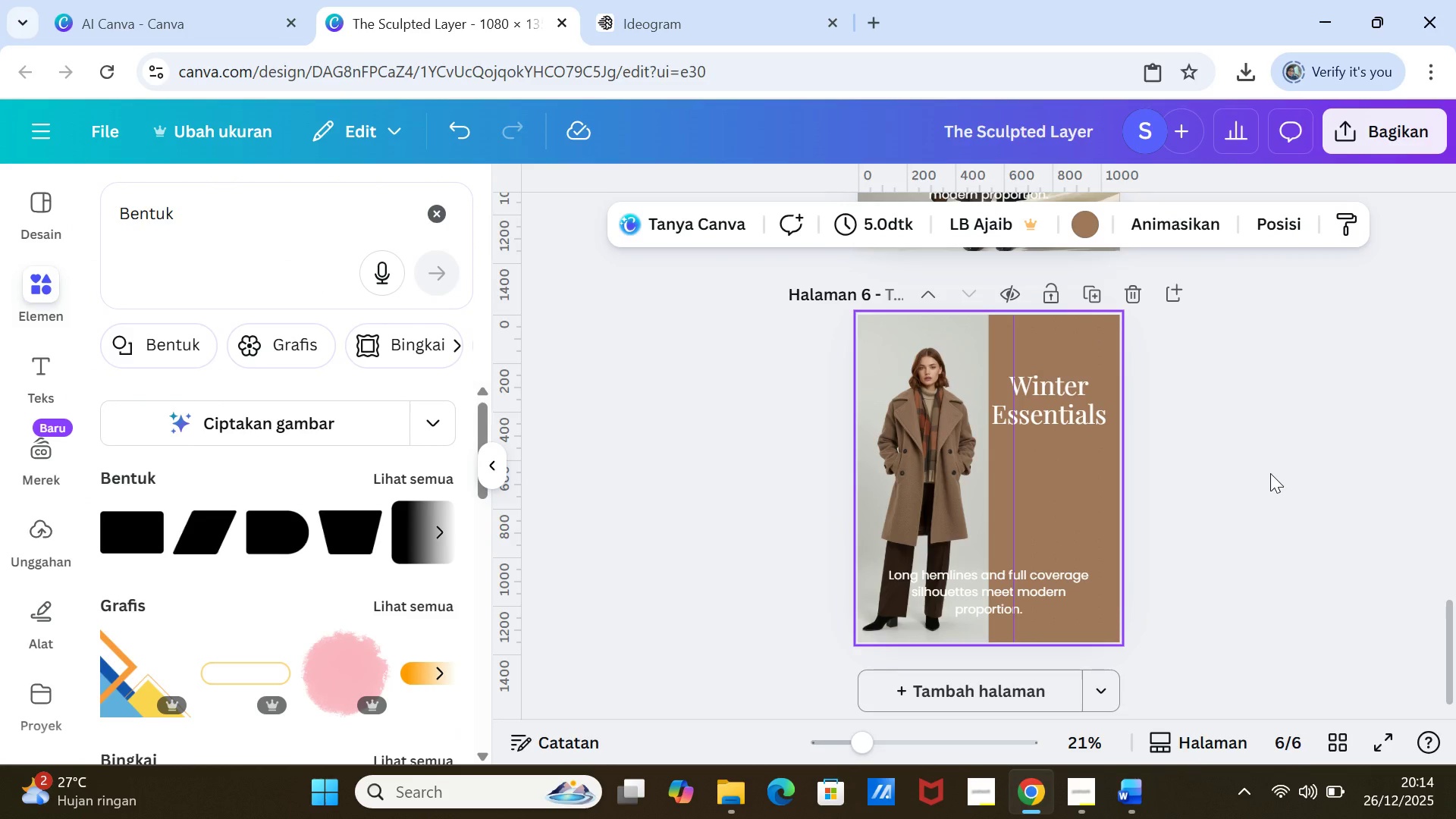 
scroll: coordinate [1270, 473], scroll_direction: up, amount: 9.0
 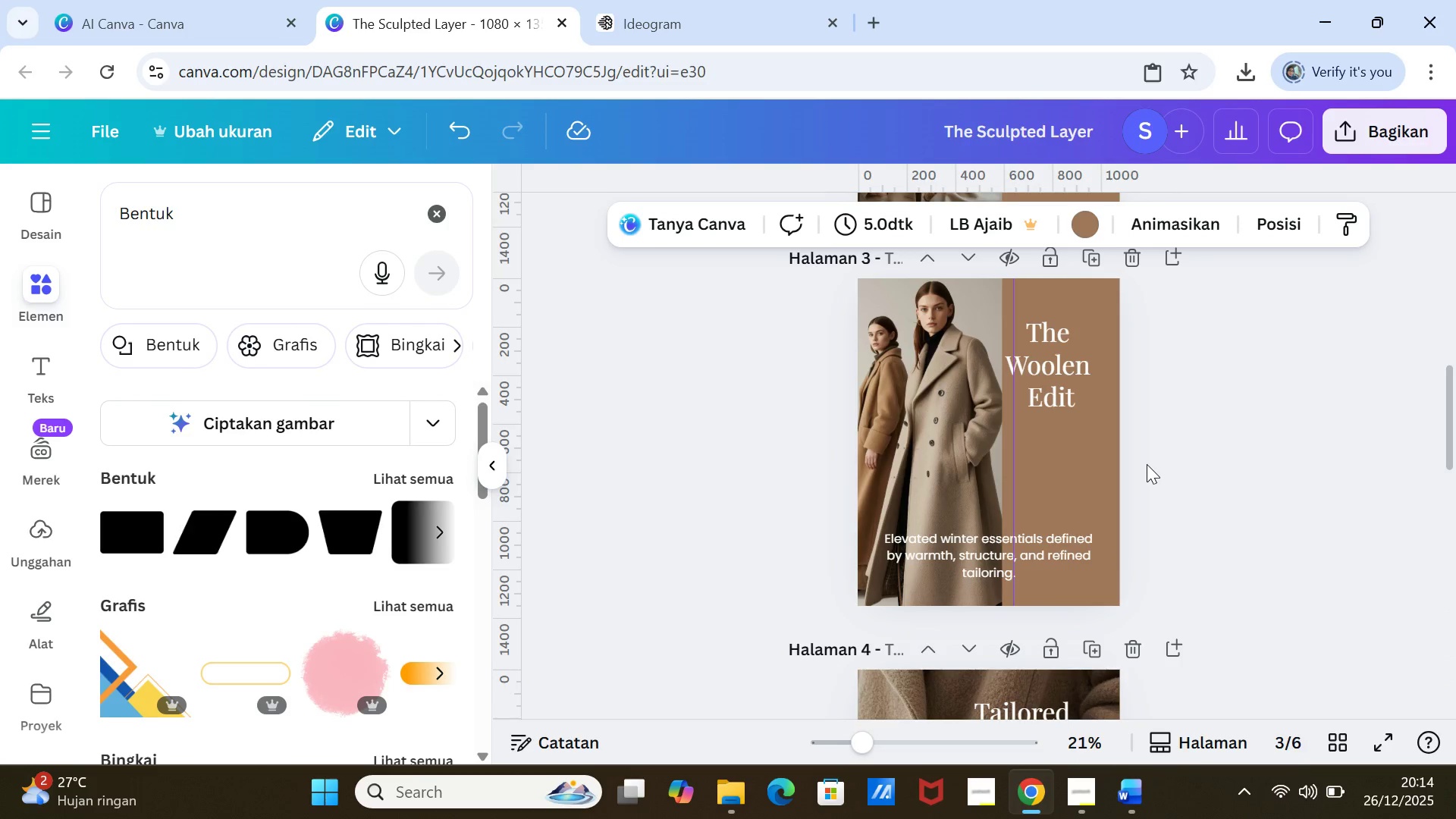 
scroll: coordinate [1226, 469], scroll_direction: up, amount: 4.0
 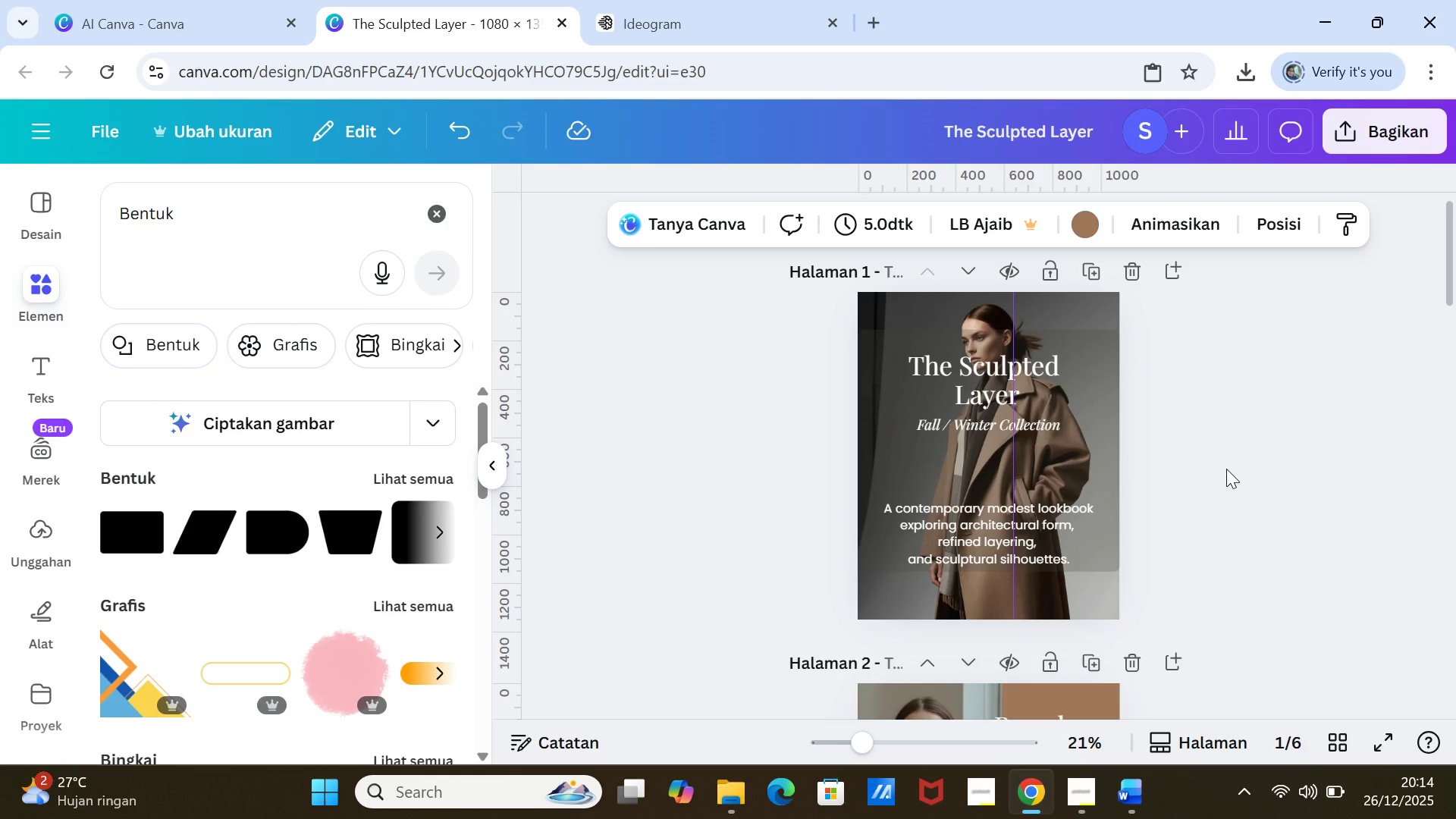 
scroll: coordinate [1227, 469], scroll_direction: down, amount: 6.0
 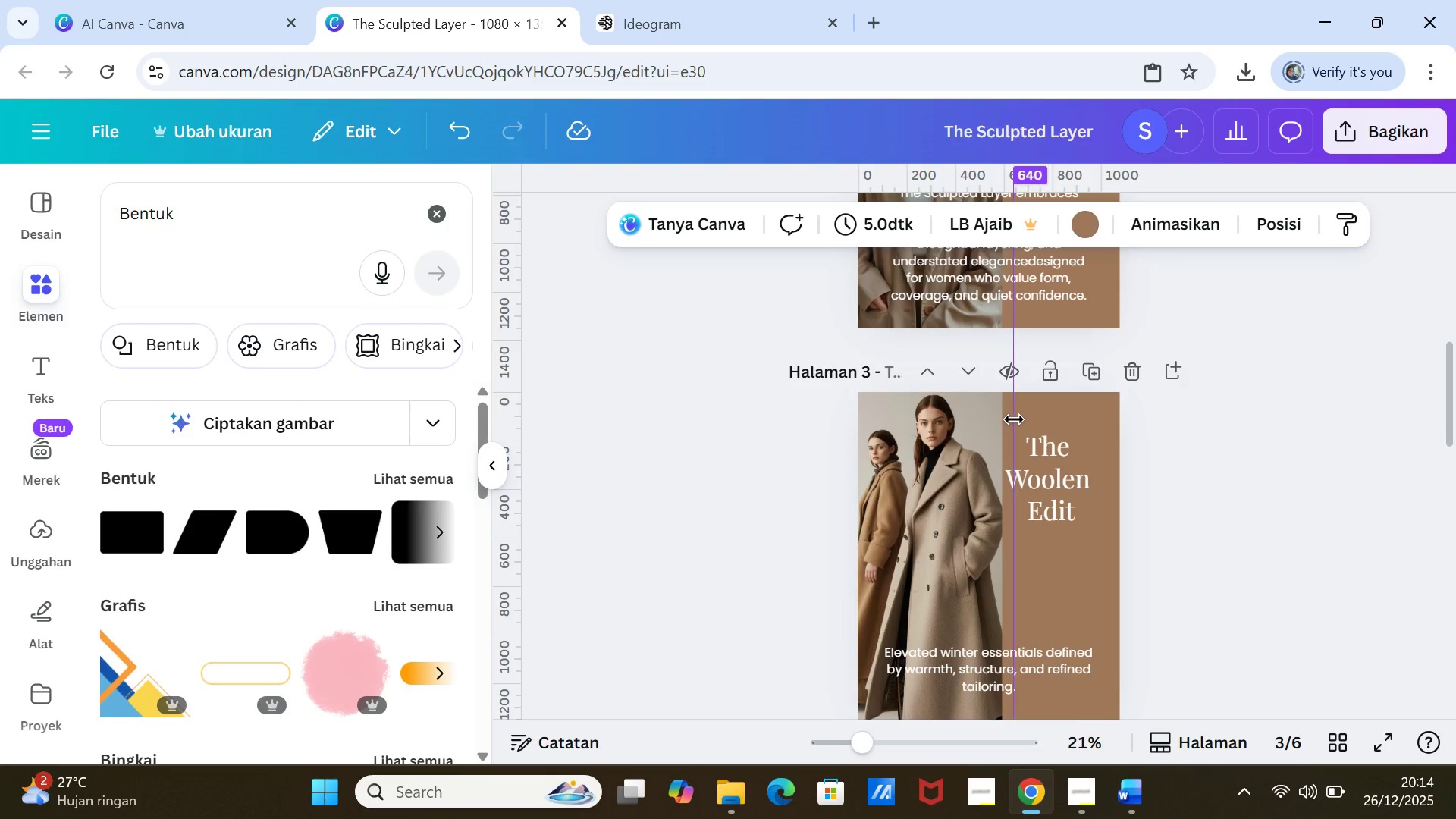 
left_click_drag(start_coordinate=[1014, 419], to_coordinate=[1003, 420])
 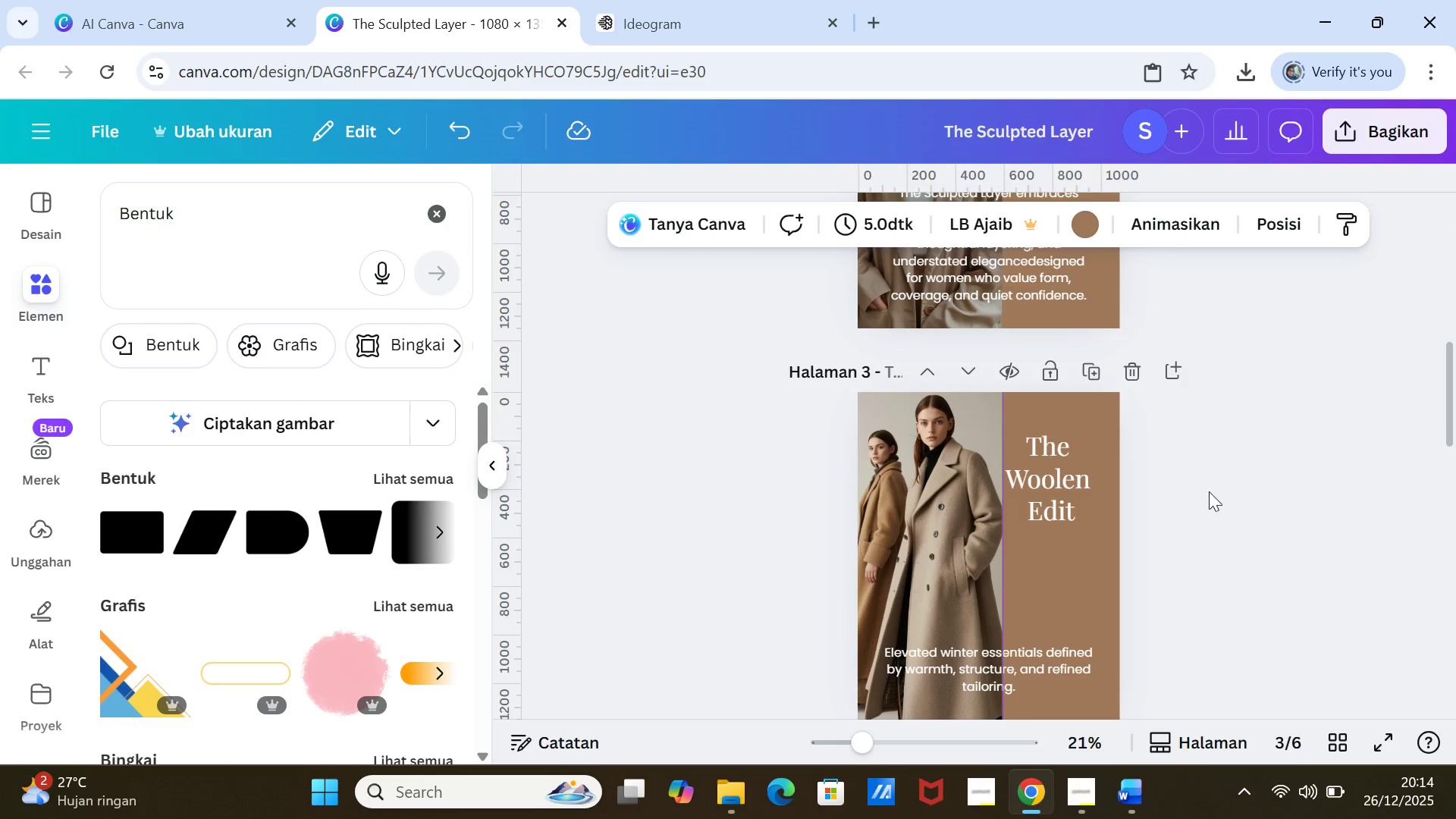 
scroll: coordinate [1210, 495], scroll_direction: down, amount: 5.0
 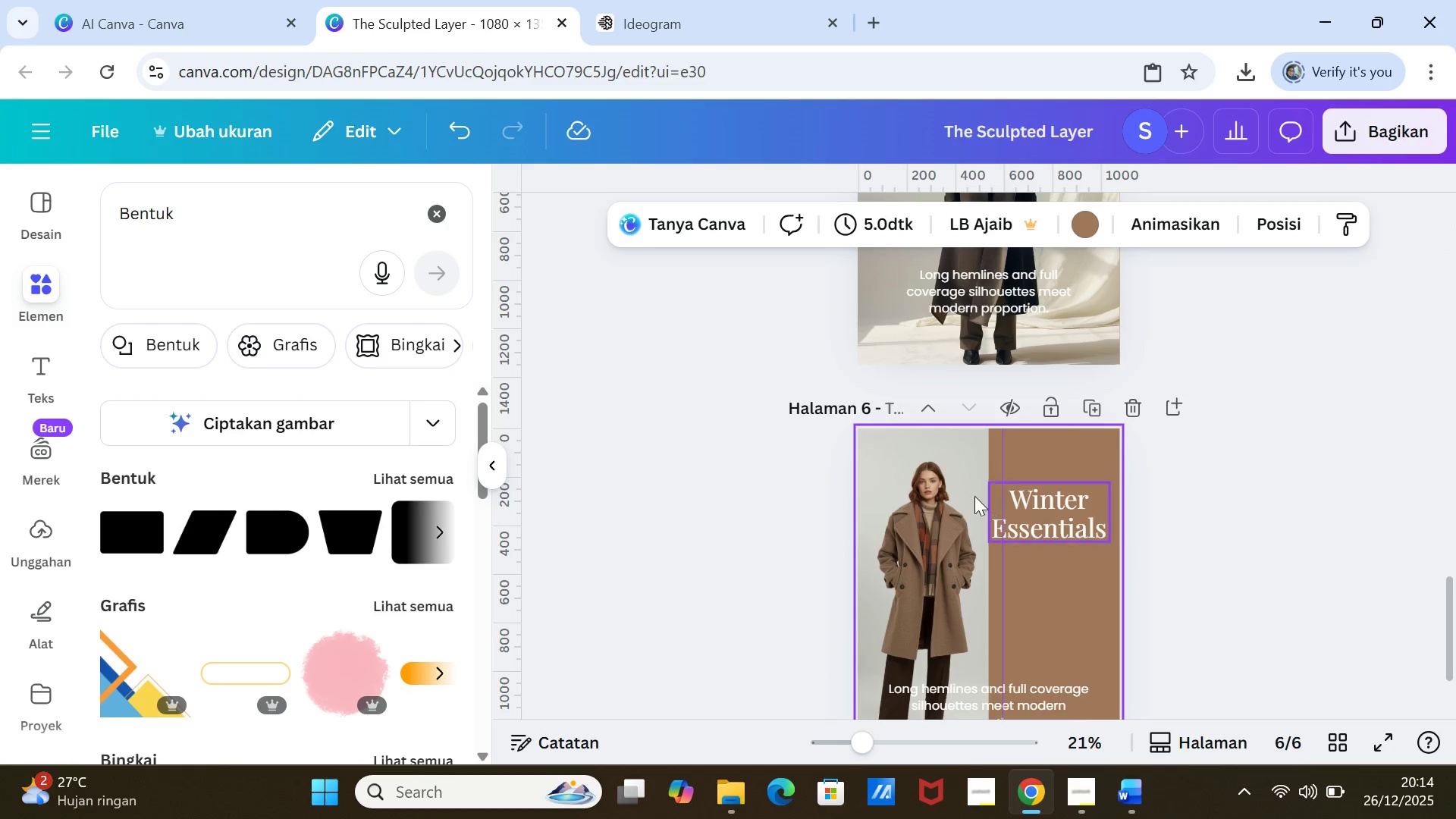 
left_click([956, 433])
 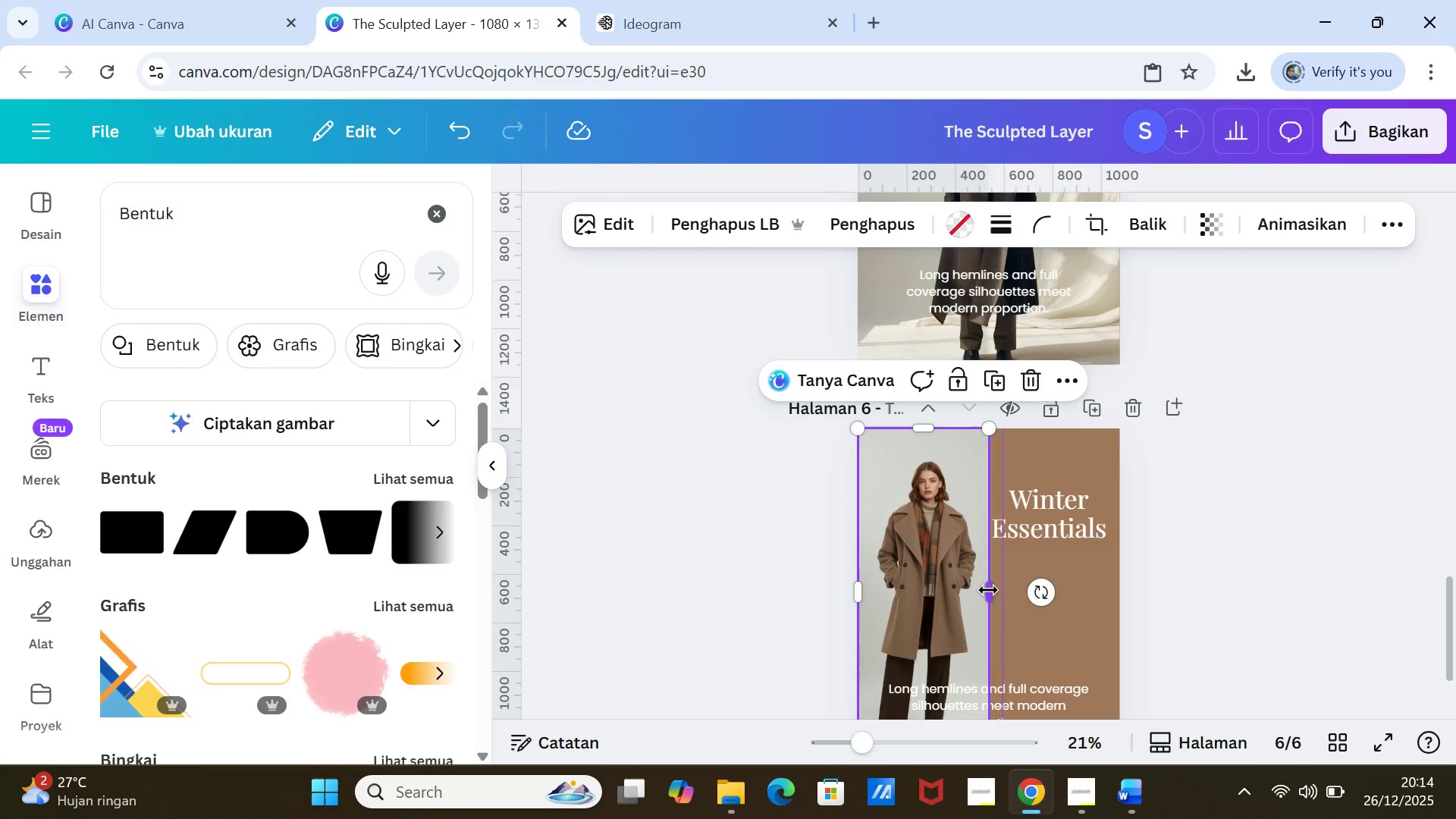 
left_click_drag(start_coordinate=[988, 590], to_coordinate=[1002, 591])
 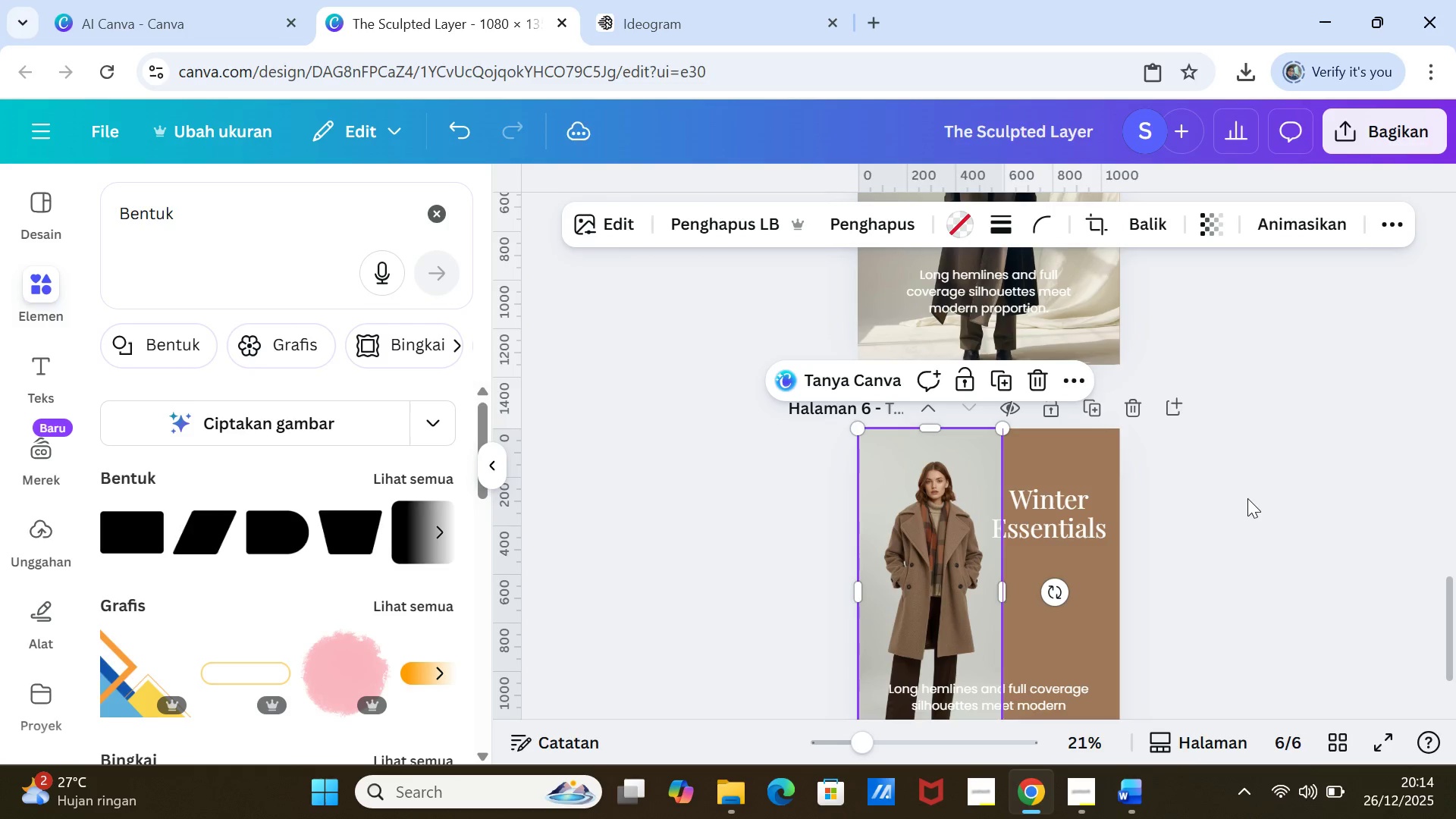 
left_click([1247, 498])
 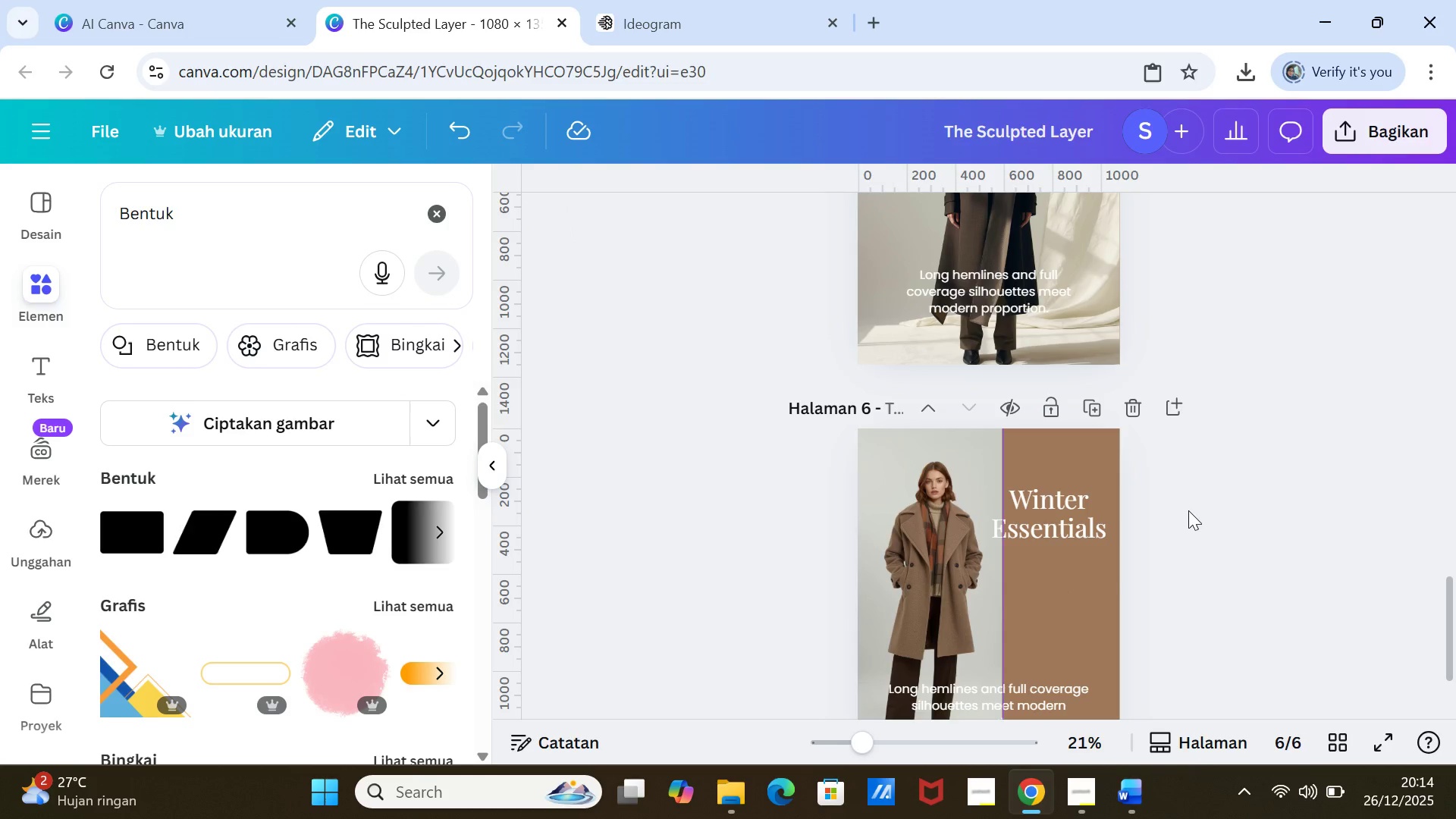 
scroll: coordinate [1188, 510], scroll_direction: down, amount: 3.0
 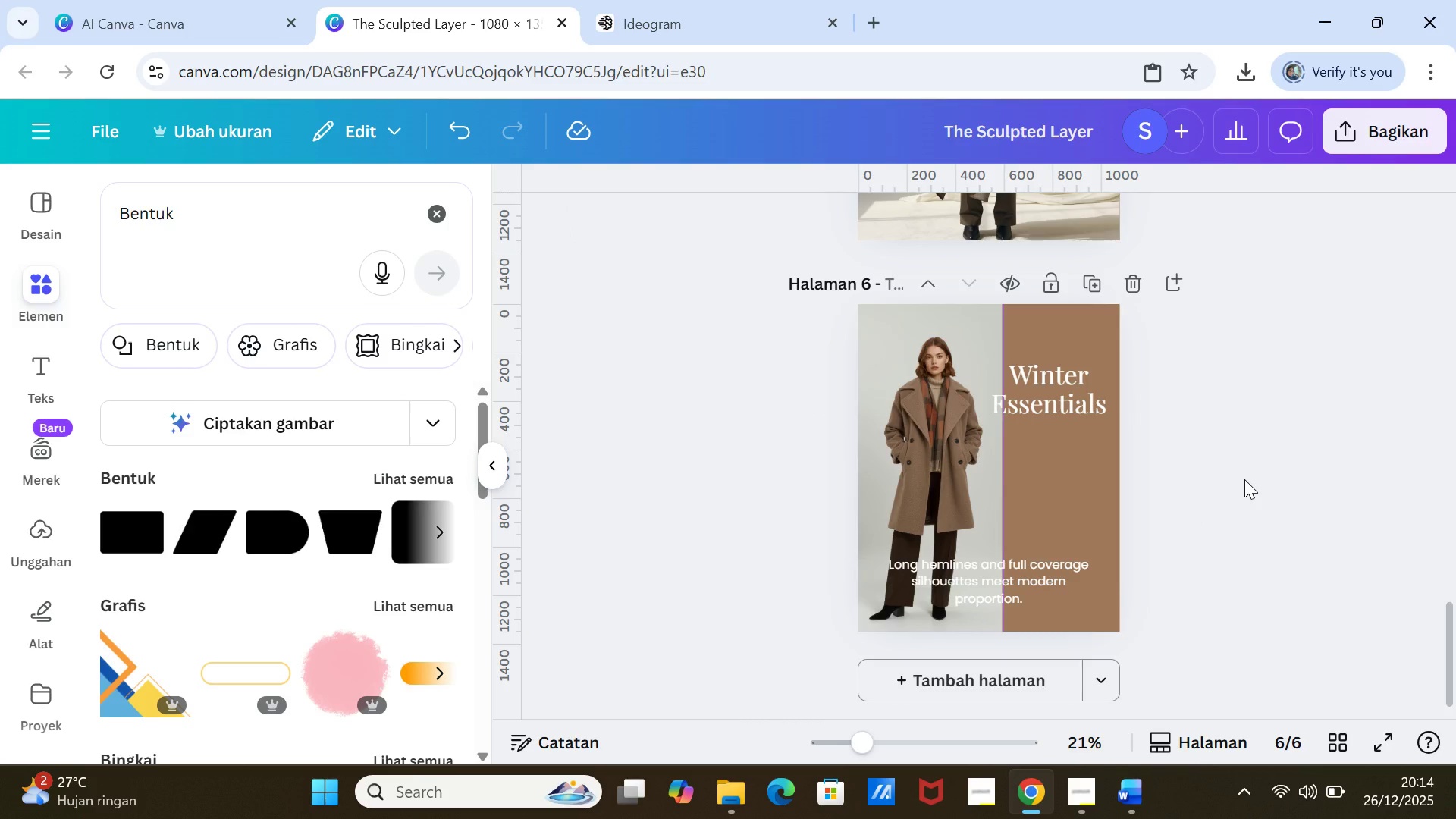 
left_click([1244, 479])
 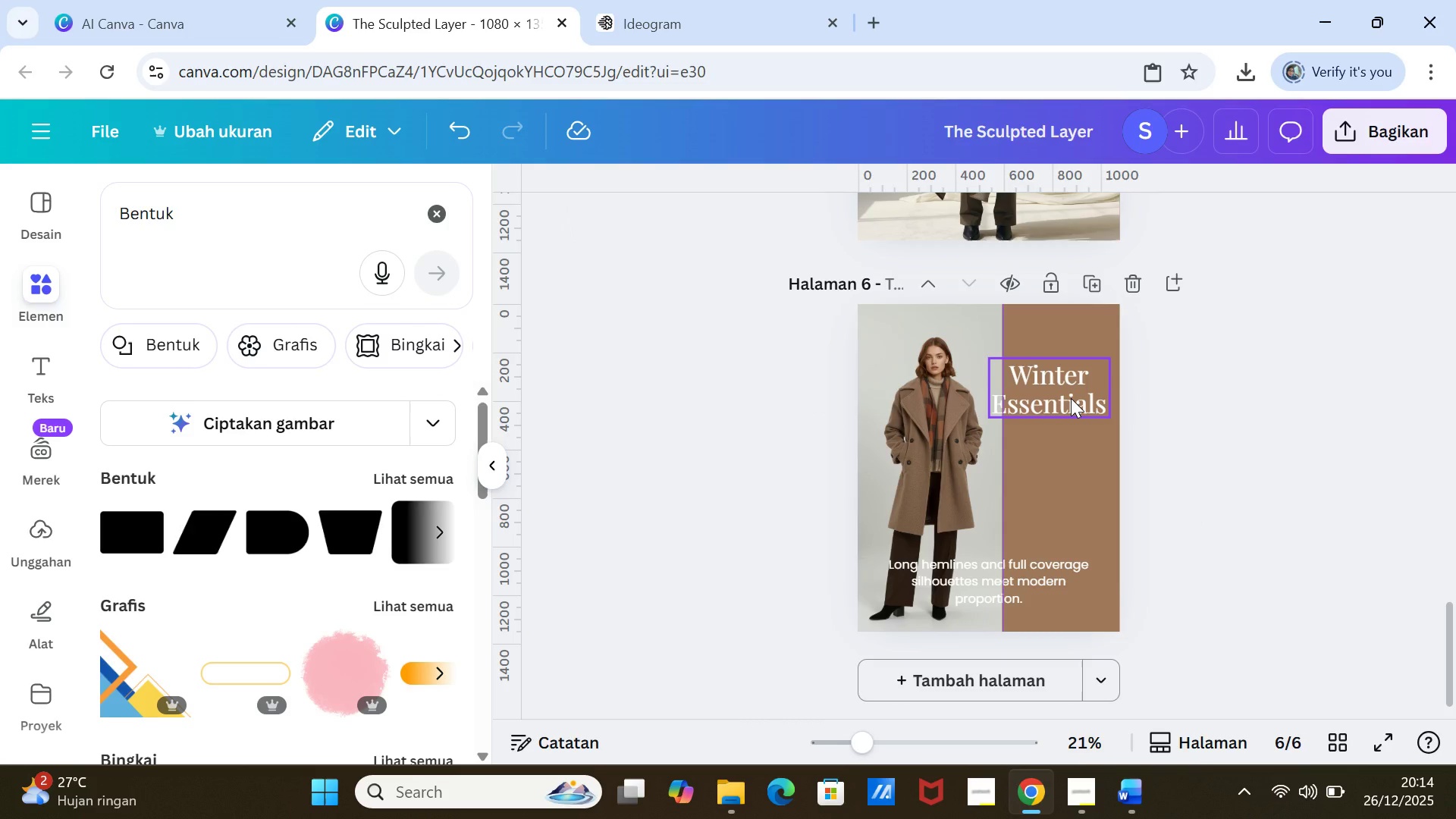 
left_click([1071, 398])
 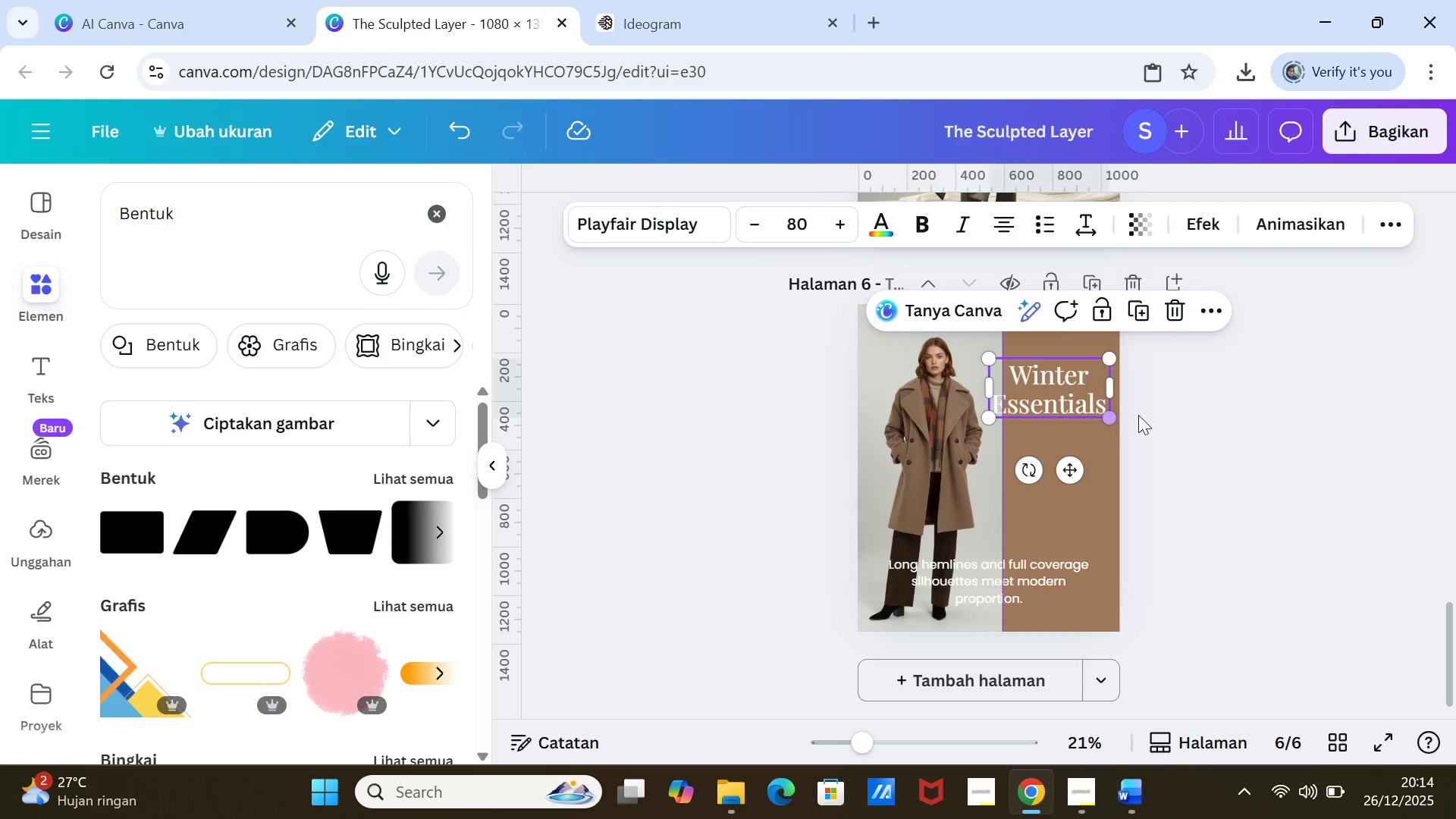 
left_click([1166, 406])
 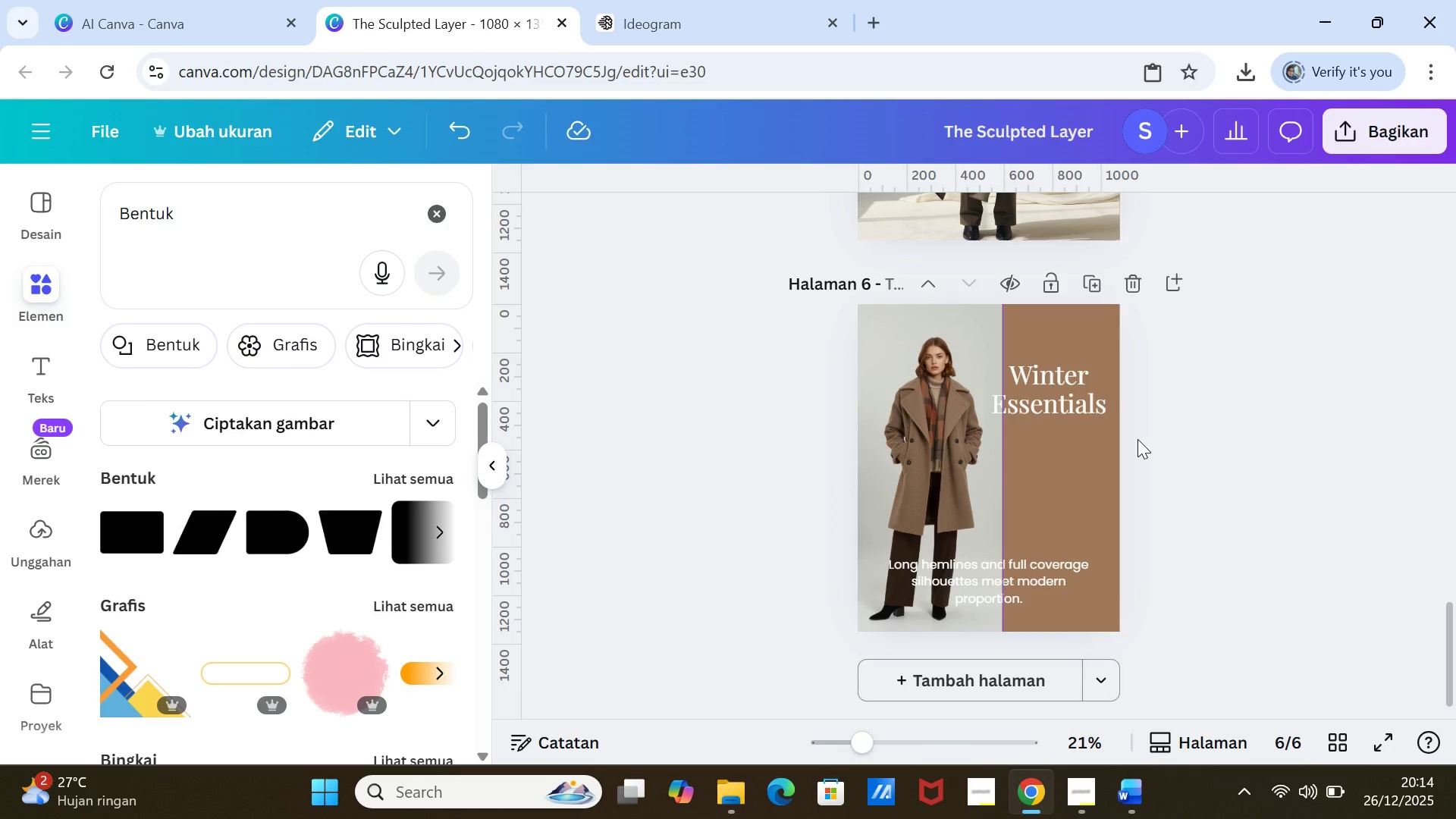 
wait(6.69)
 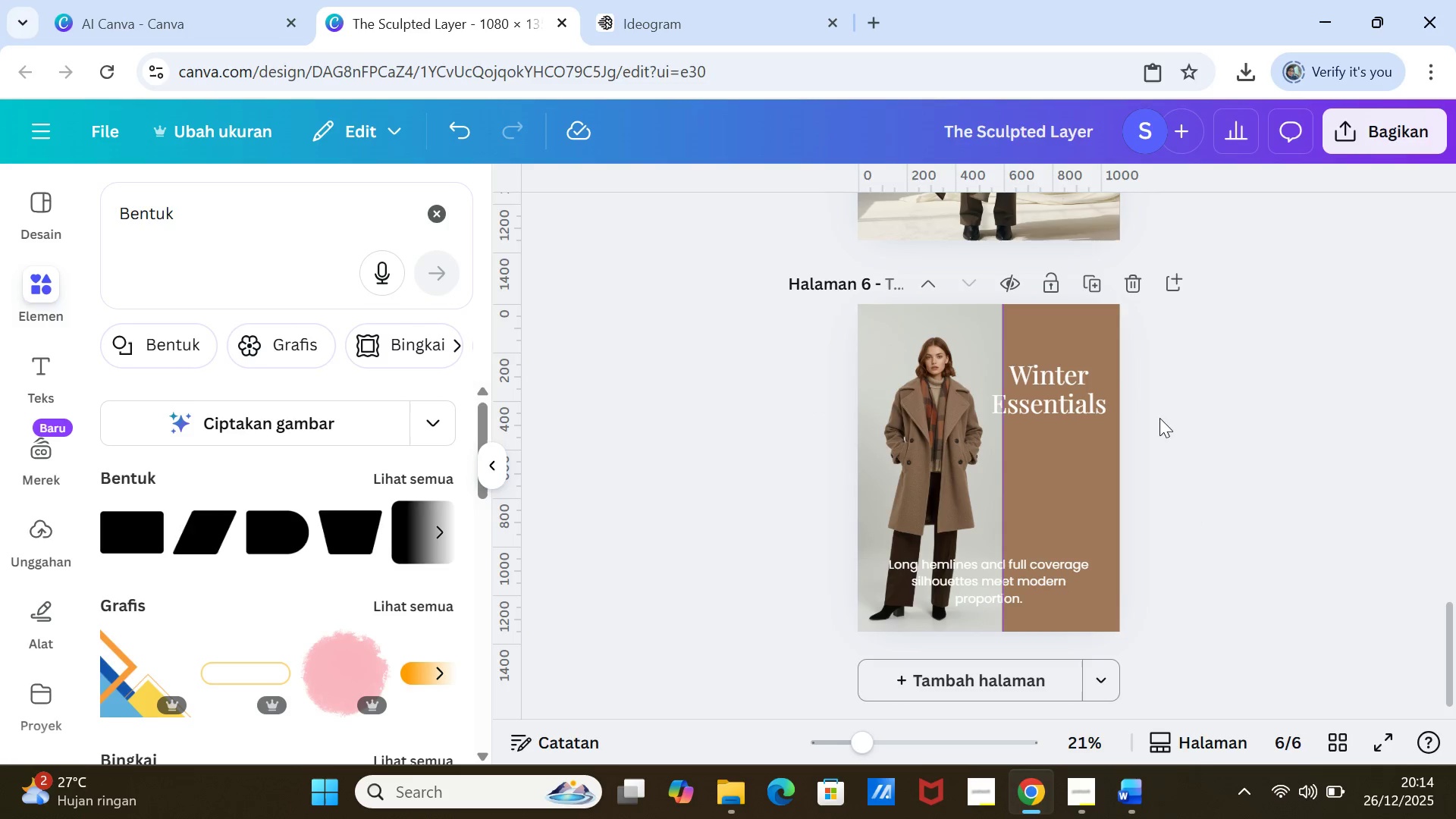 
scroll: coordinate [1235, 420], scroll_direction: up, amount: 3.0
 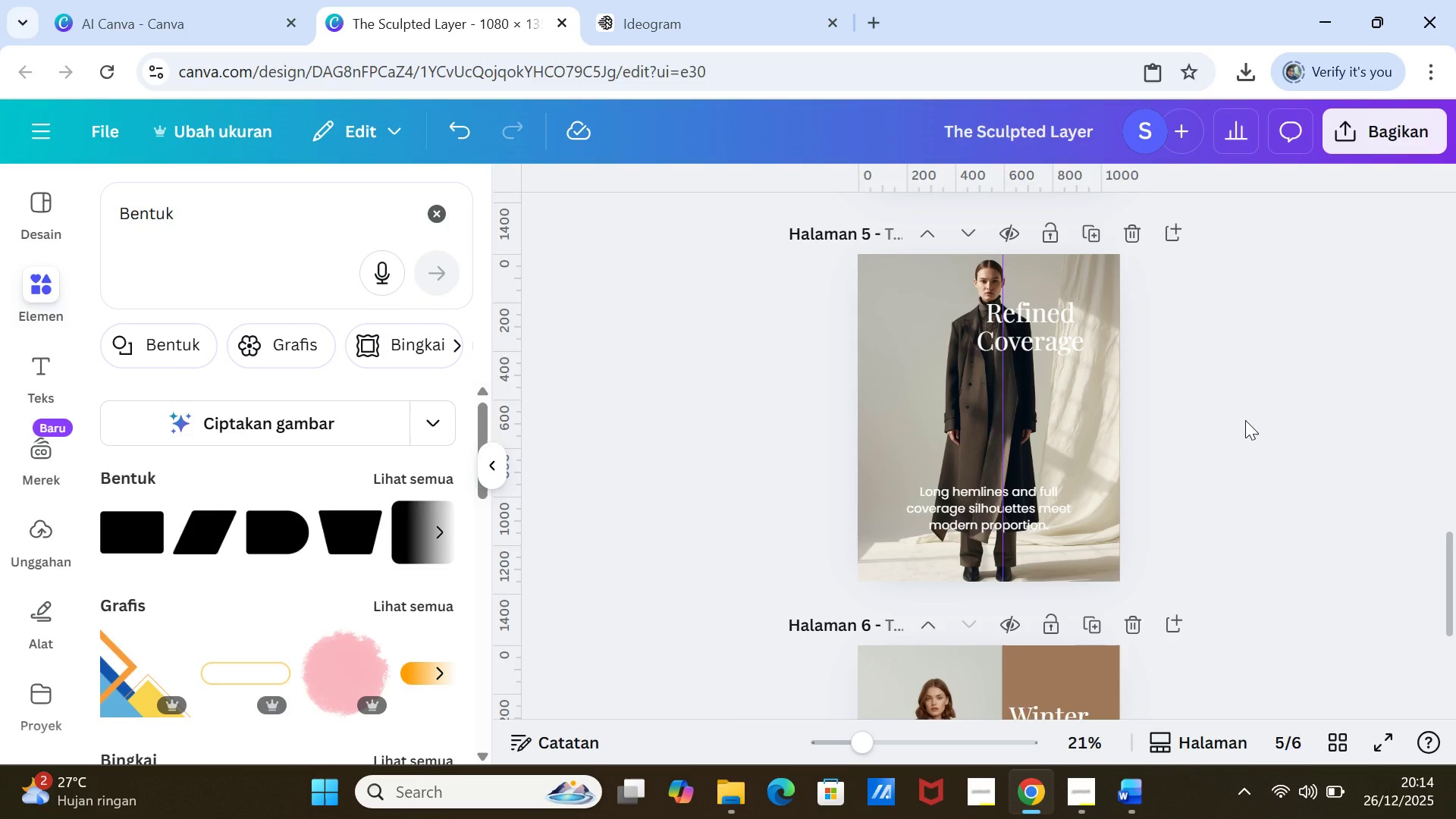 
left_click([1245, 420])
 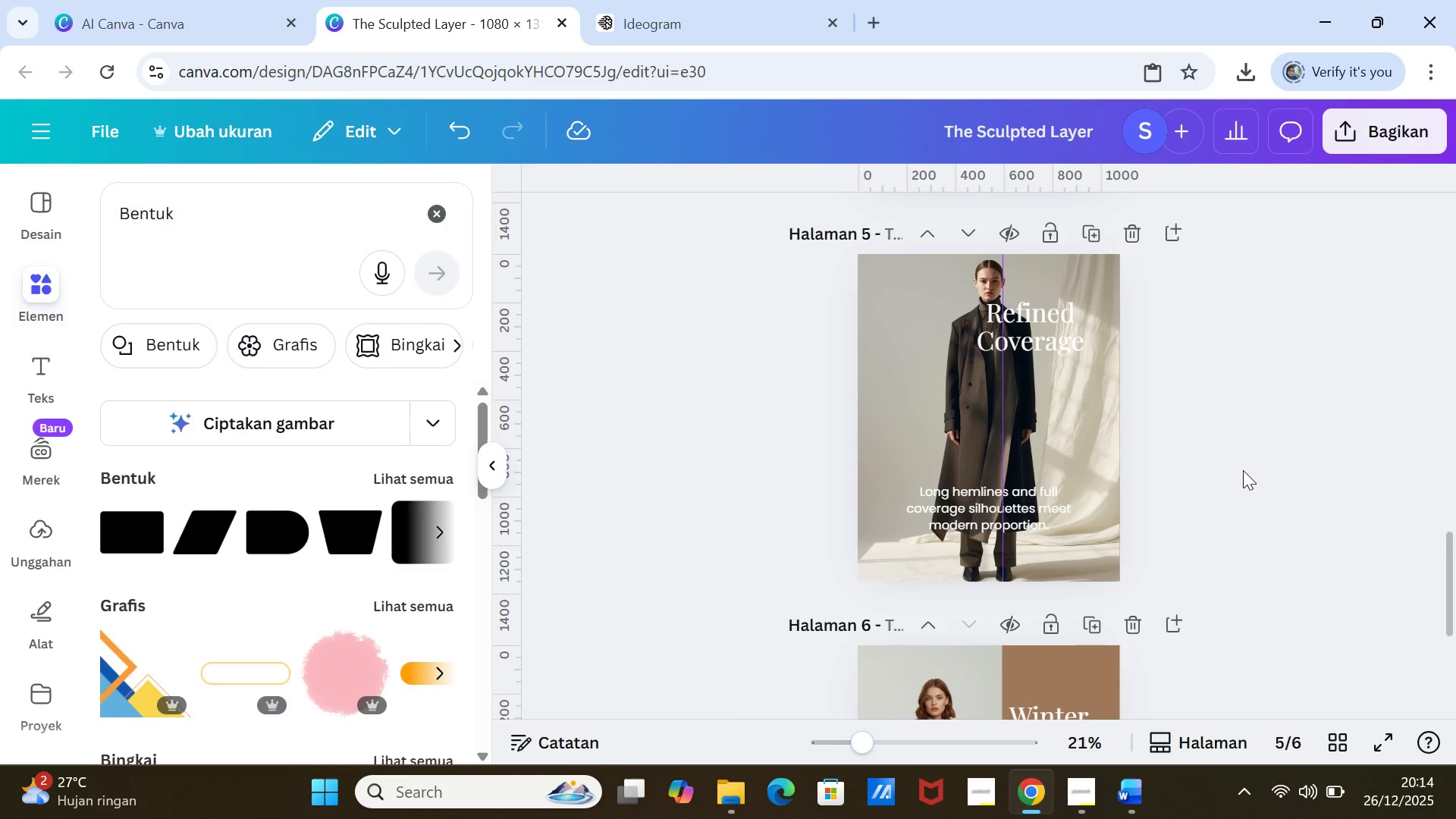 
left_click([1242, 473])
 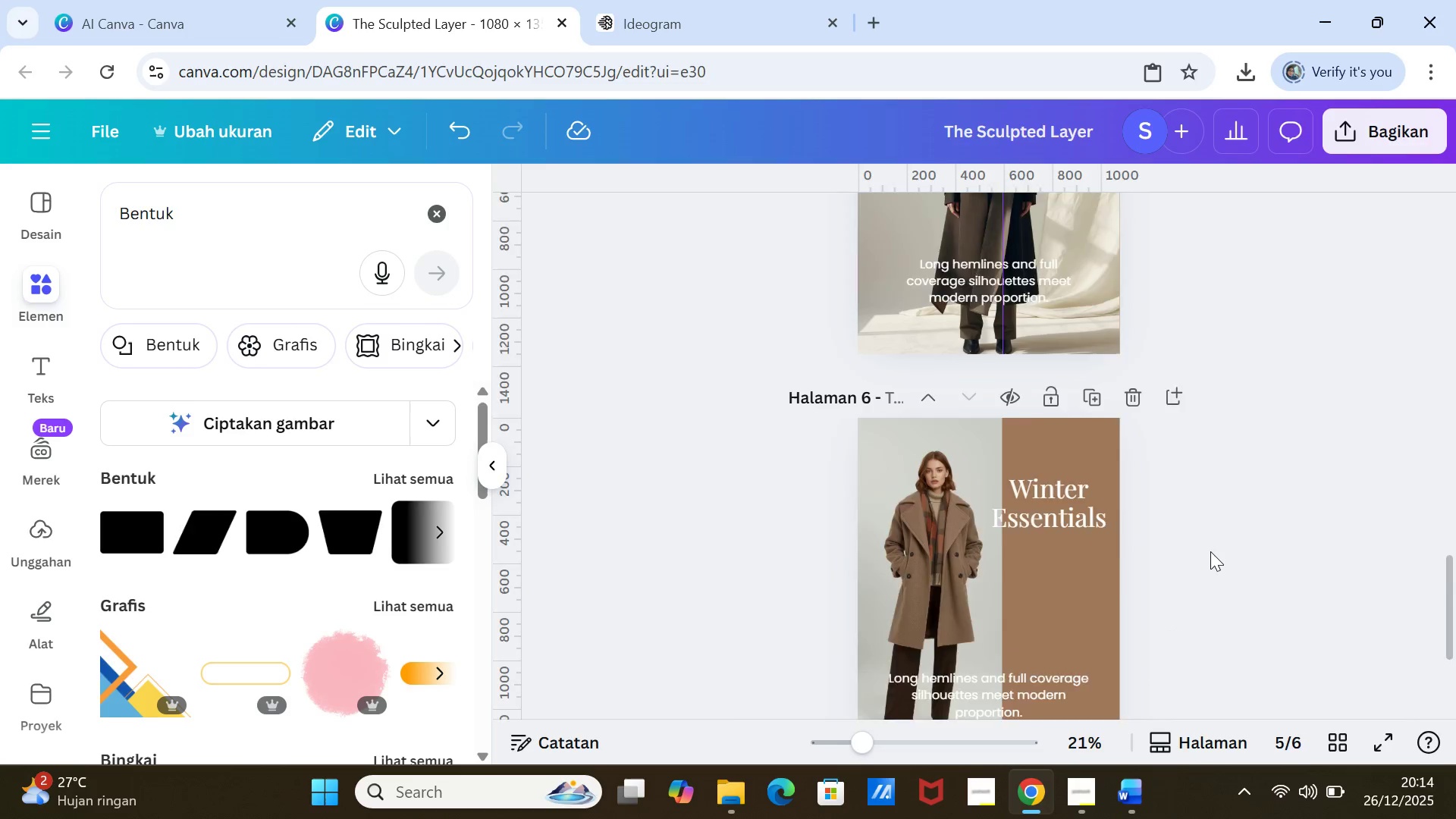 
scroll: coordinate [1210, 551], scroll_direction: down, amount: 4.0
 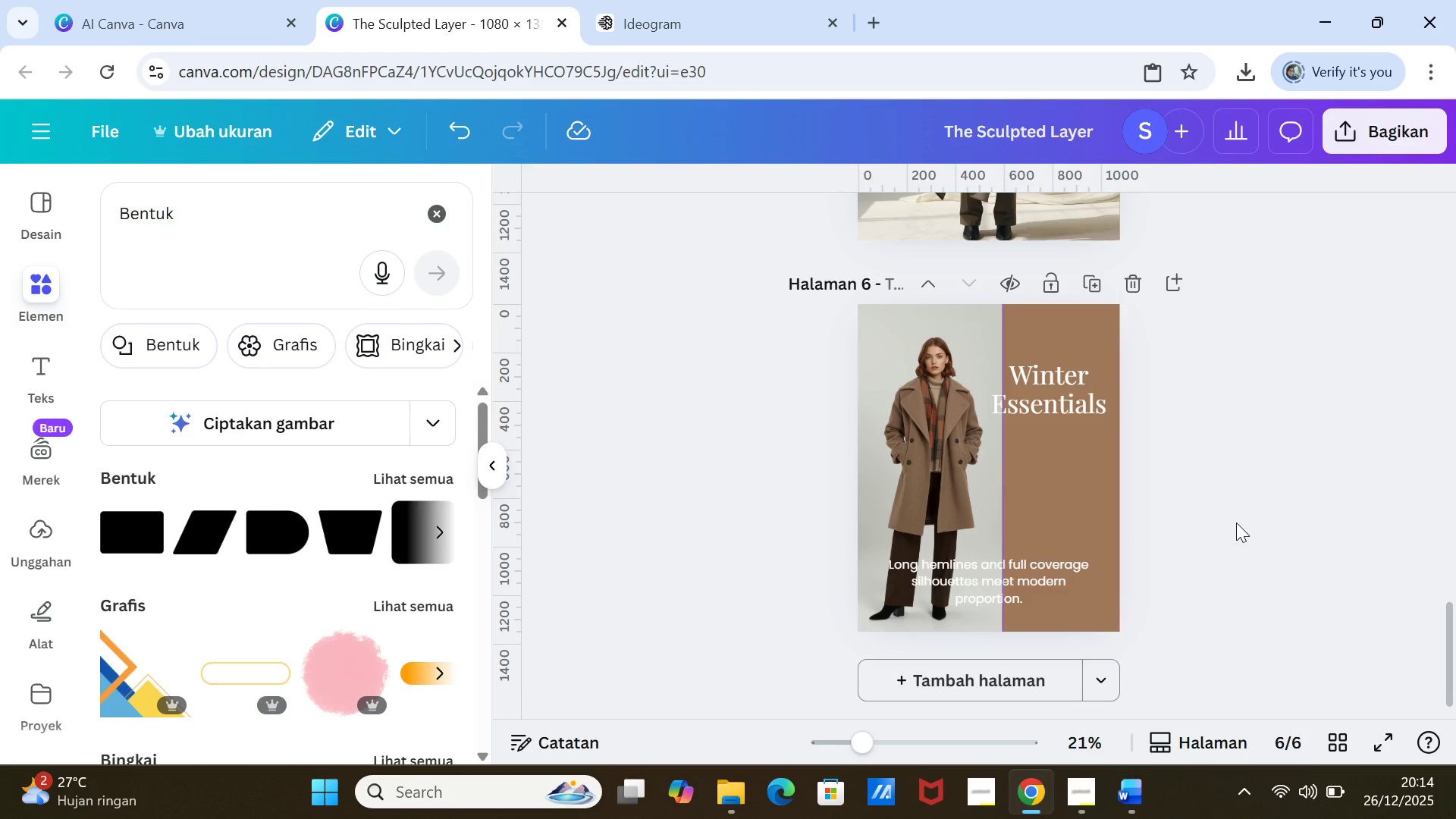 
left_click([1236, 522])
 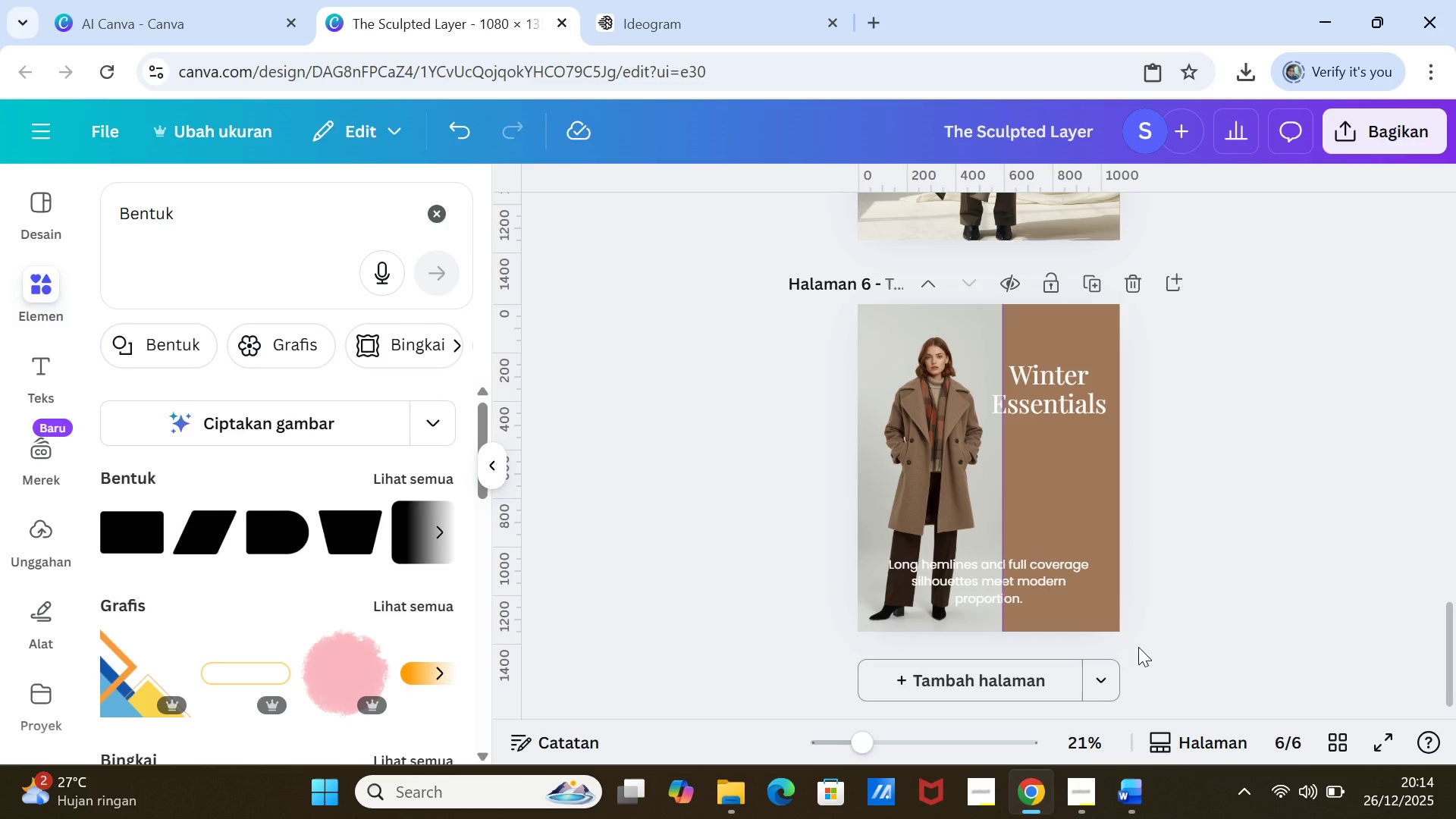 
wait(11.61)
 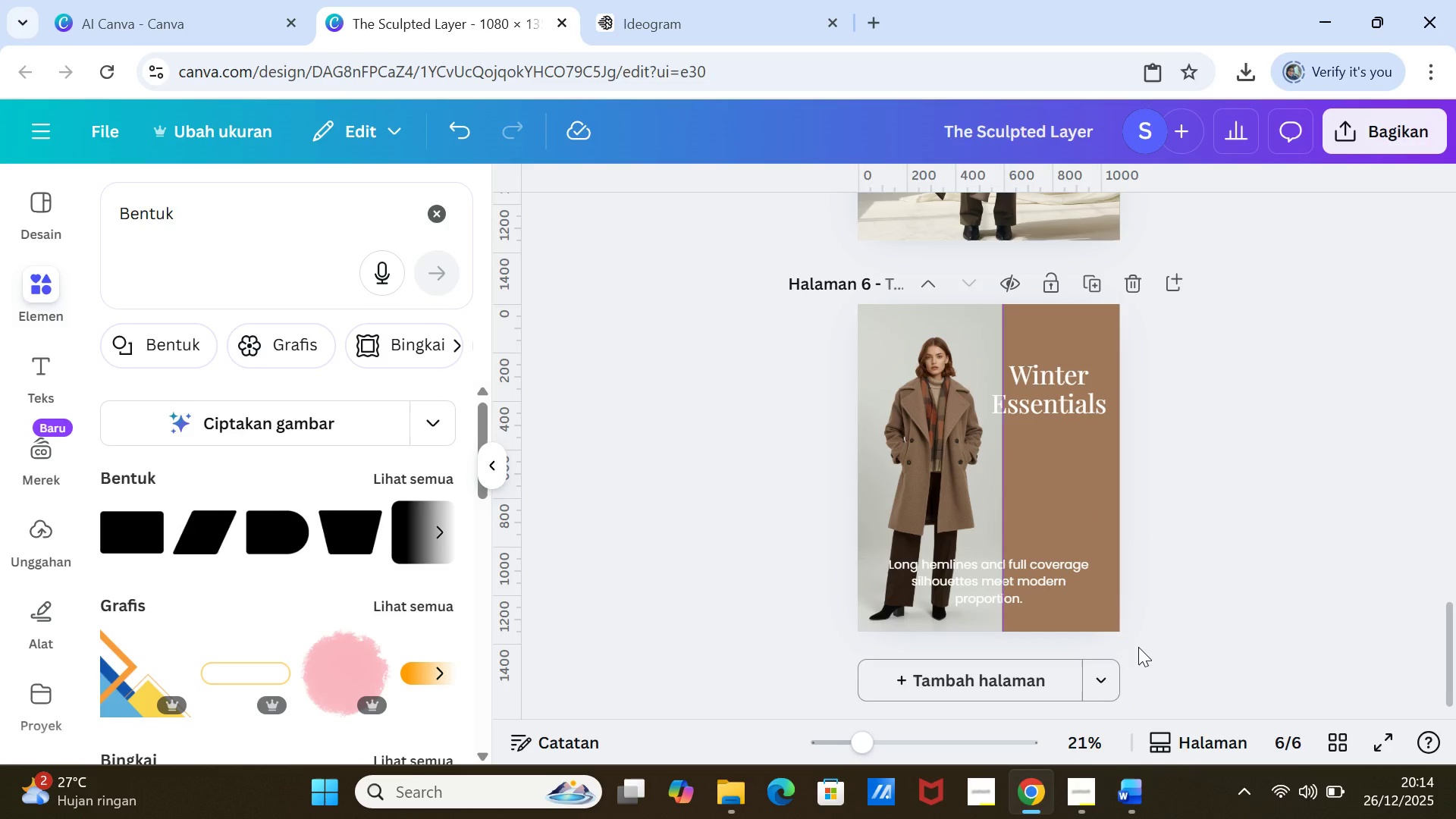 
left_click([1028, 400])
 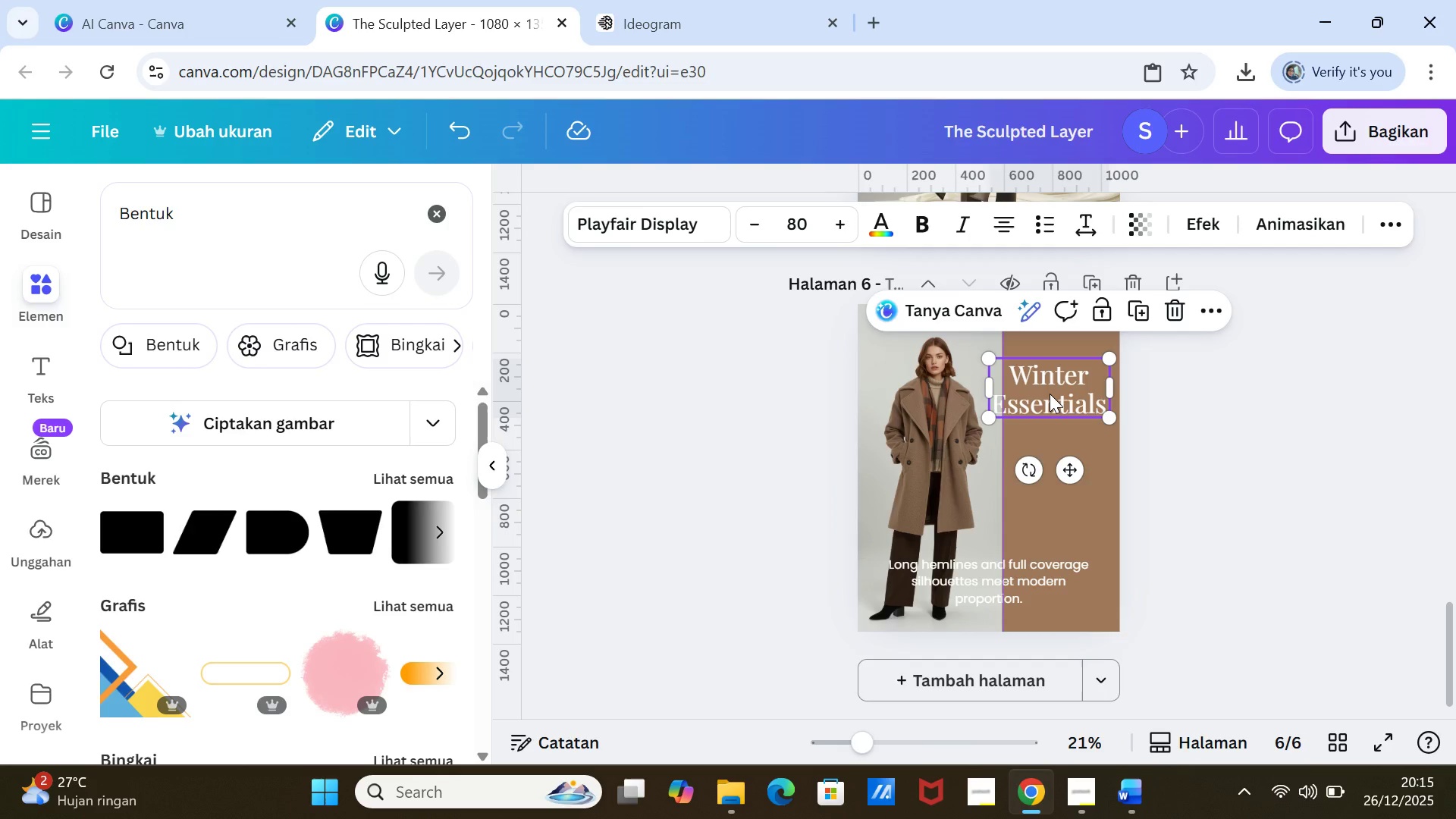 
left_click_drag(start_coordinate=[1050, 394], to_coordinate=[1036, 395])
 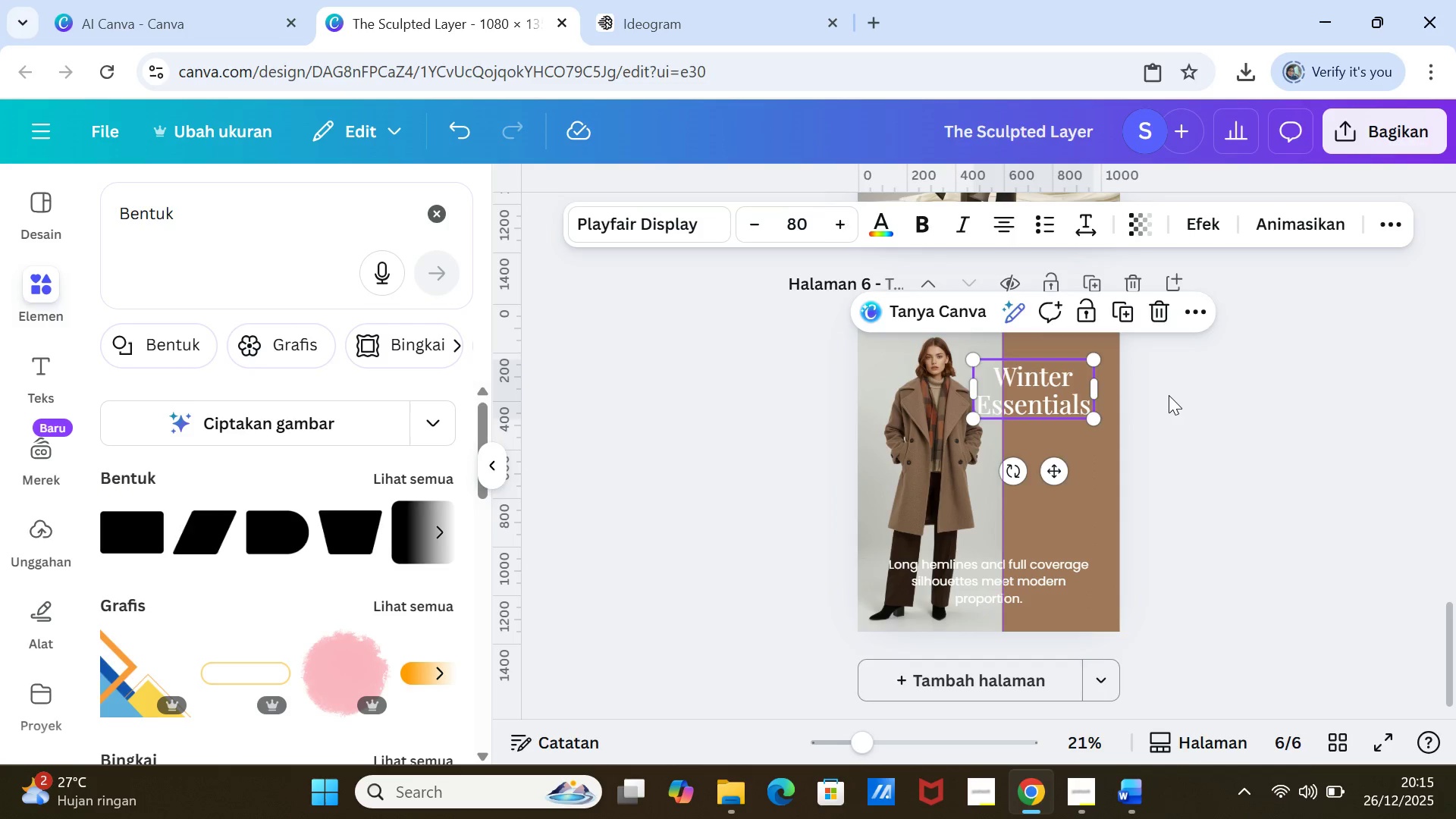 
left_click([1169, 395])
 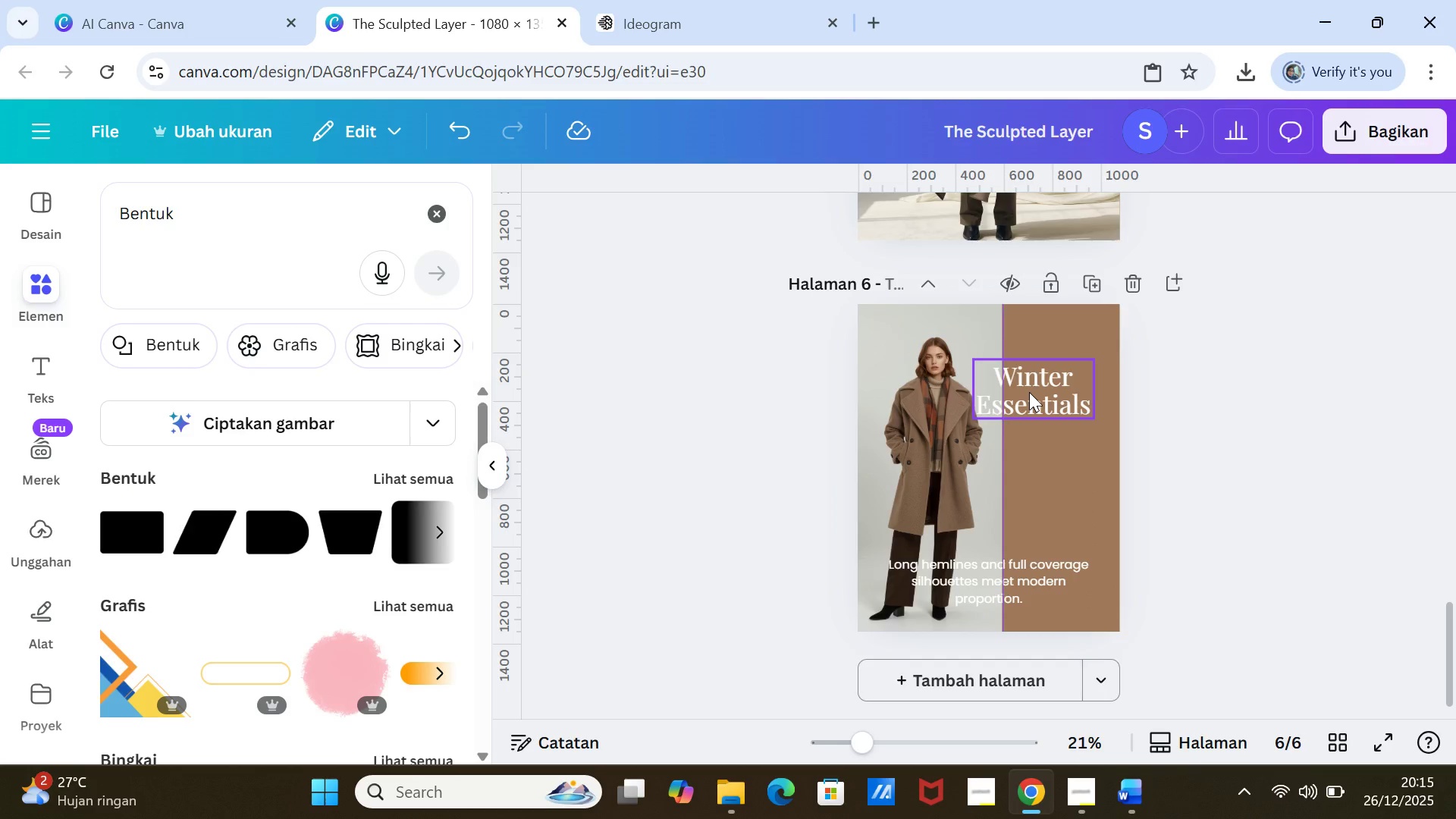 
left_click_drag(start_coordinate=[1029, 392], to_coordinate=[1029, 381])
 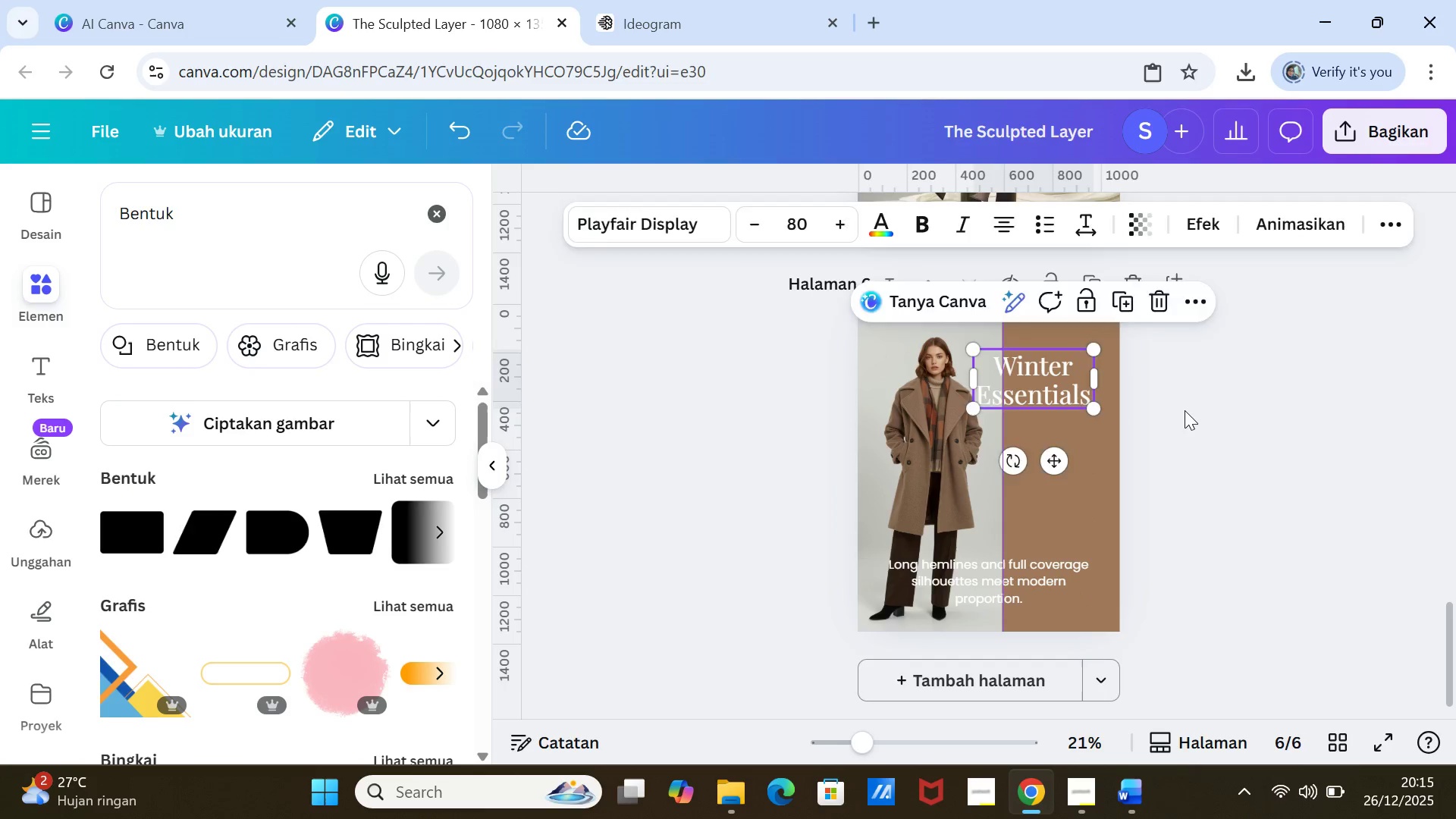 
left_click([1185, 410])
 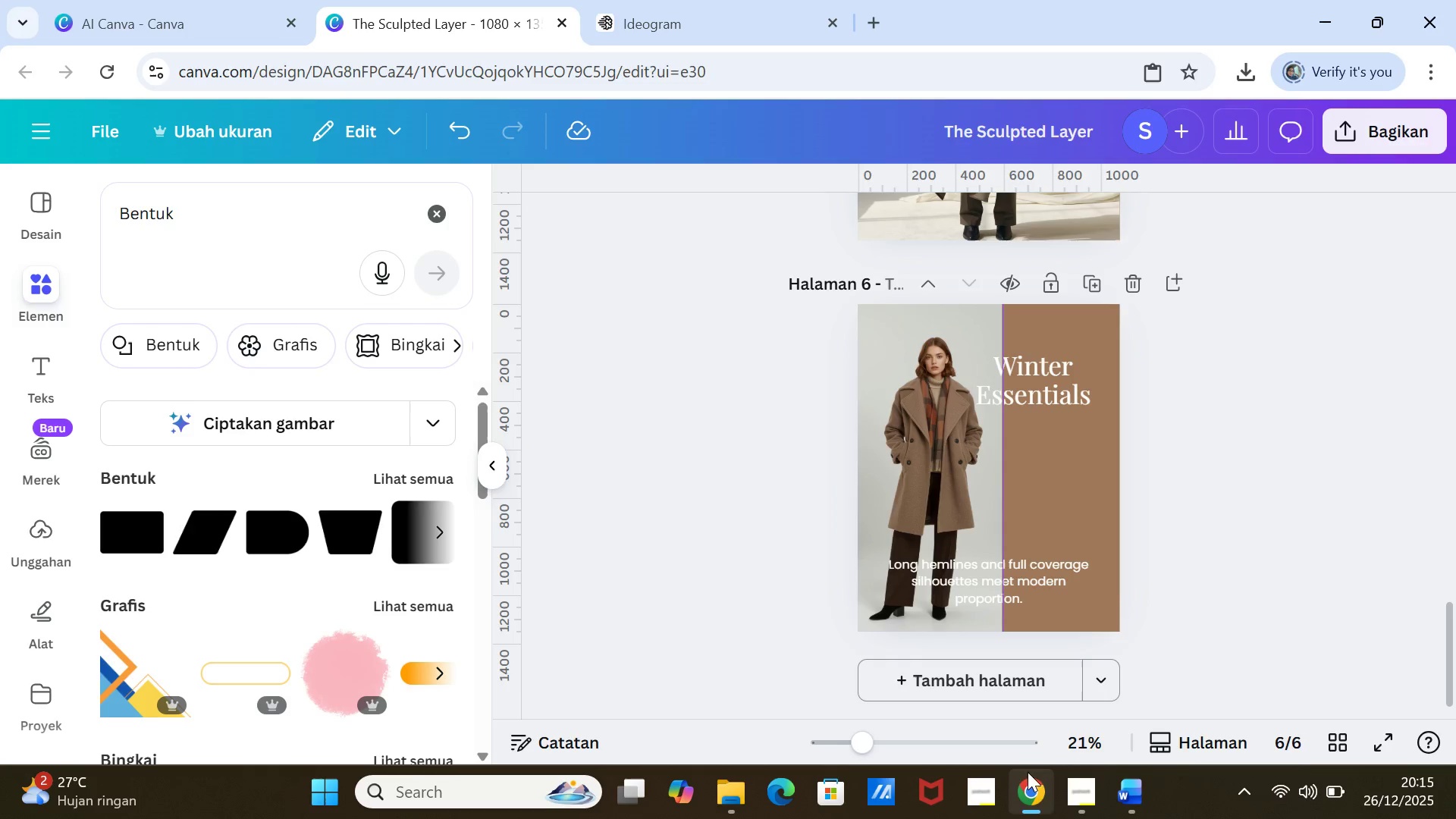 
left_click([1123, 791])
 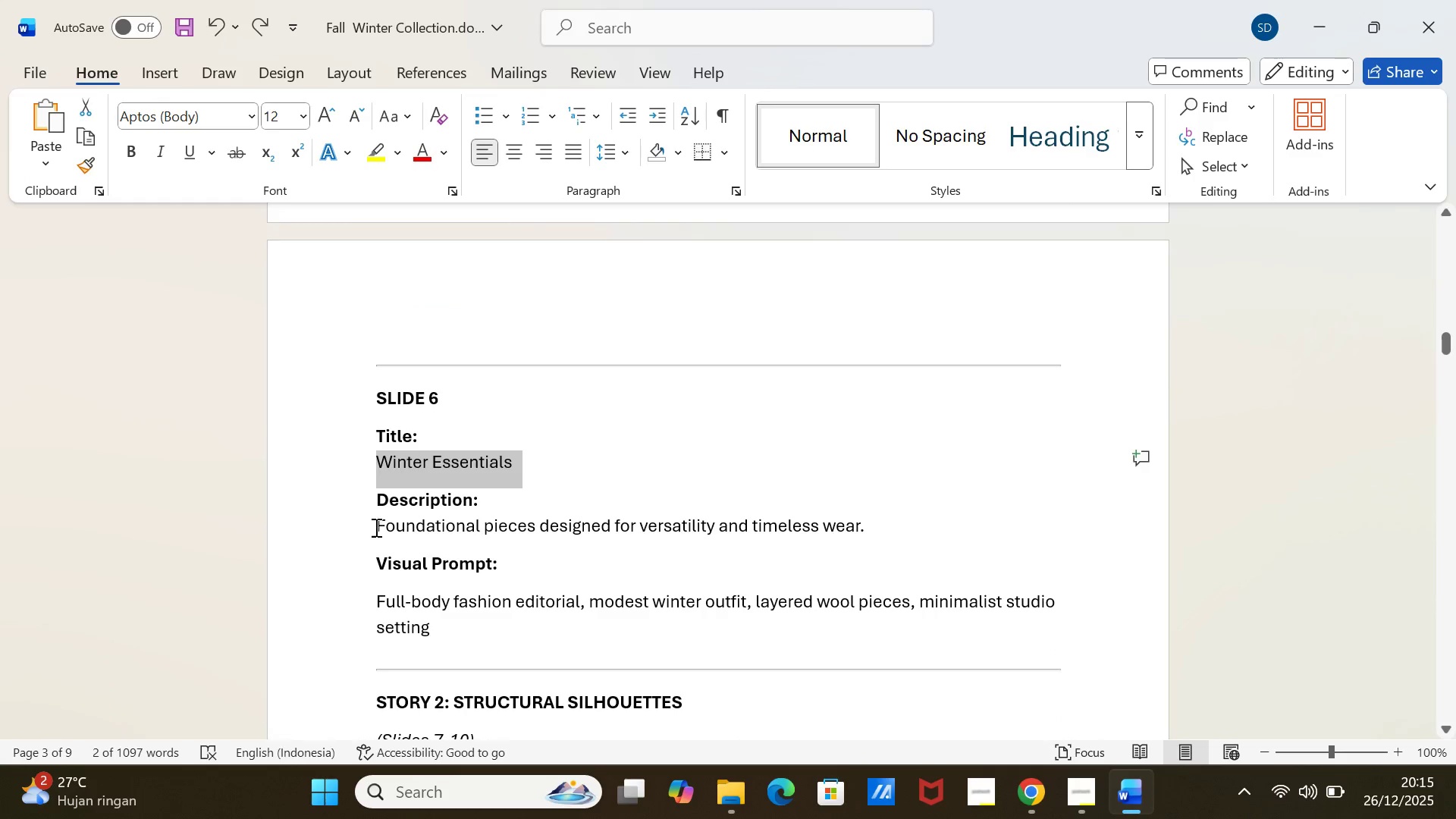 
left_click_drag(start_coordinate=[375, 527], to_coordinate=[880, 519])
 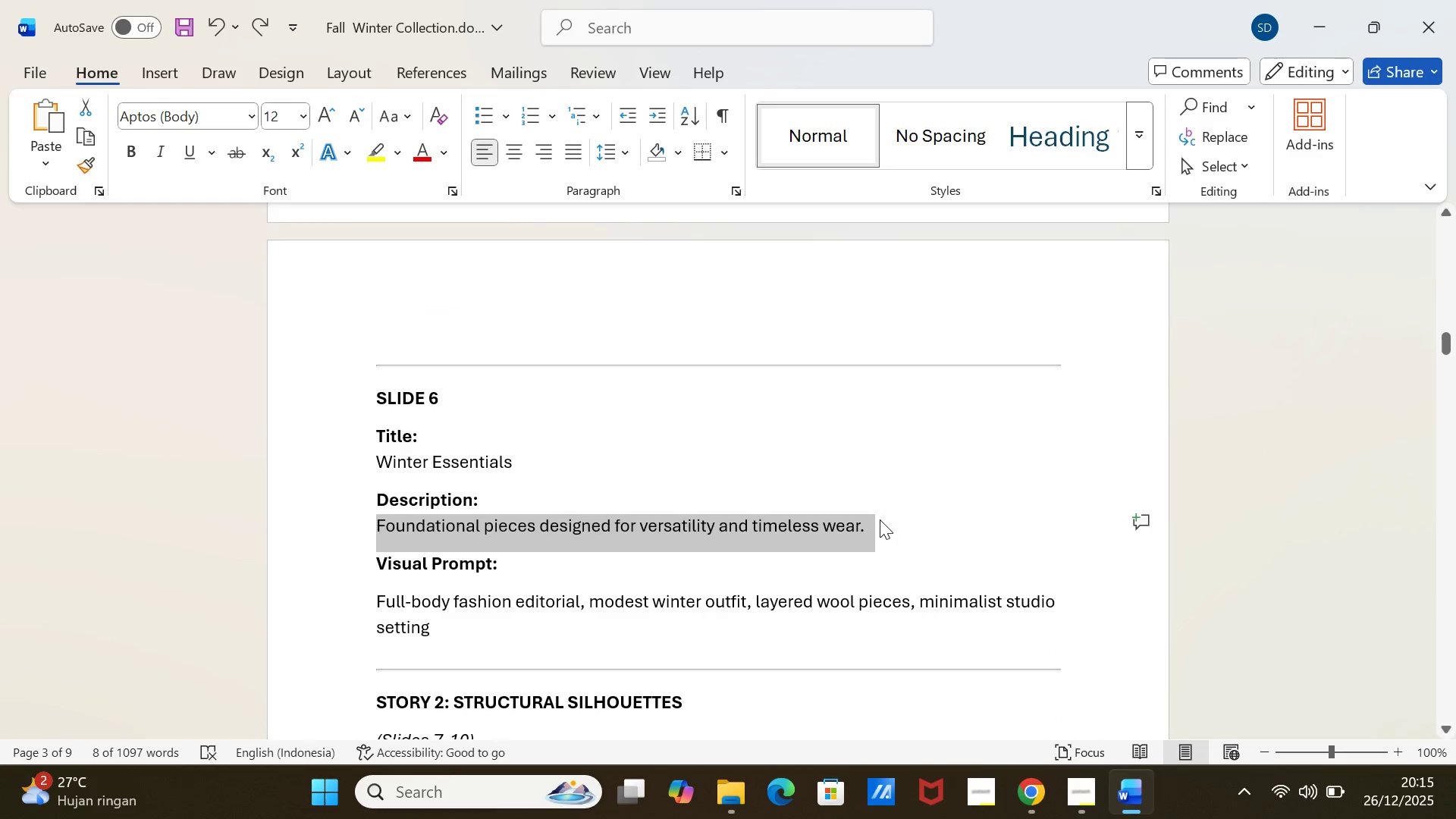 
key(Control+ControlLeft)
 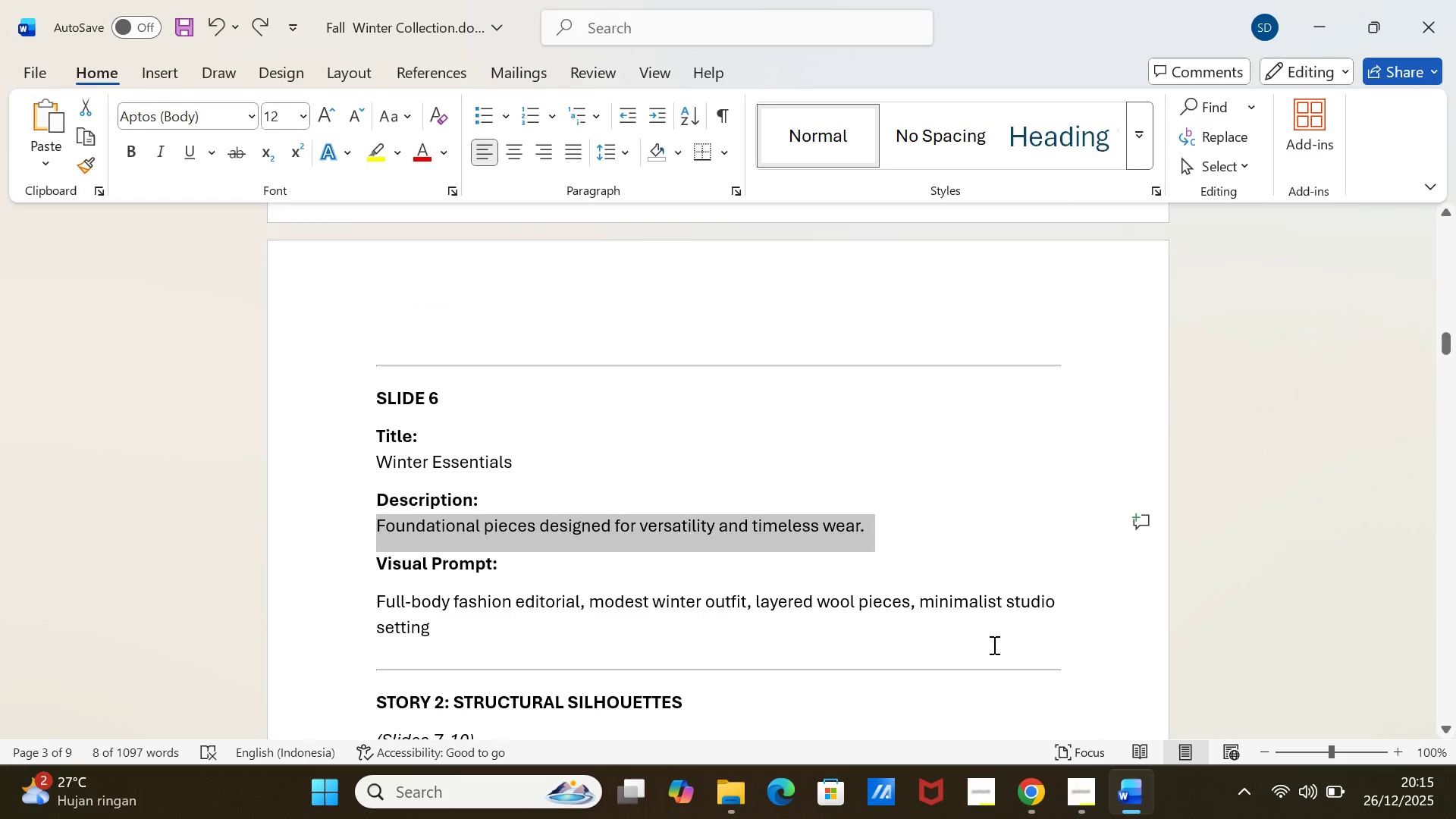 
key(Control+C)
 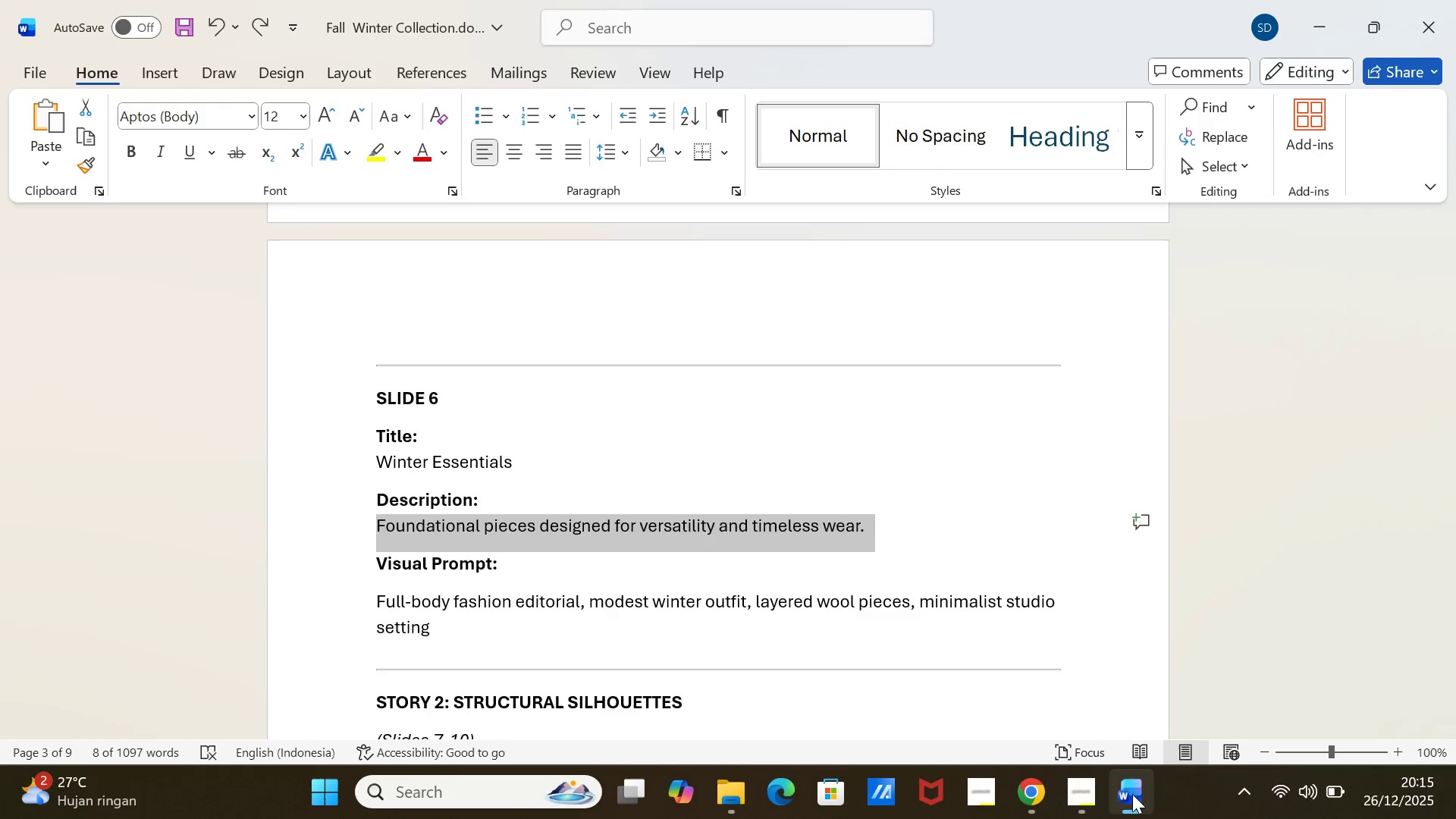 
left_click([1134, 795])
 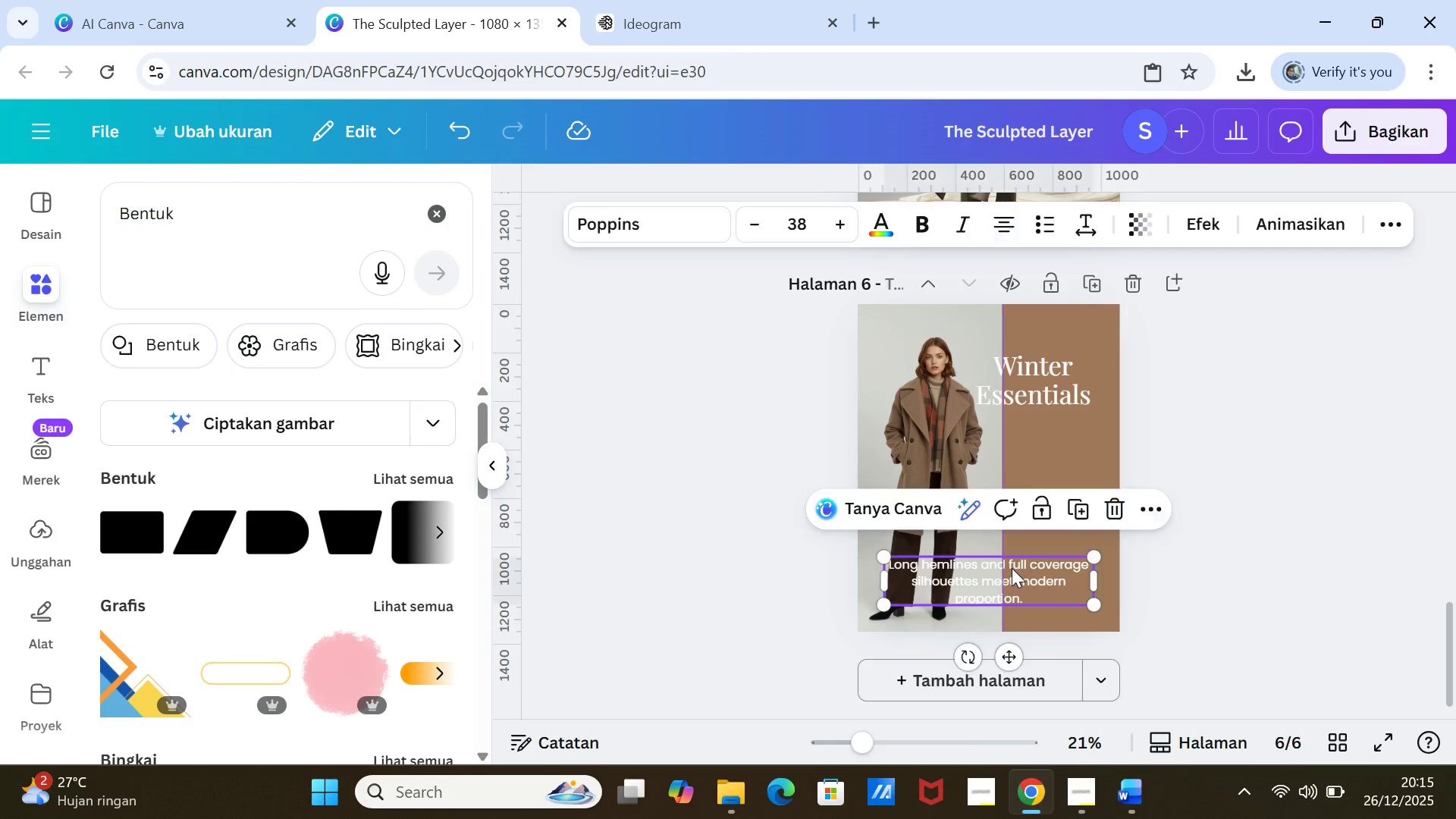 
double_click([1012, 568])
 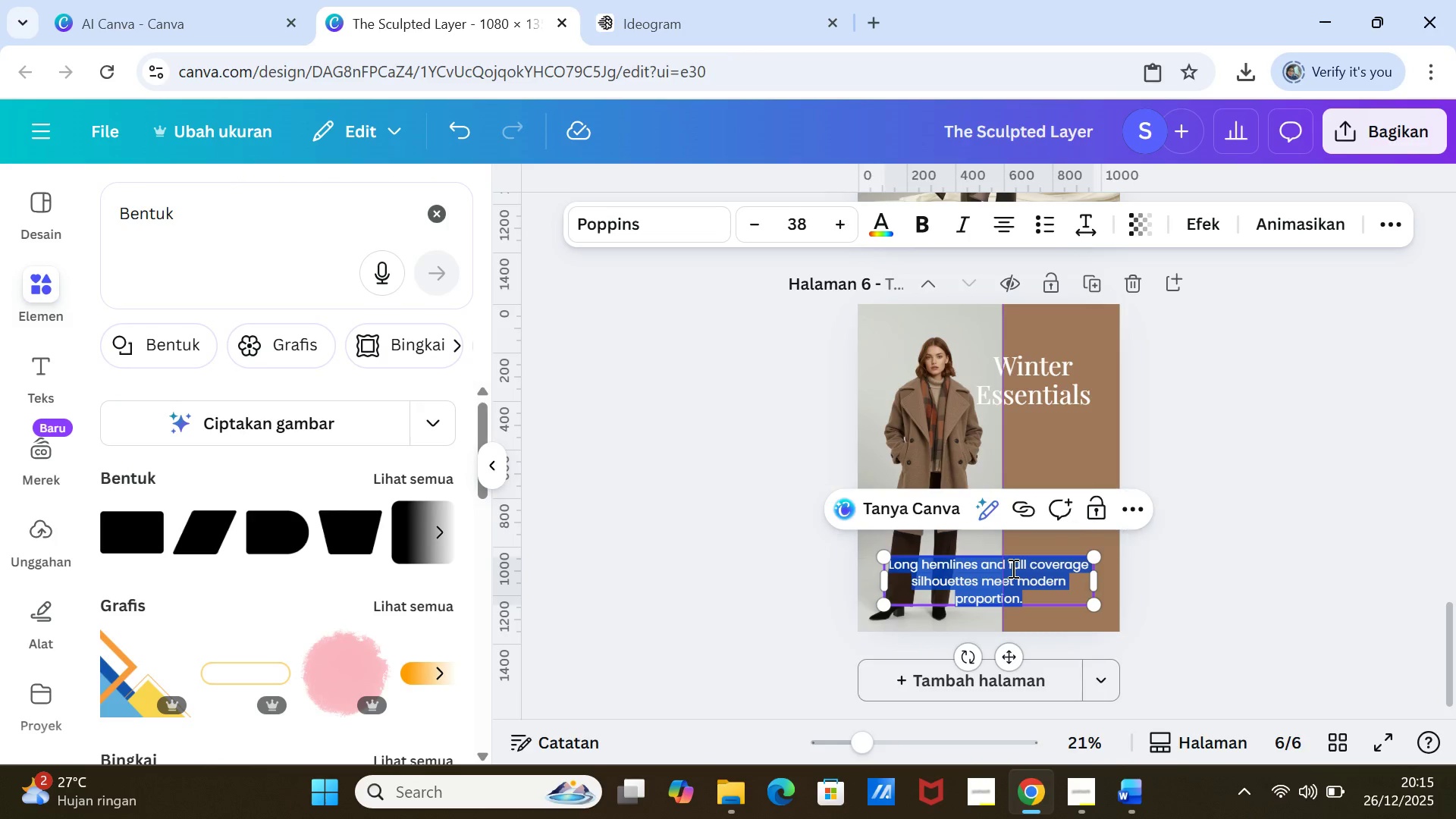 
triple_click([1012, 568])
 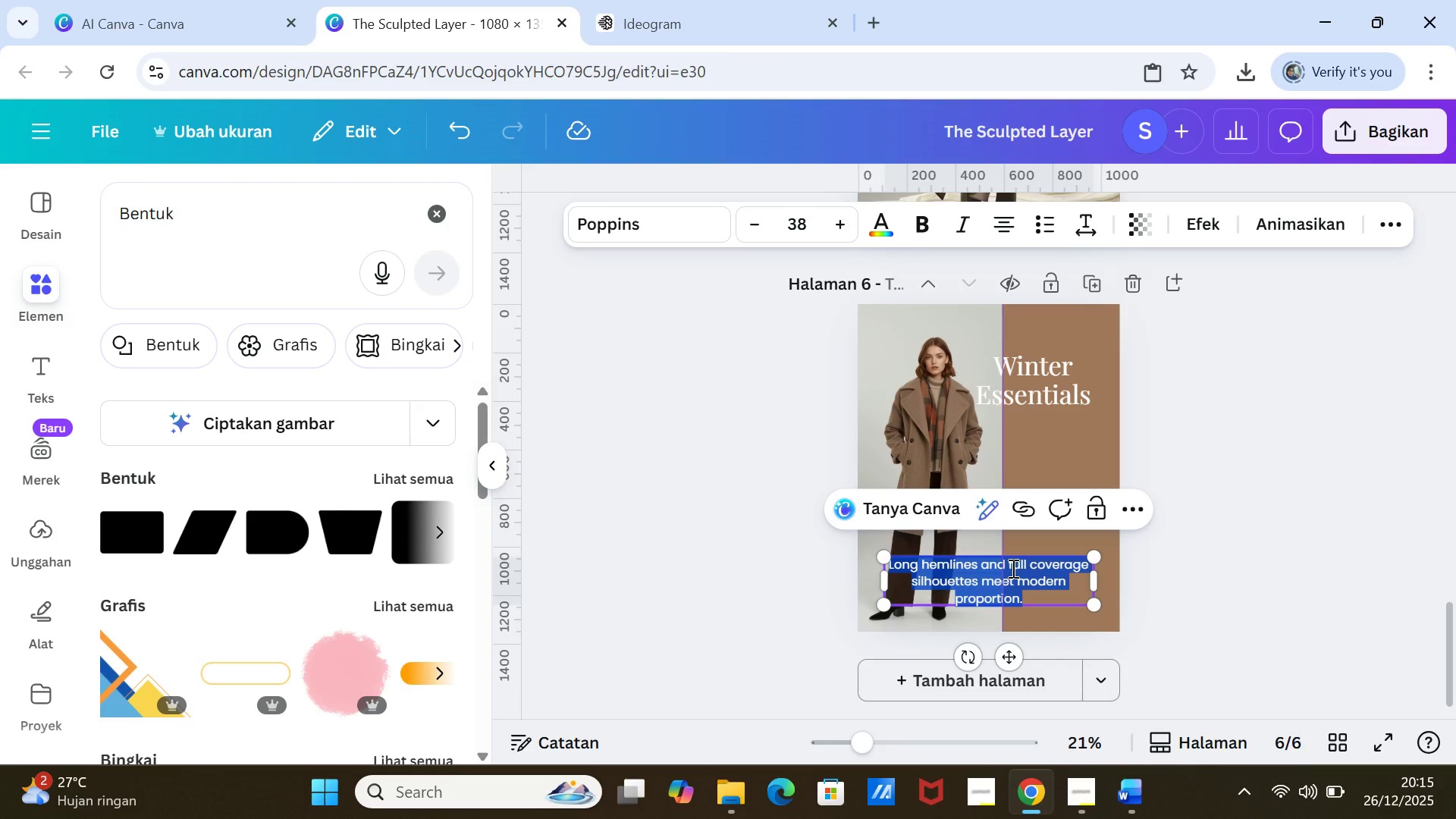 
key(Control+V)
 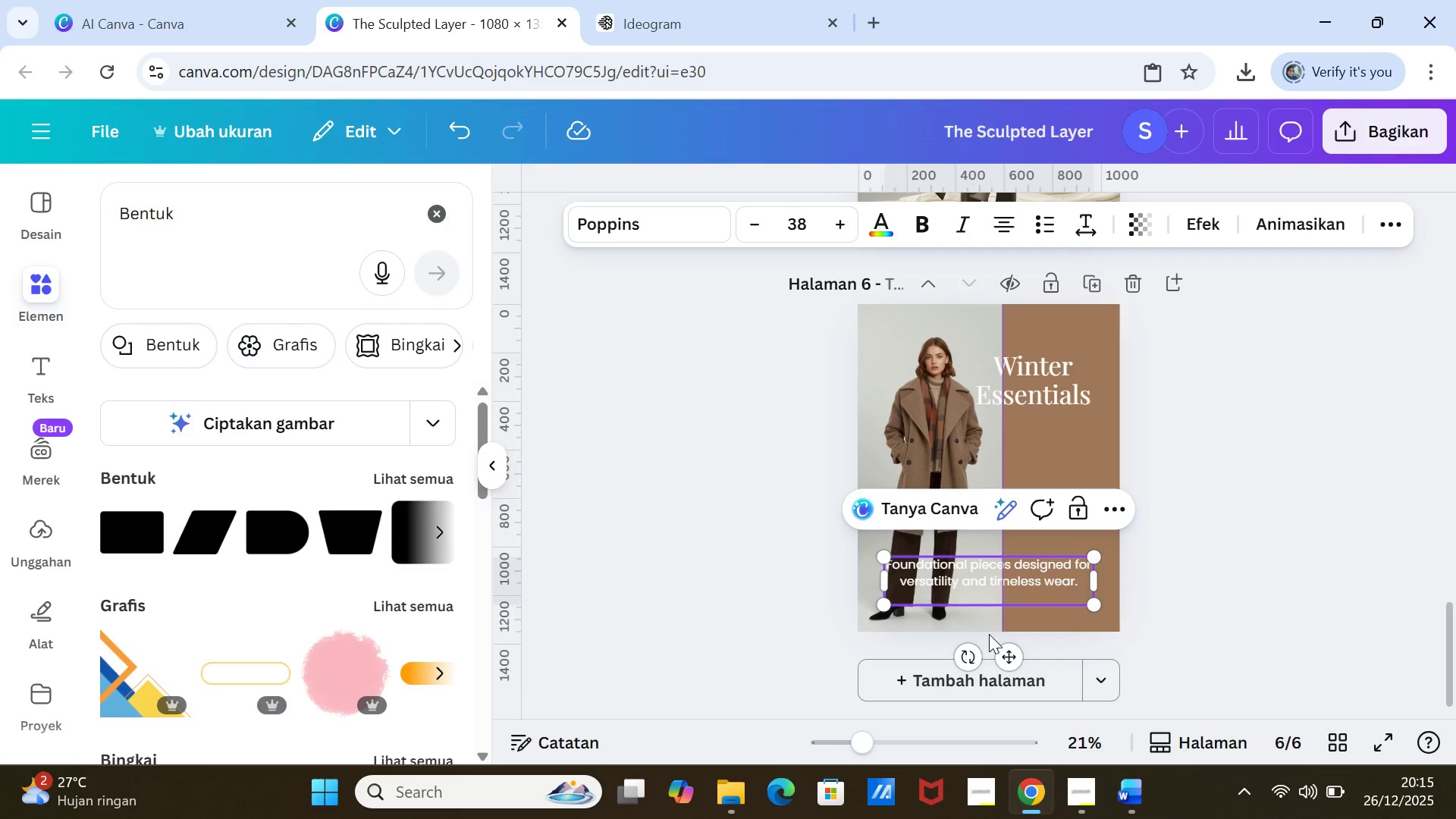 
key(Backspace)
 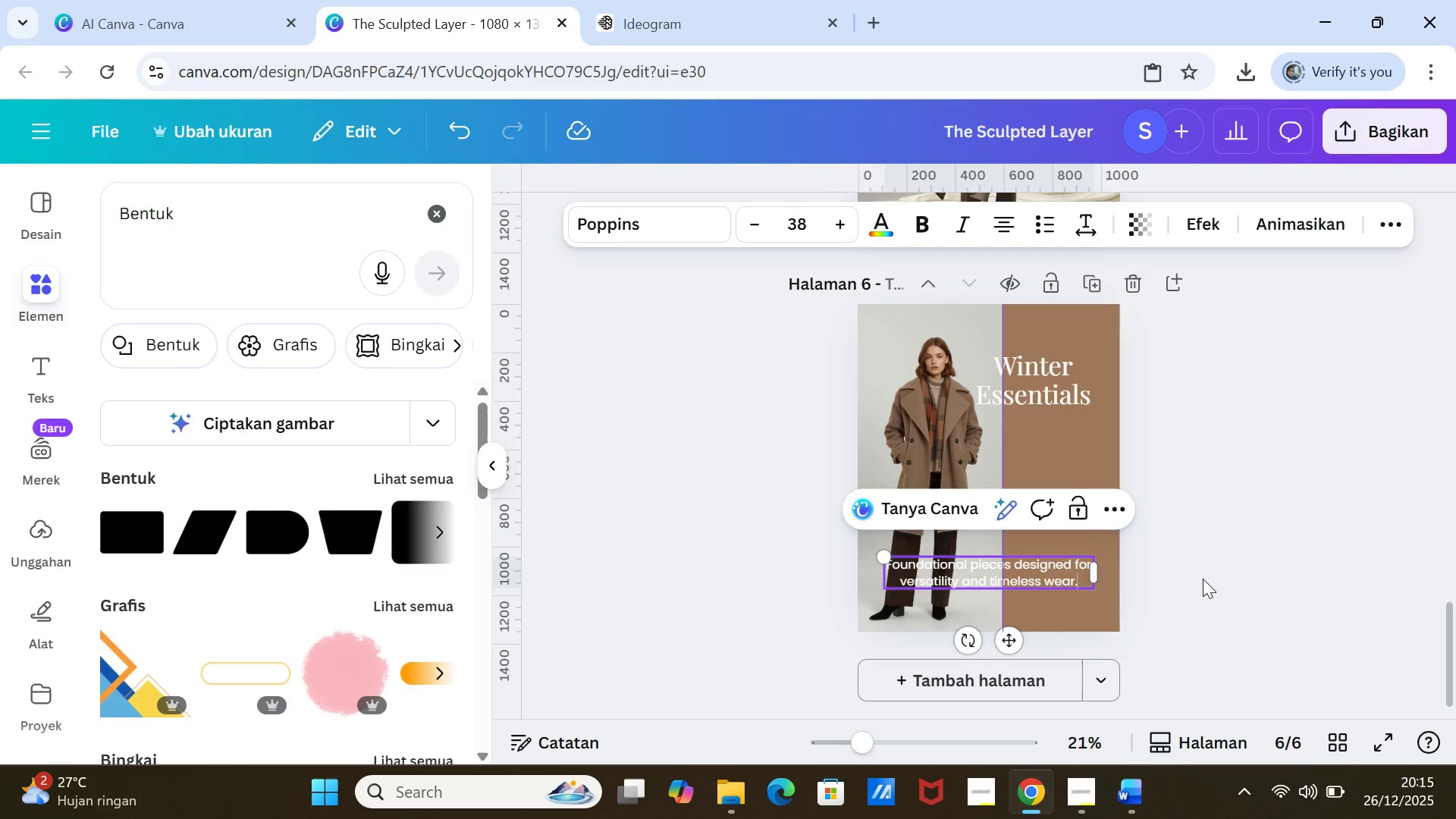 
left_click([1258, 541])
 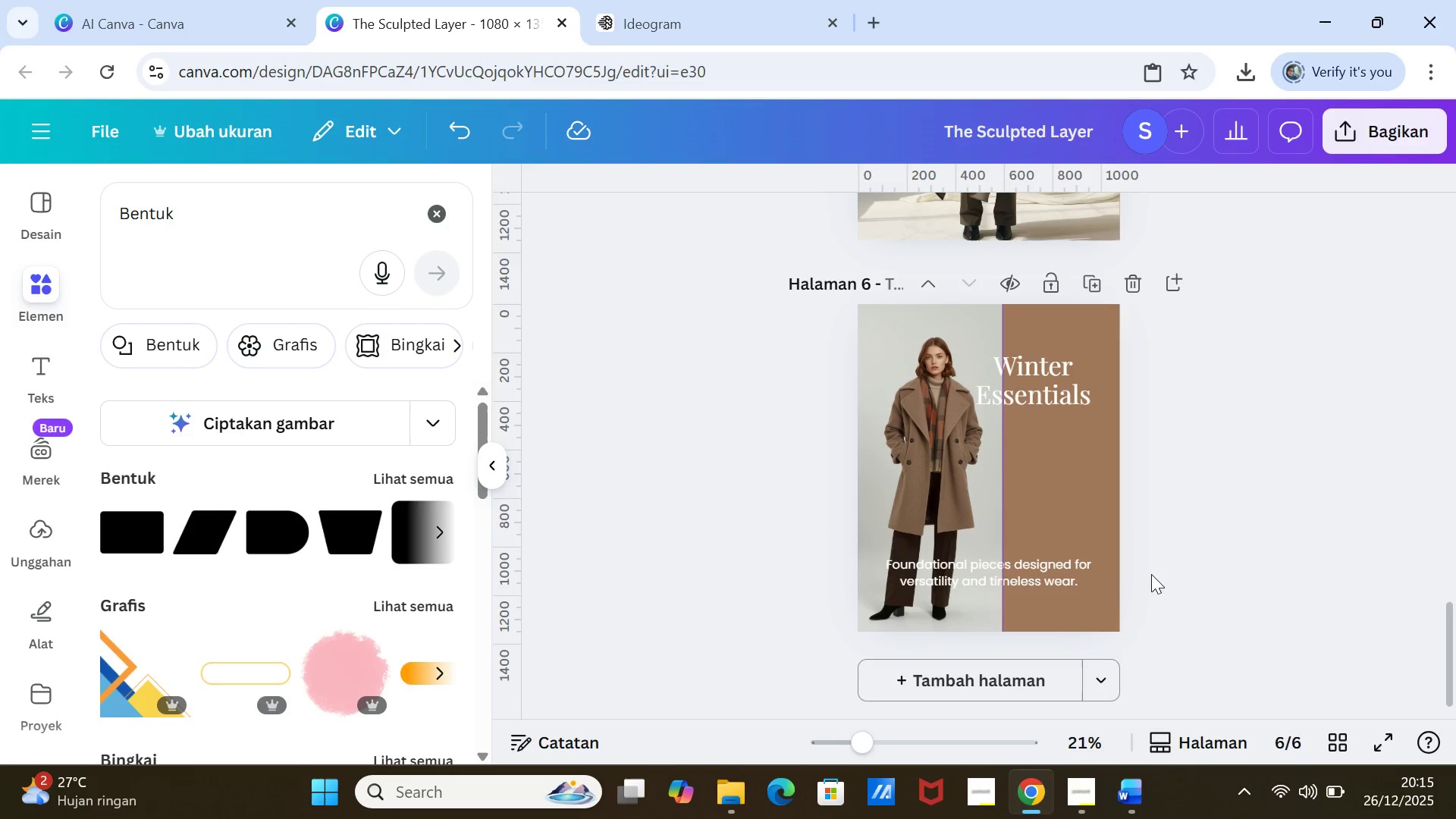 
left_click([1178, 560])
 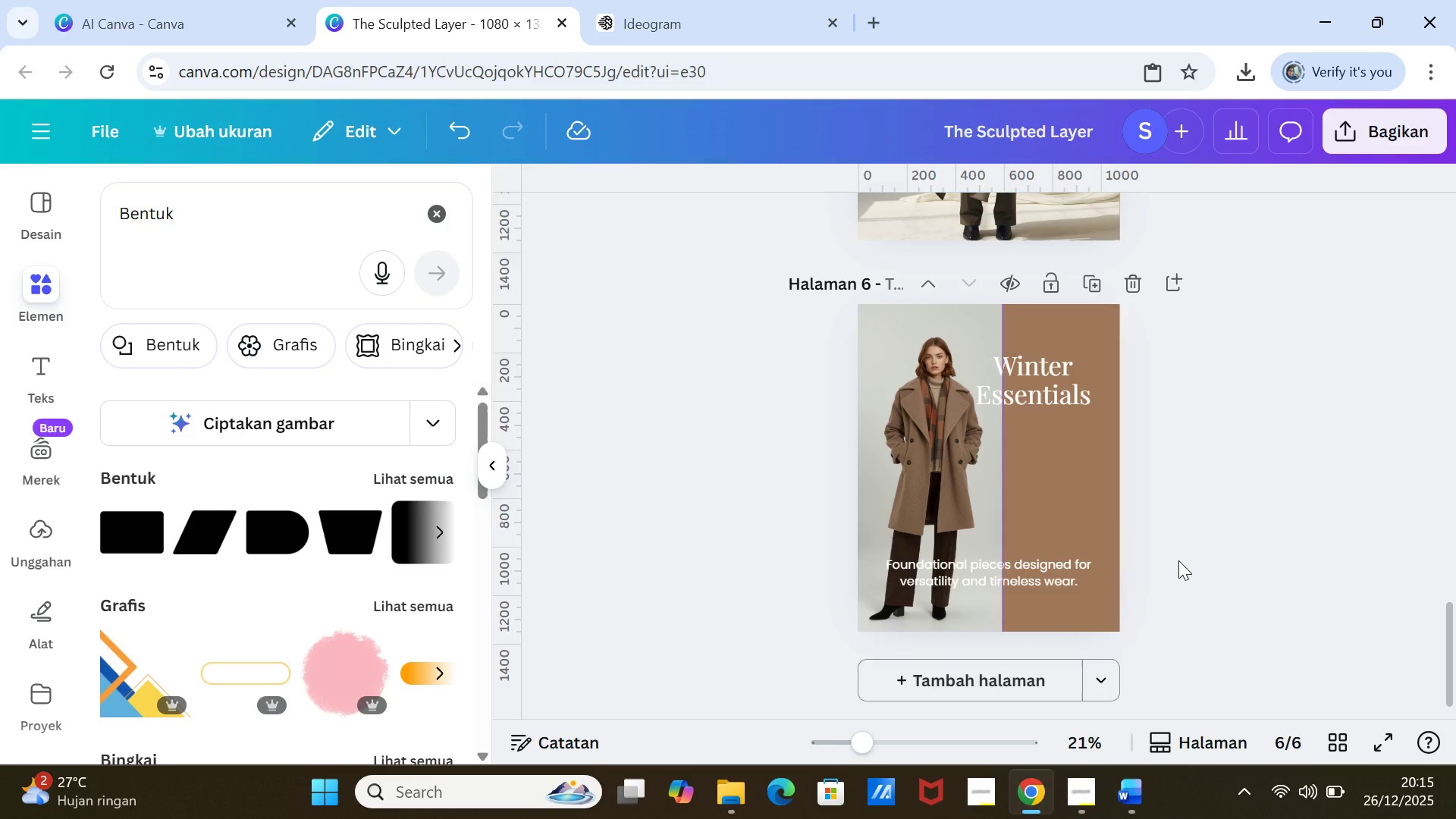 
scroll: coordinate [1178, 560], scroll_direction: up, amount: 3.0
 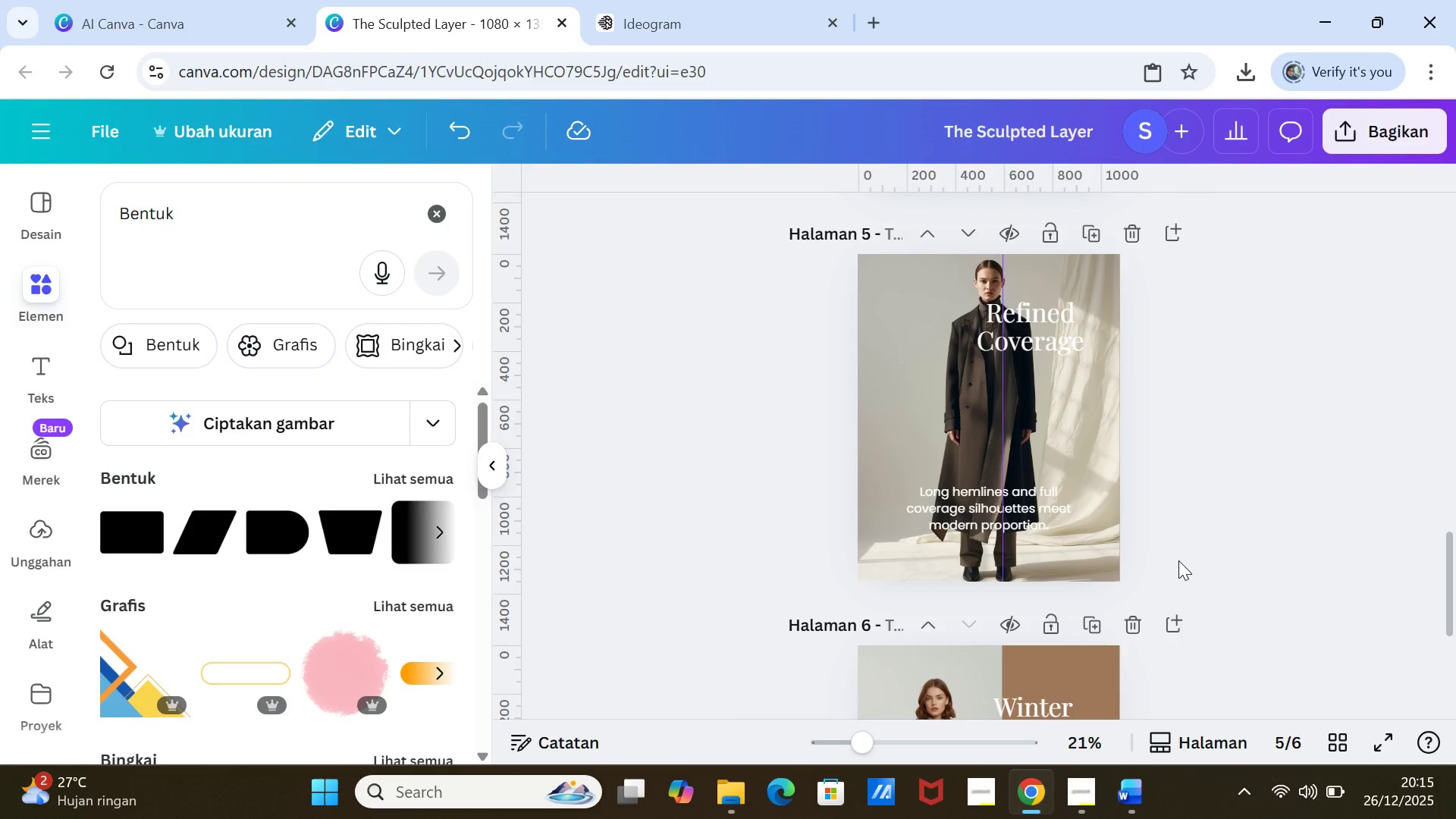 
scroll: coordinate [1178, 560], scroll_direction: down, amount: 3.0
 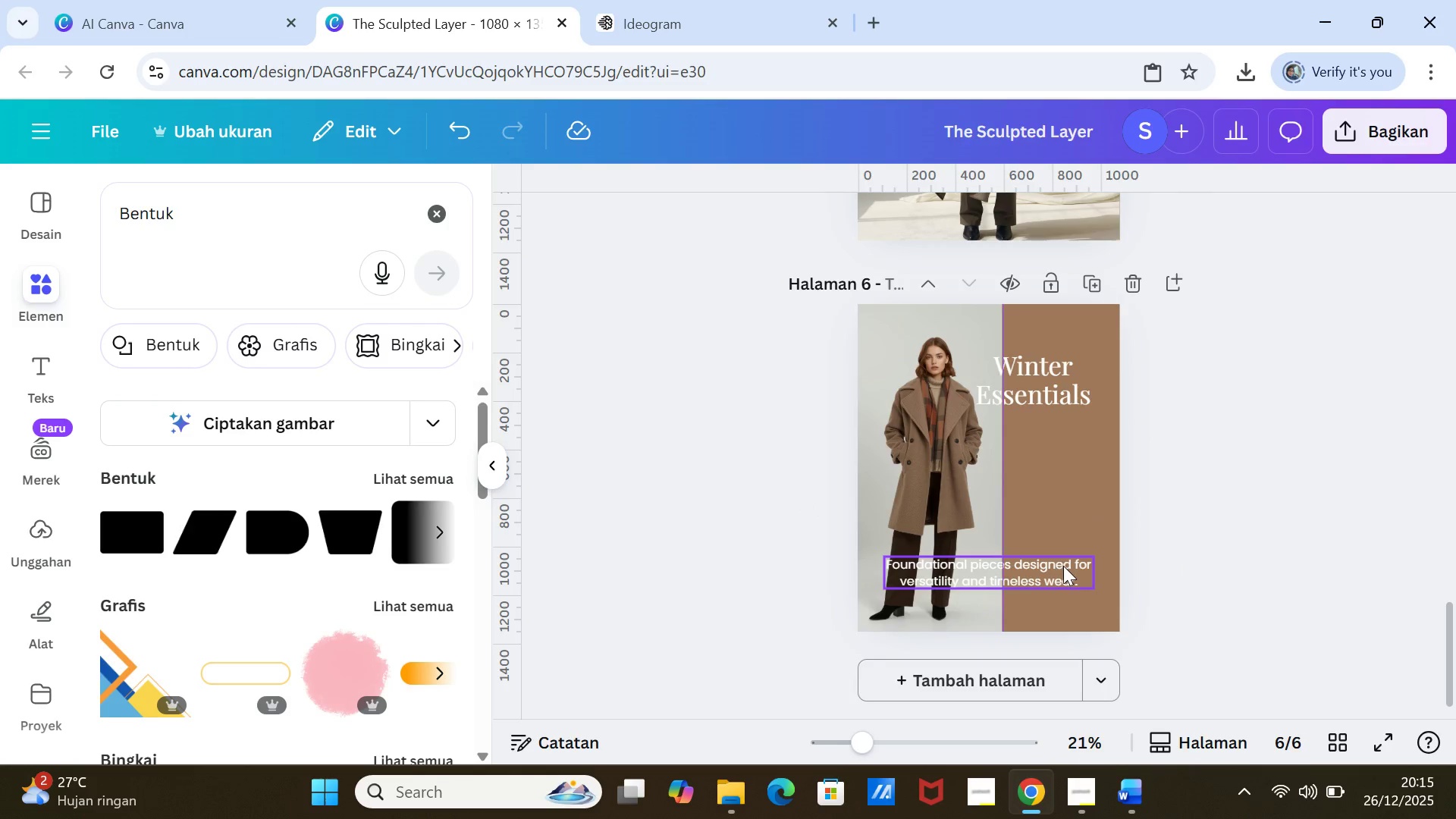 
left_click([1063, 566])
 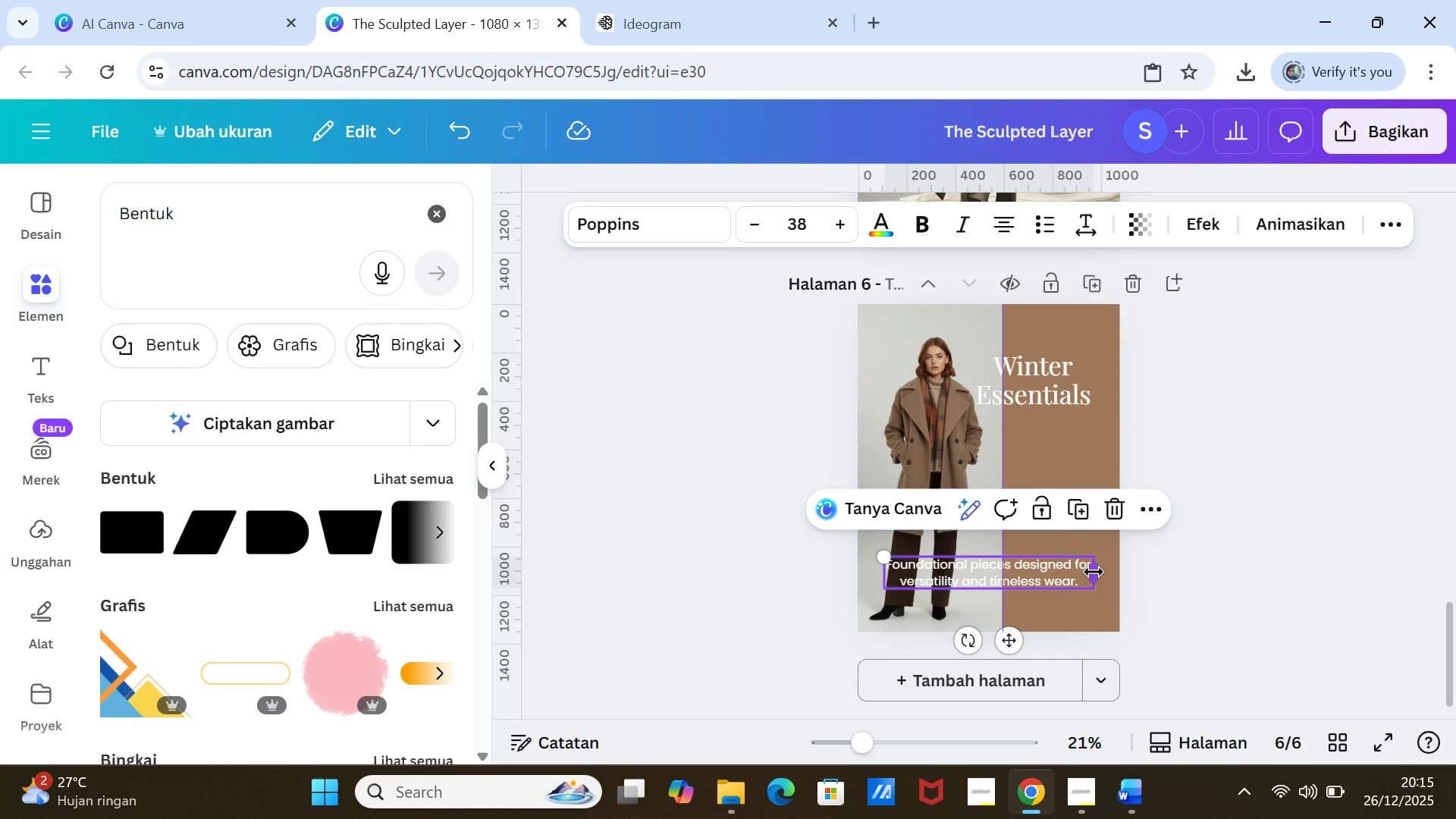 
left_click_drag(start_coordinate=[1094, 572], to_coordinate=[1092, 568])
 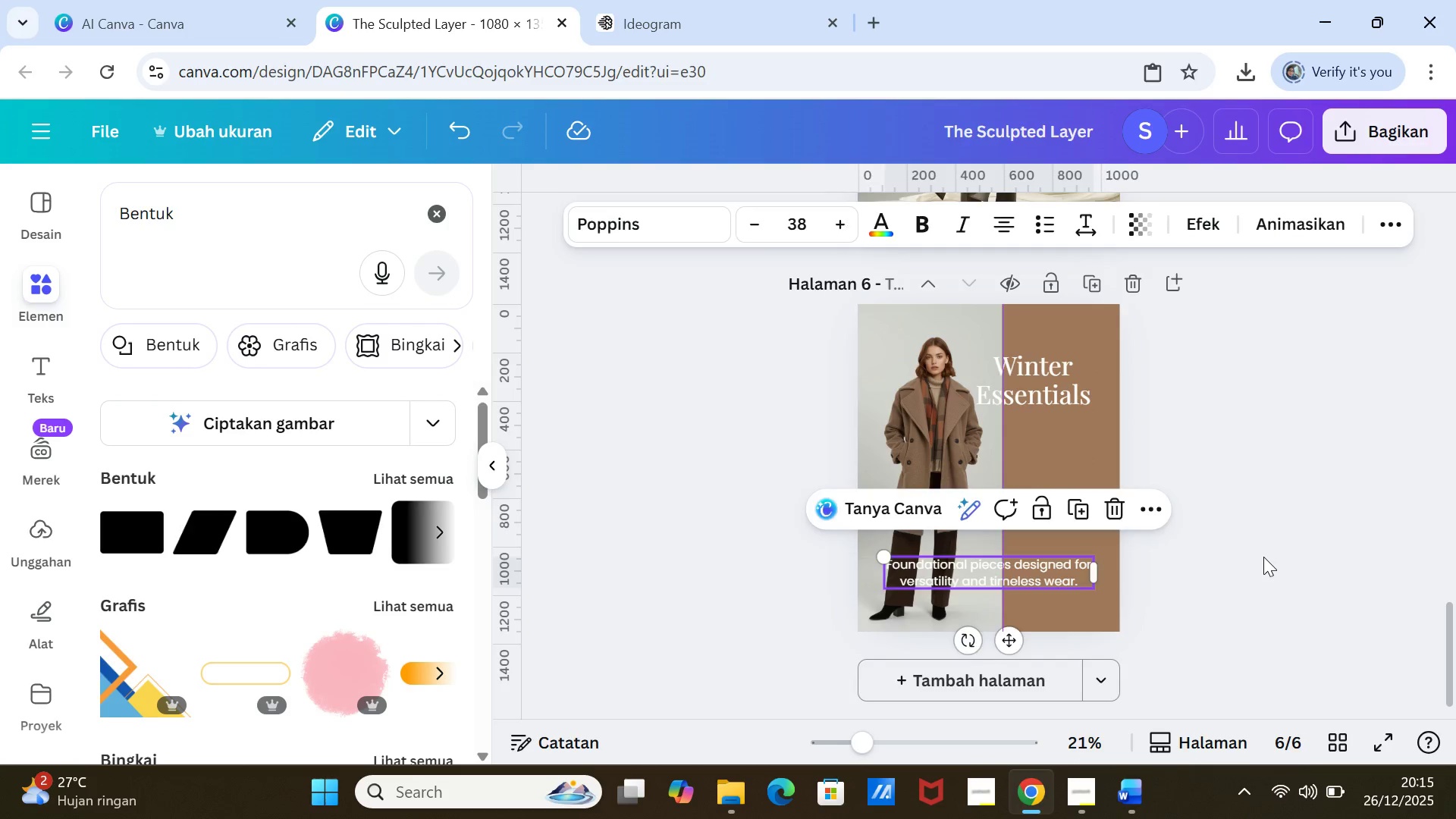 
left_click([1263, 557])
 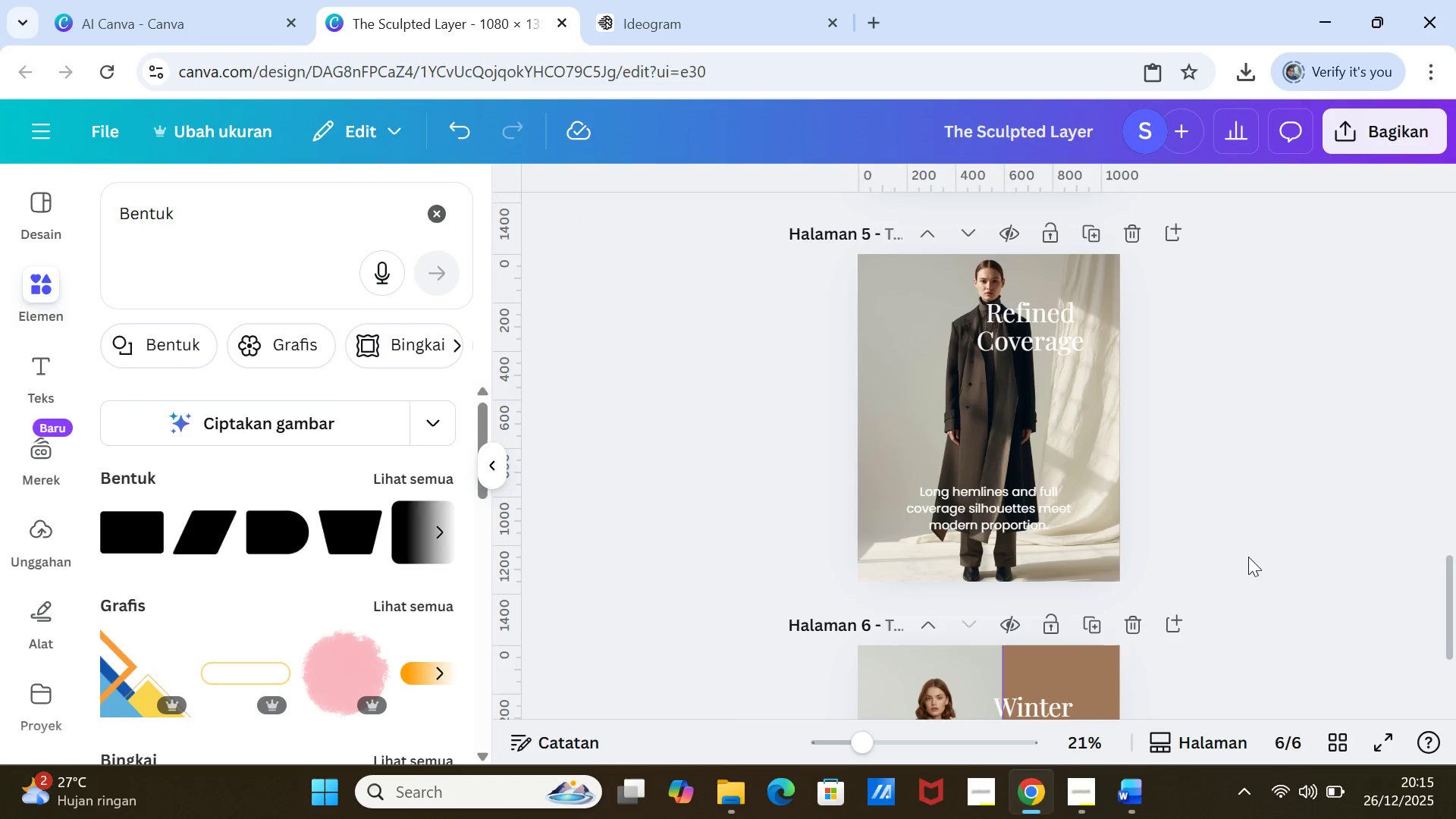 
scroll: coordinate [1248, 557], scroll_direction: up, amount: 3.0
 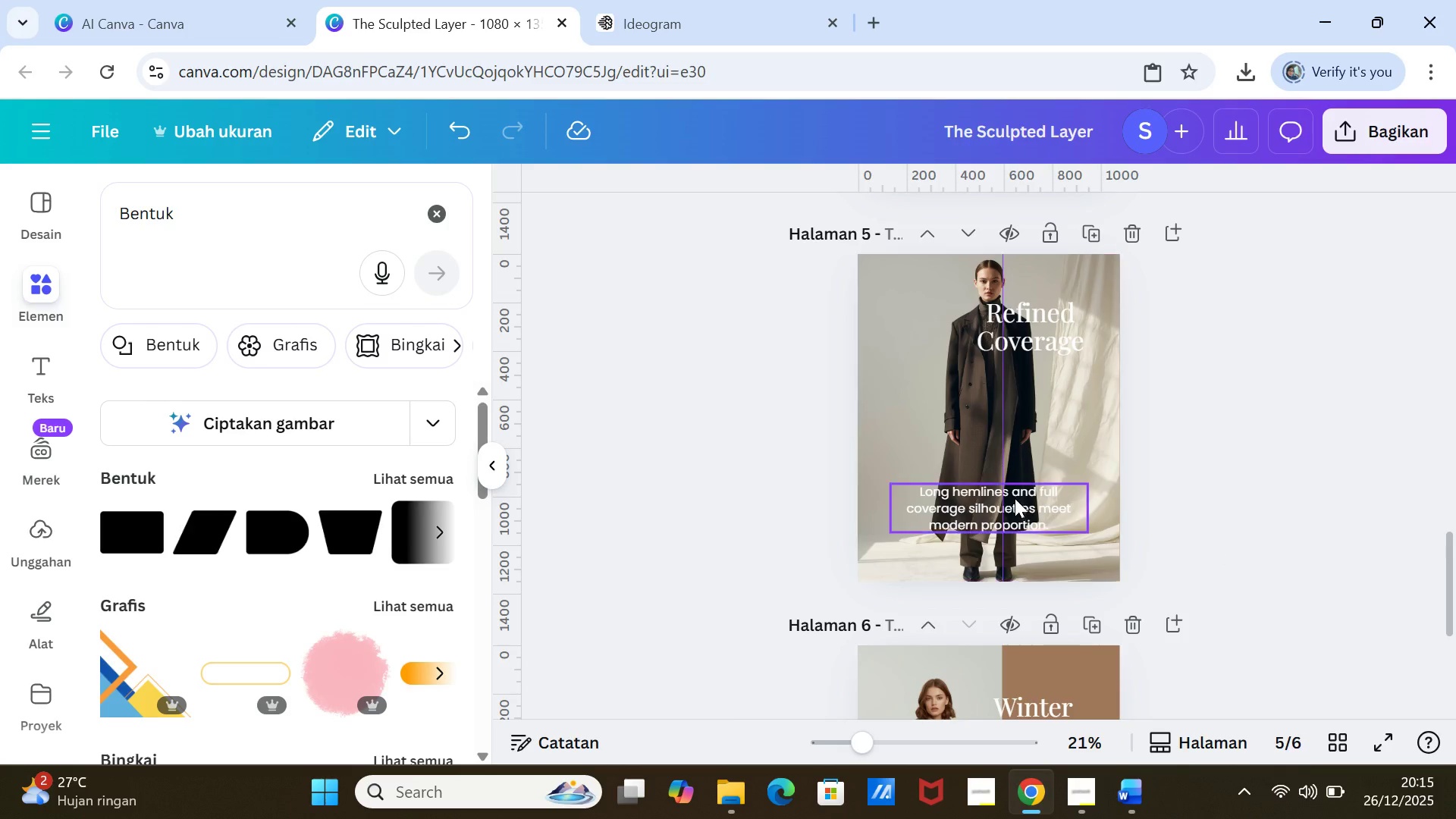 
left_click([1015, 498])
 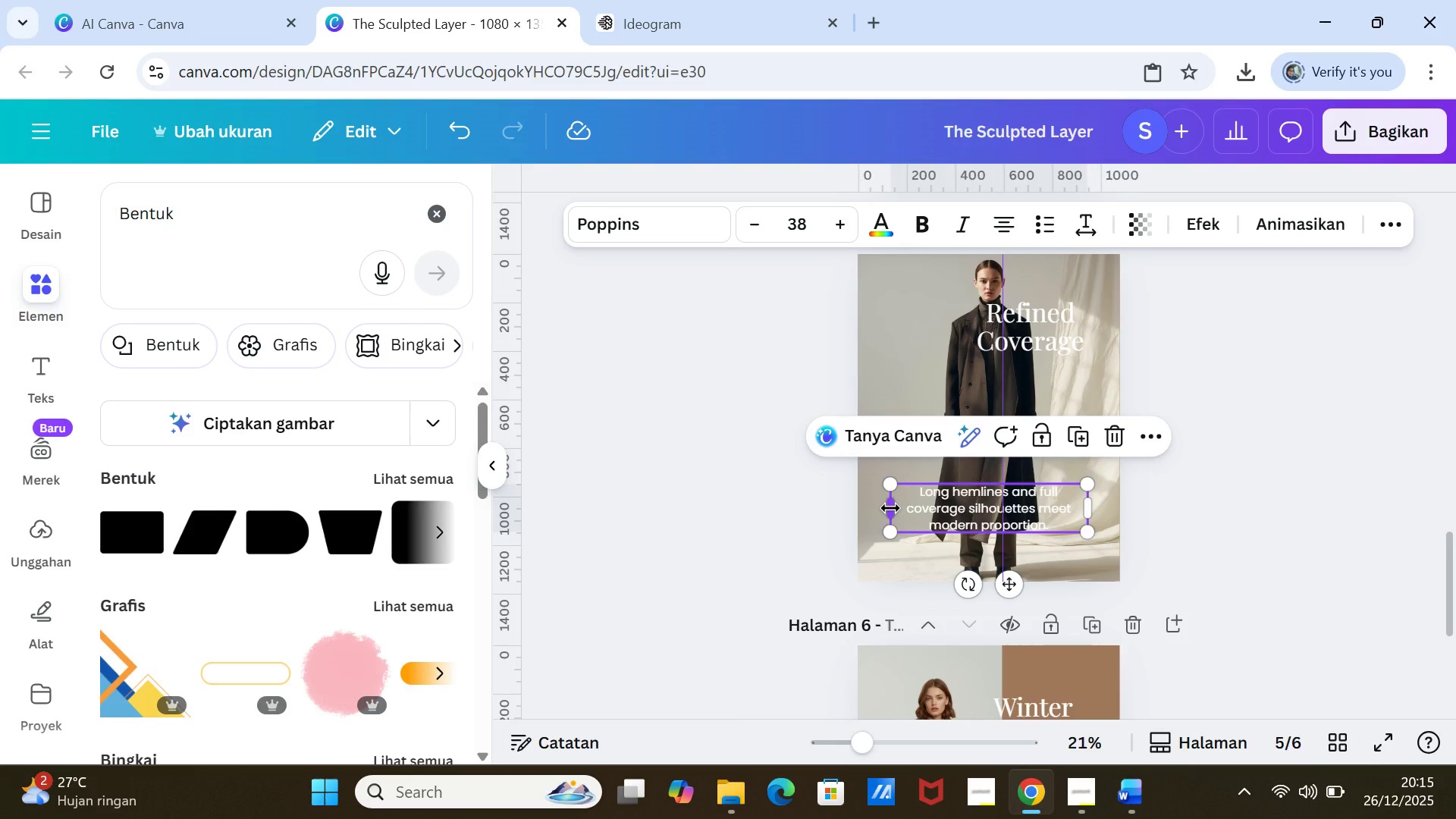 
left_click([890, 508])
 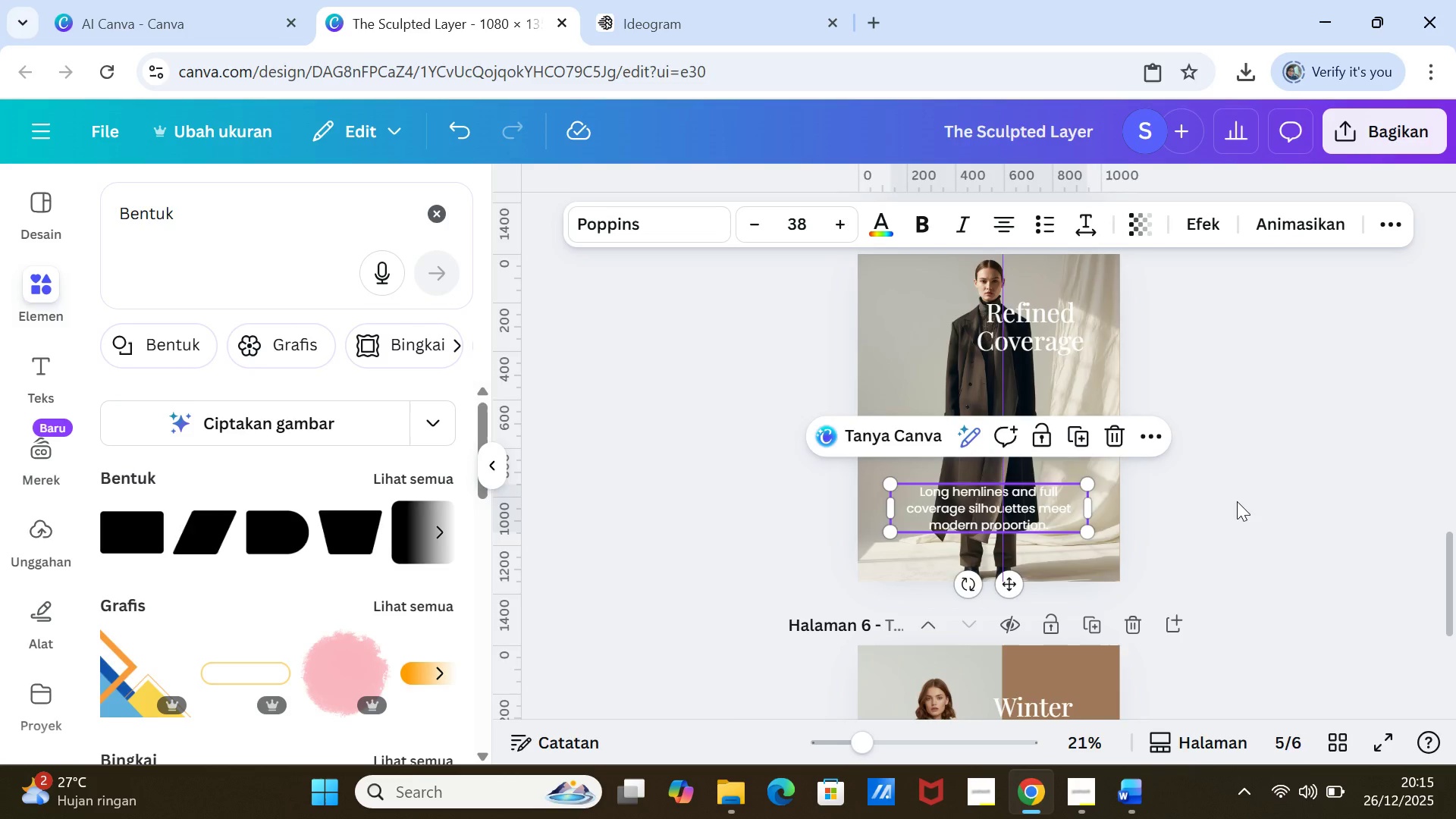 
scroll: coordinate [1237, 501], scroll_direction: up, amount: 4.0
 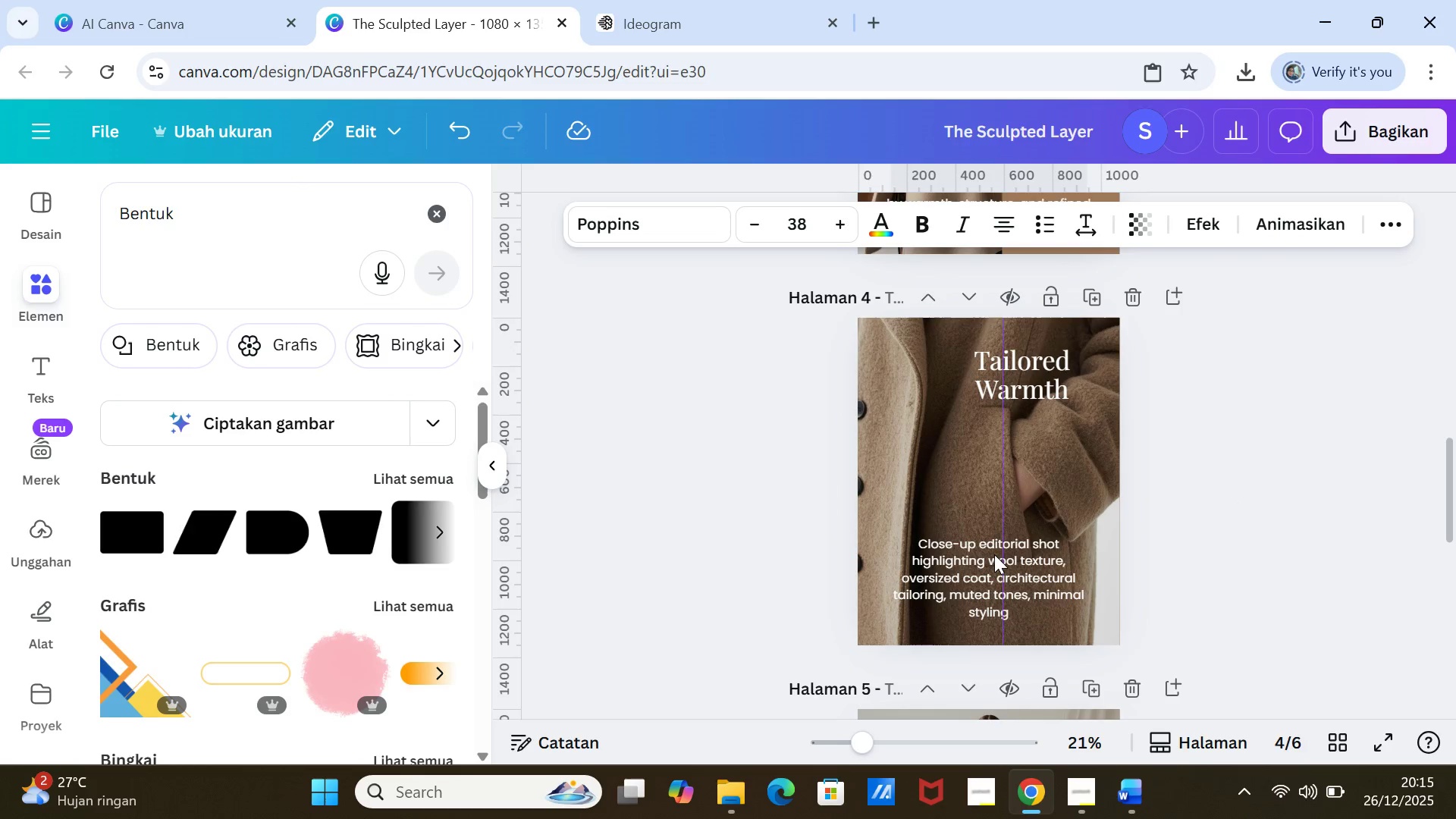 
left_click([994, 554])
 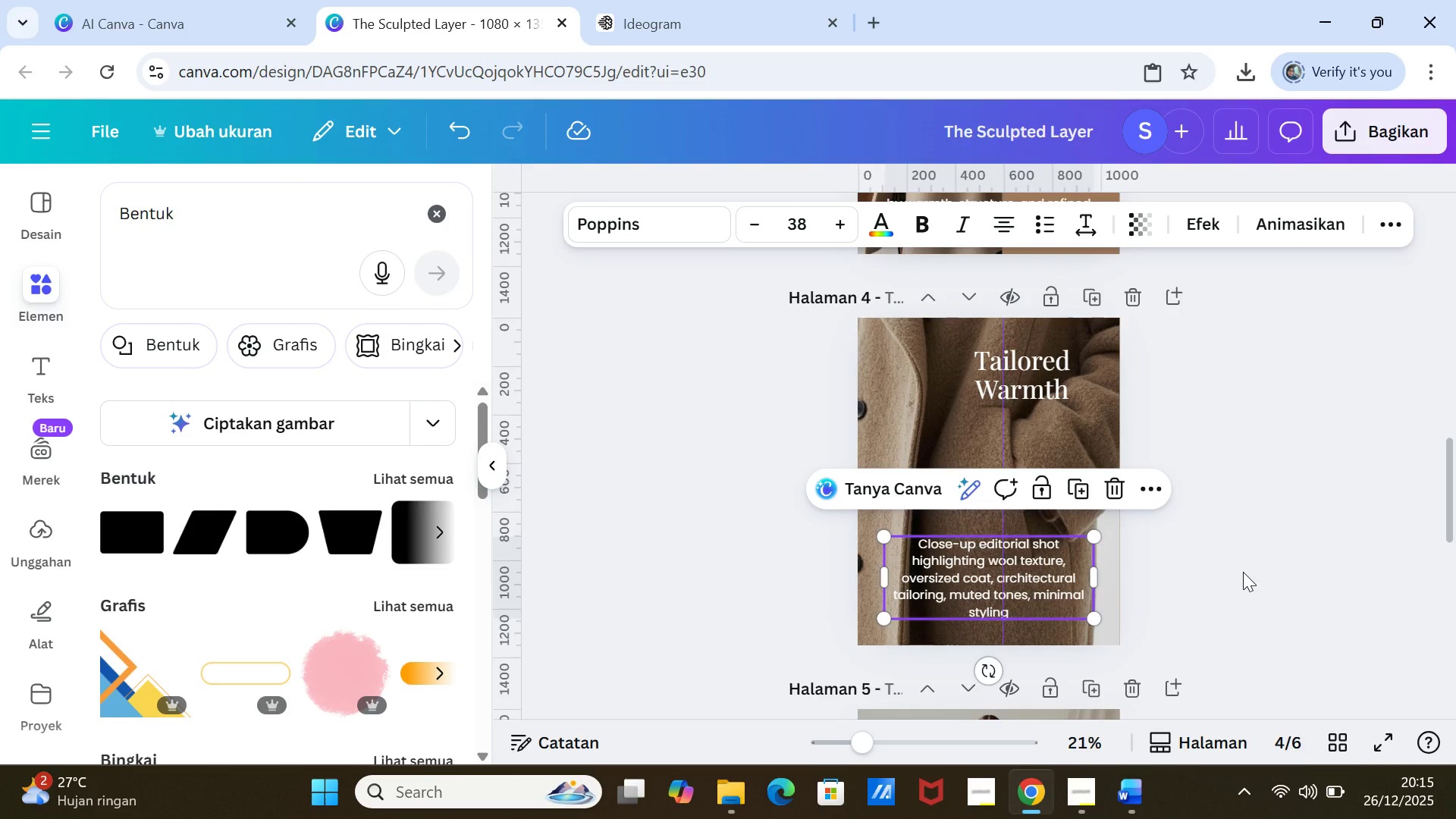 
scroll: coordinate [1243, 572], scroll_direction: up, amount: 6.0
 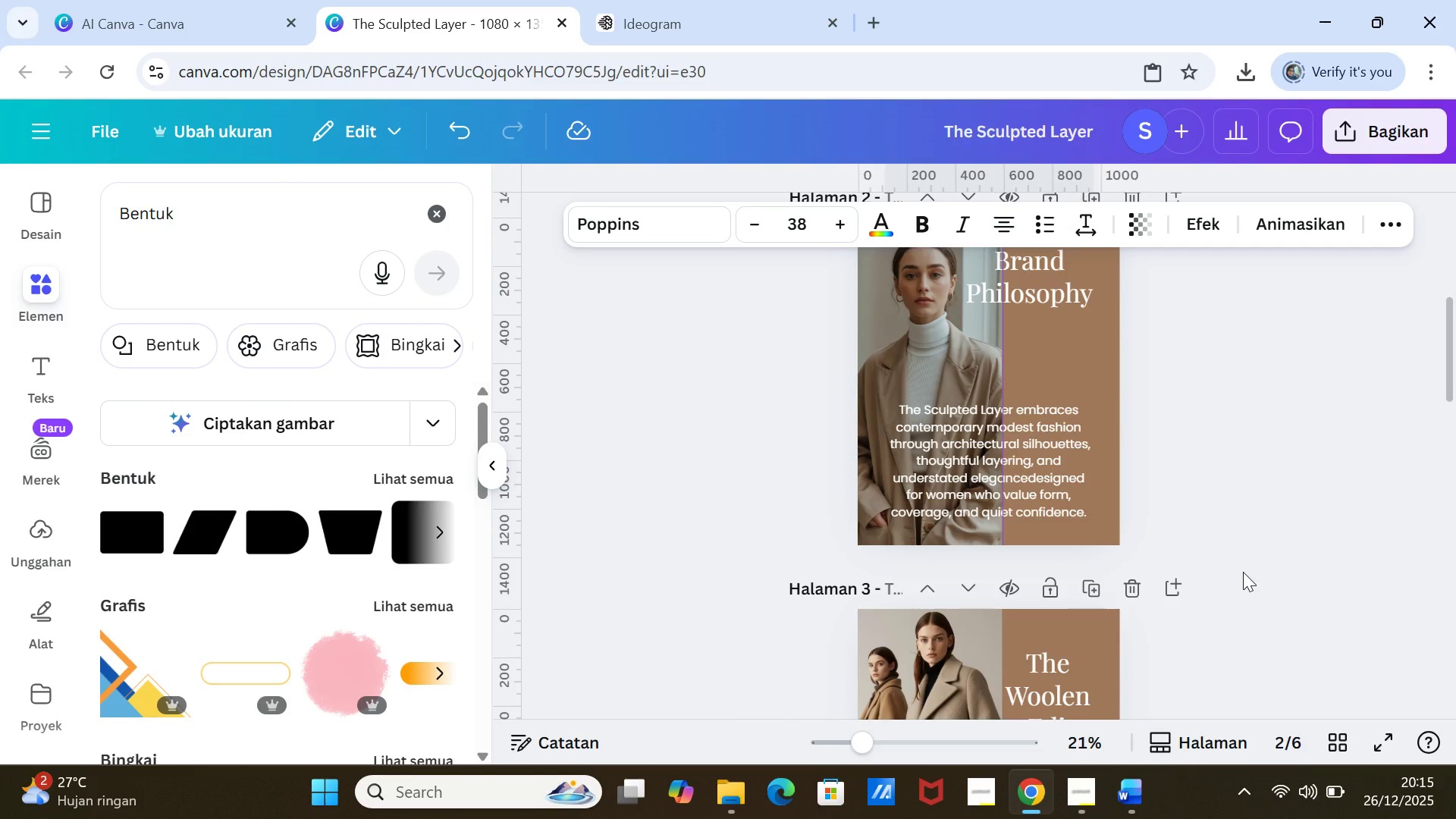 
scroll: coordinate [1243, 572], scroll_direction: down, amount: 17.0
 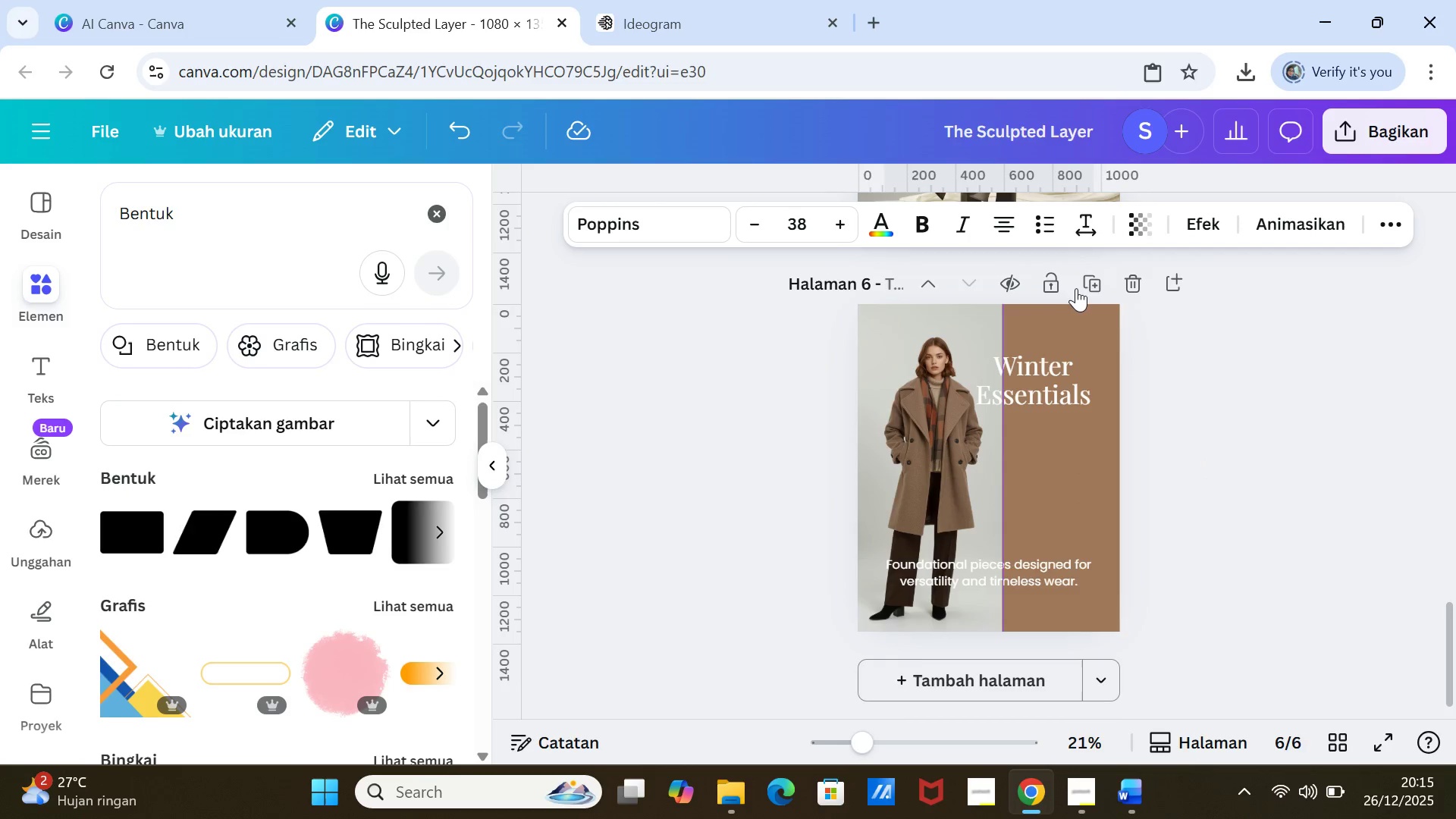 
left_click([1090, 283])
 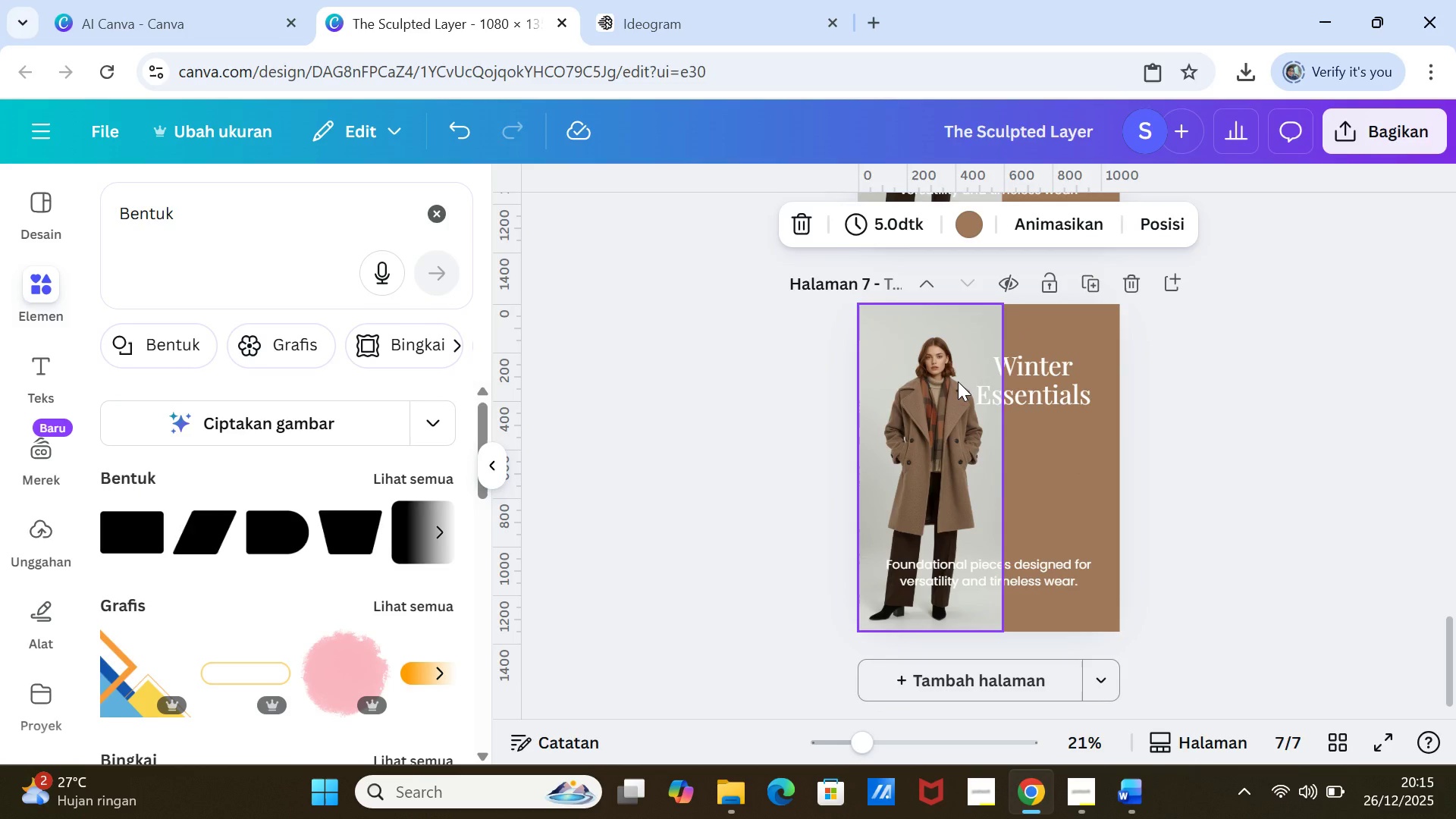 
left_click([958, 381])
 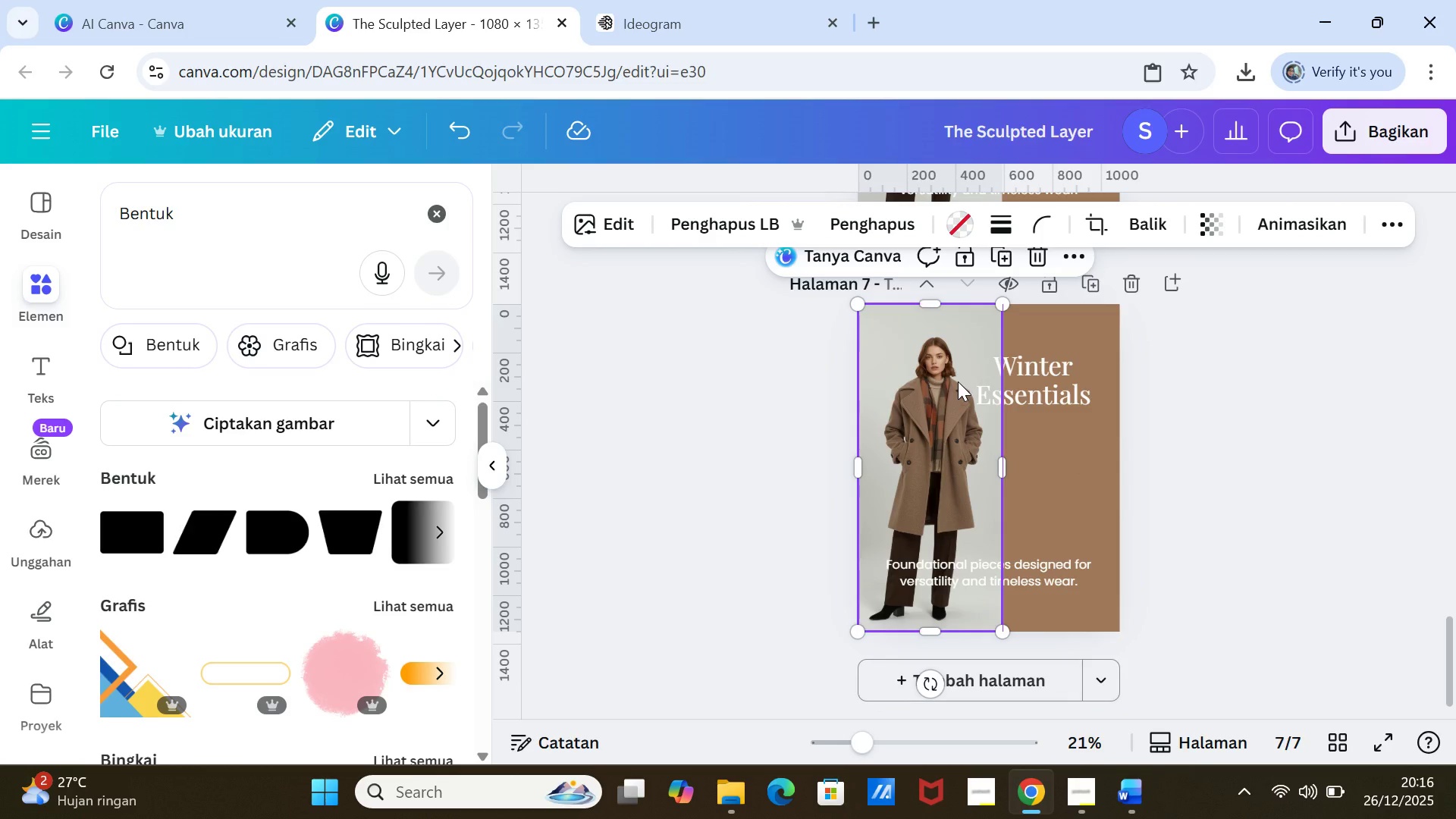 
key(Delete)
 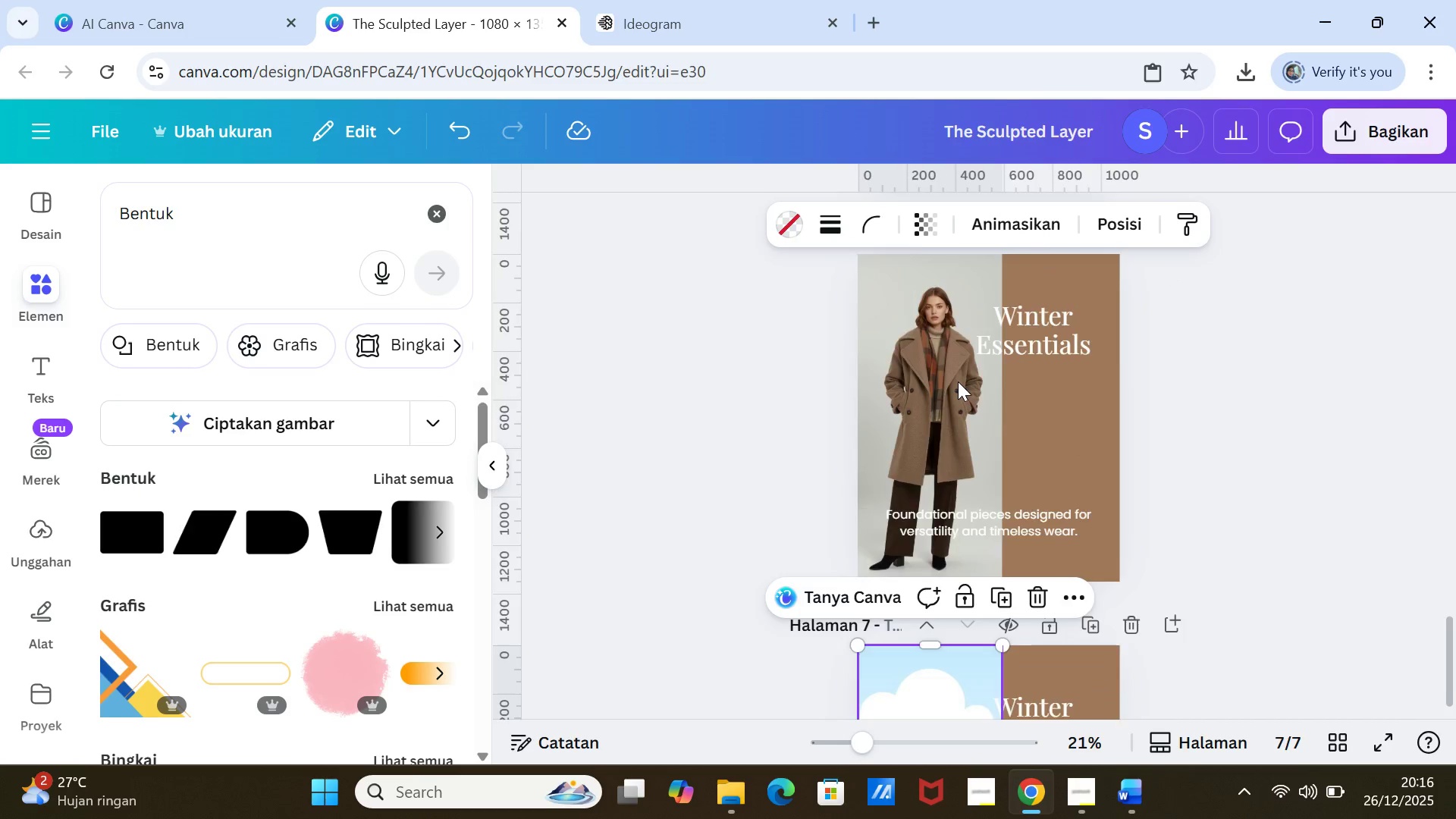 
scroll: coordinate [958, 381], scroll_direction: up, amount: 4.0
 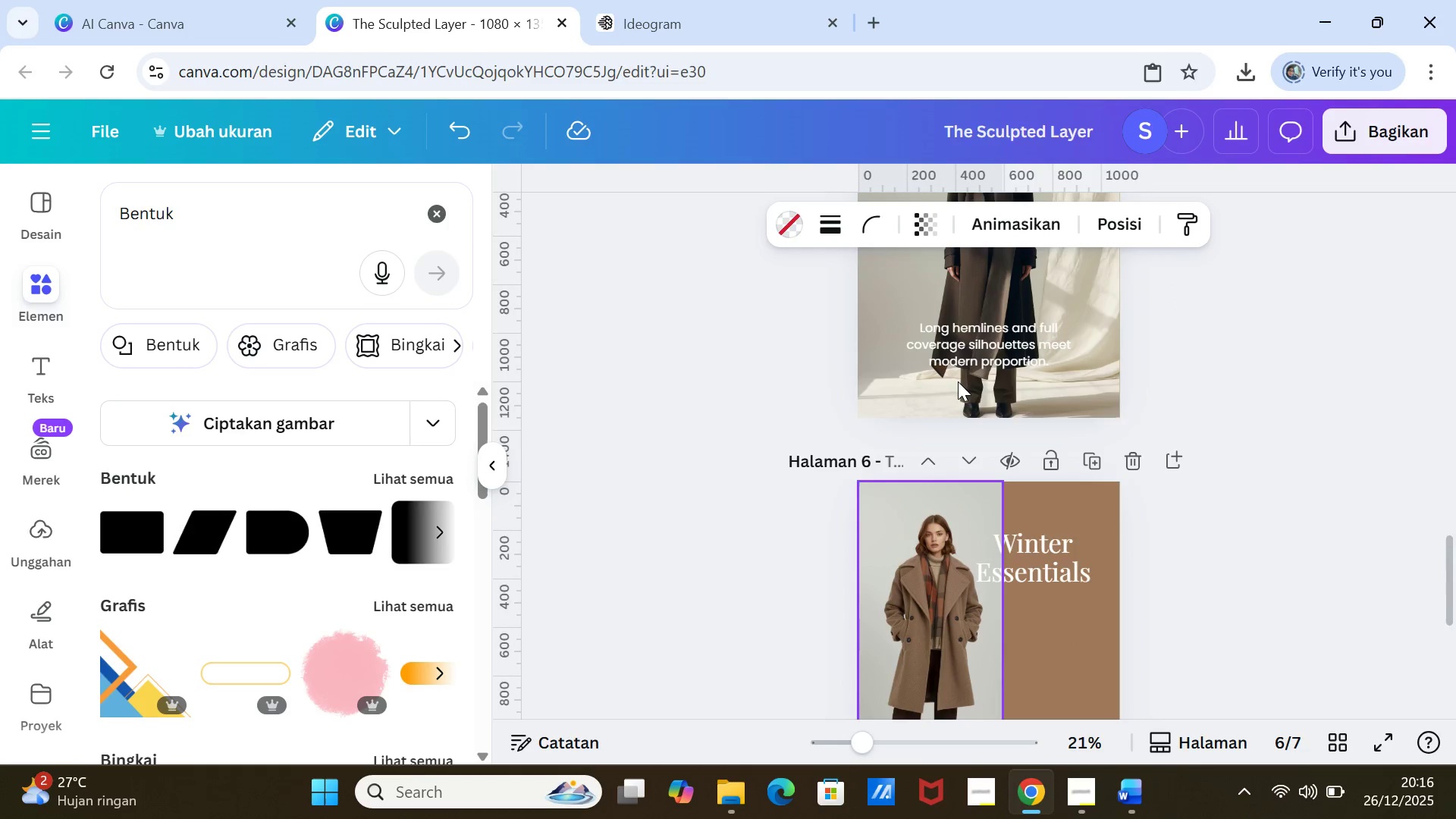 
scroll: coordinate [958, 381], scroll_direction: down, amount: 5.0
 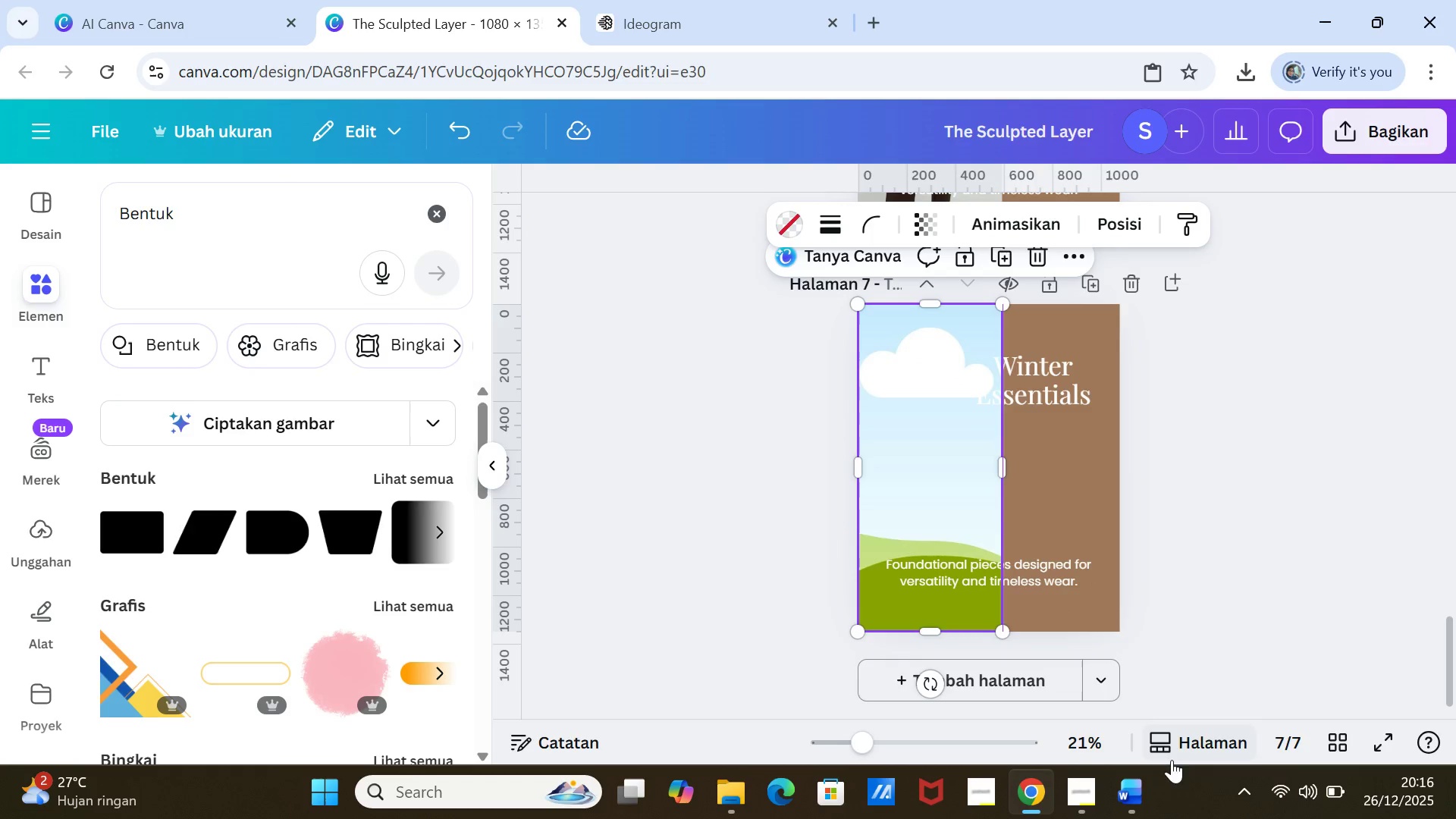 
left_click([1139, 795])
 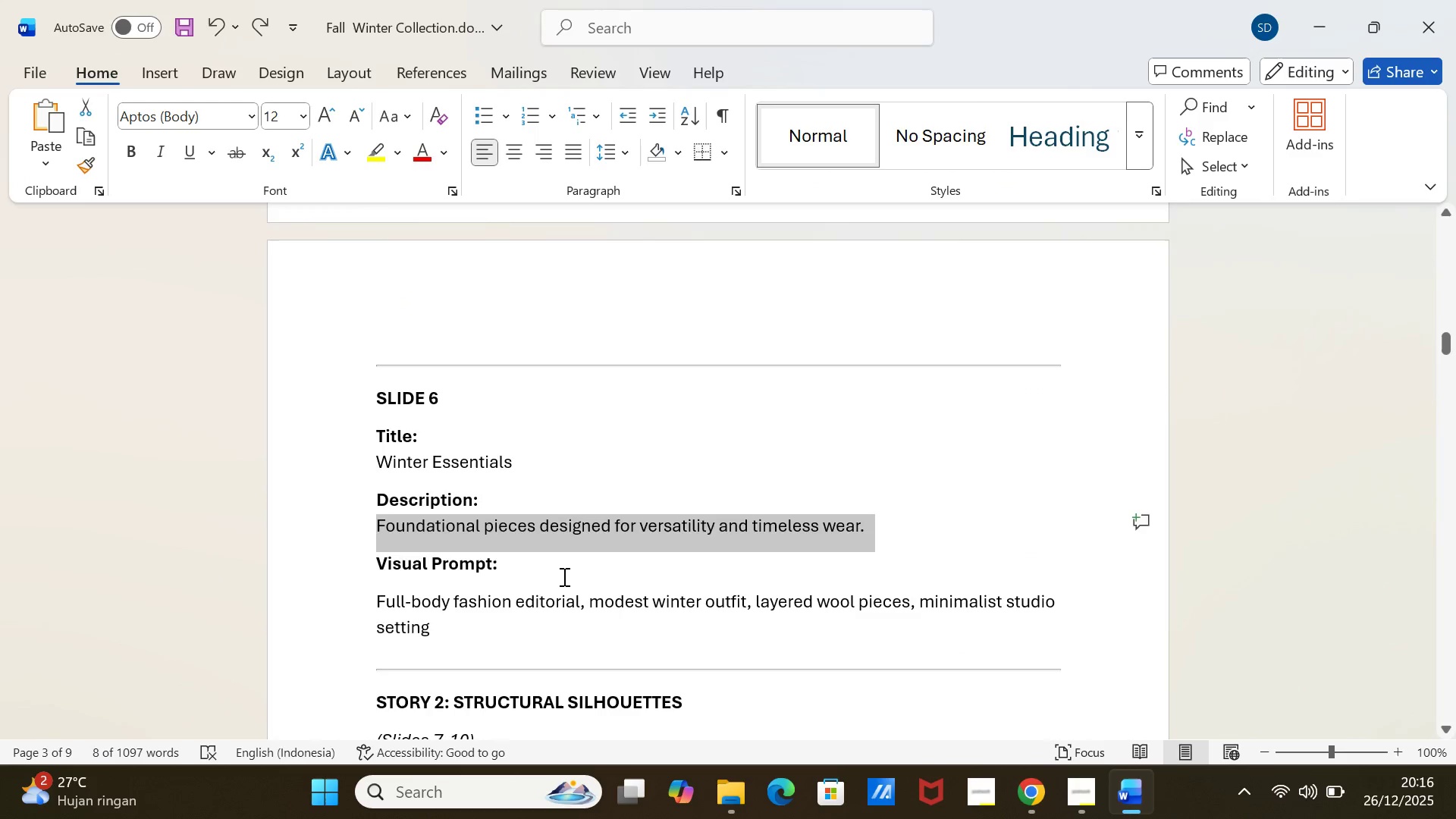 
scroll: coordinate [409, 564], scroll_direction: down, amount: 7.0
 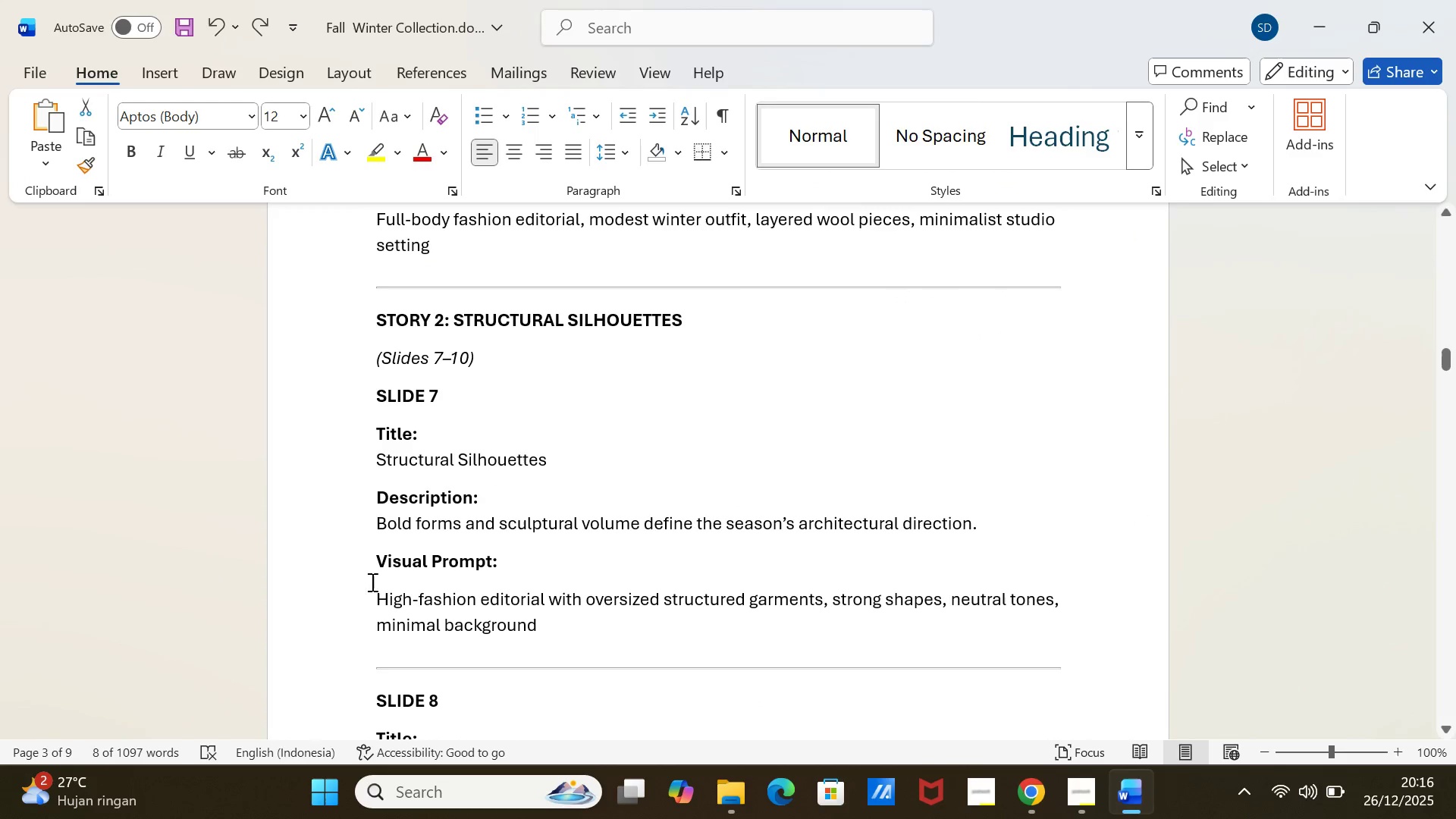 
left_click_drag(start_coordinate=[373, 605], to_coordinate=[529, 618])
 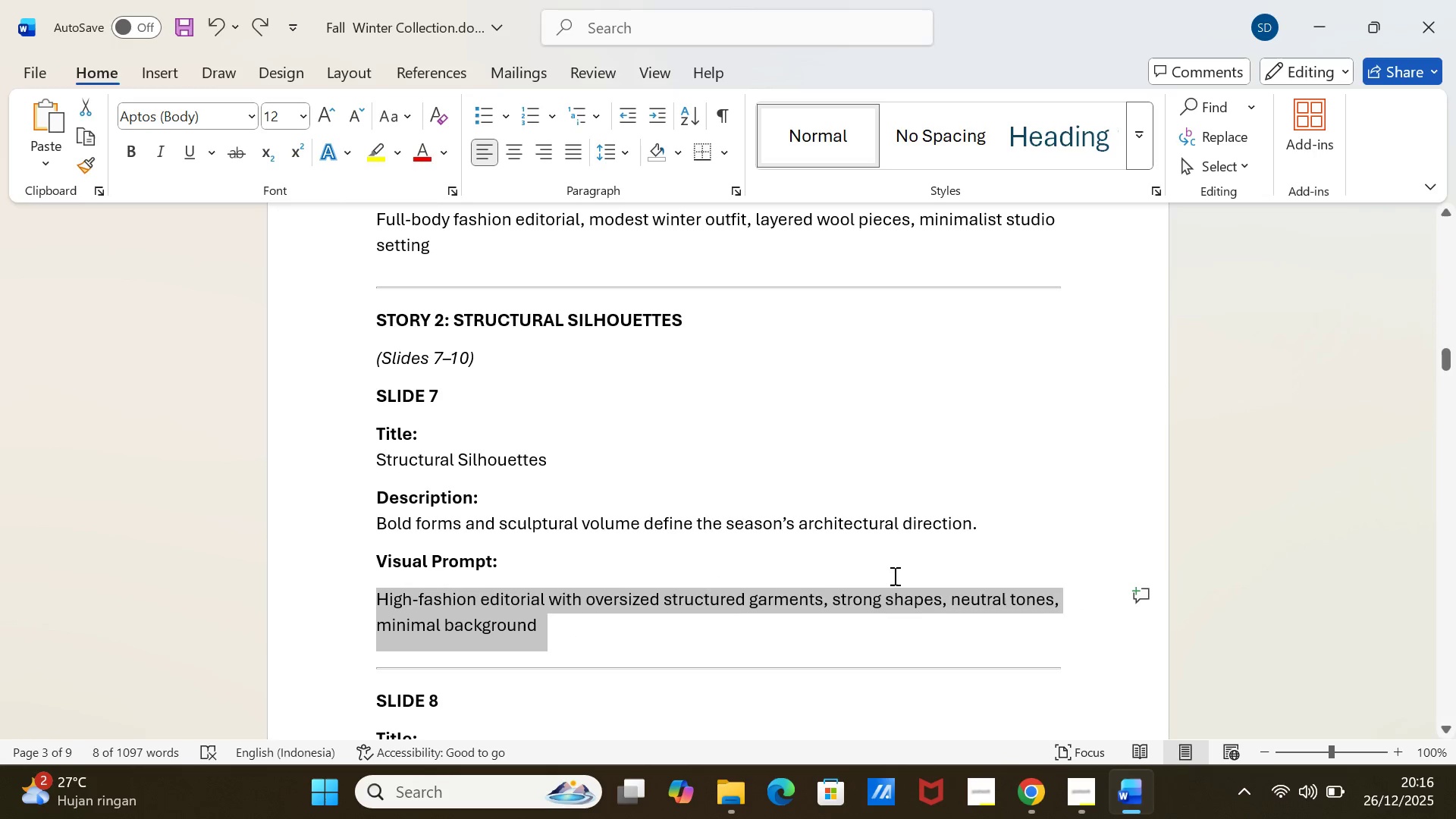 
key(Control+C)
 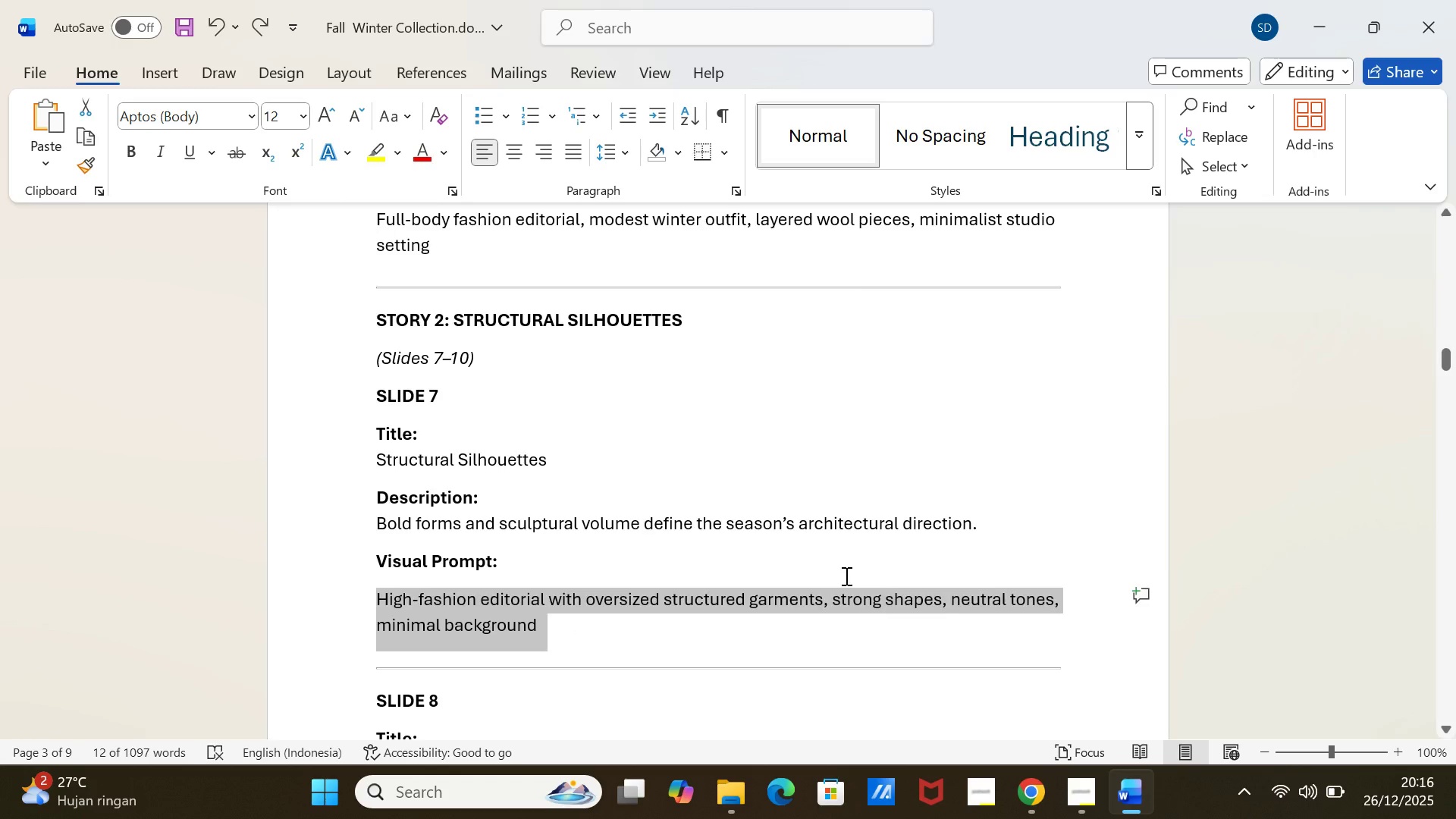 
scroll: coordinate [845, 576], scroll_direction: up, amount: 7.0
 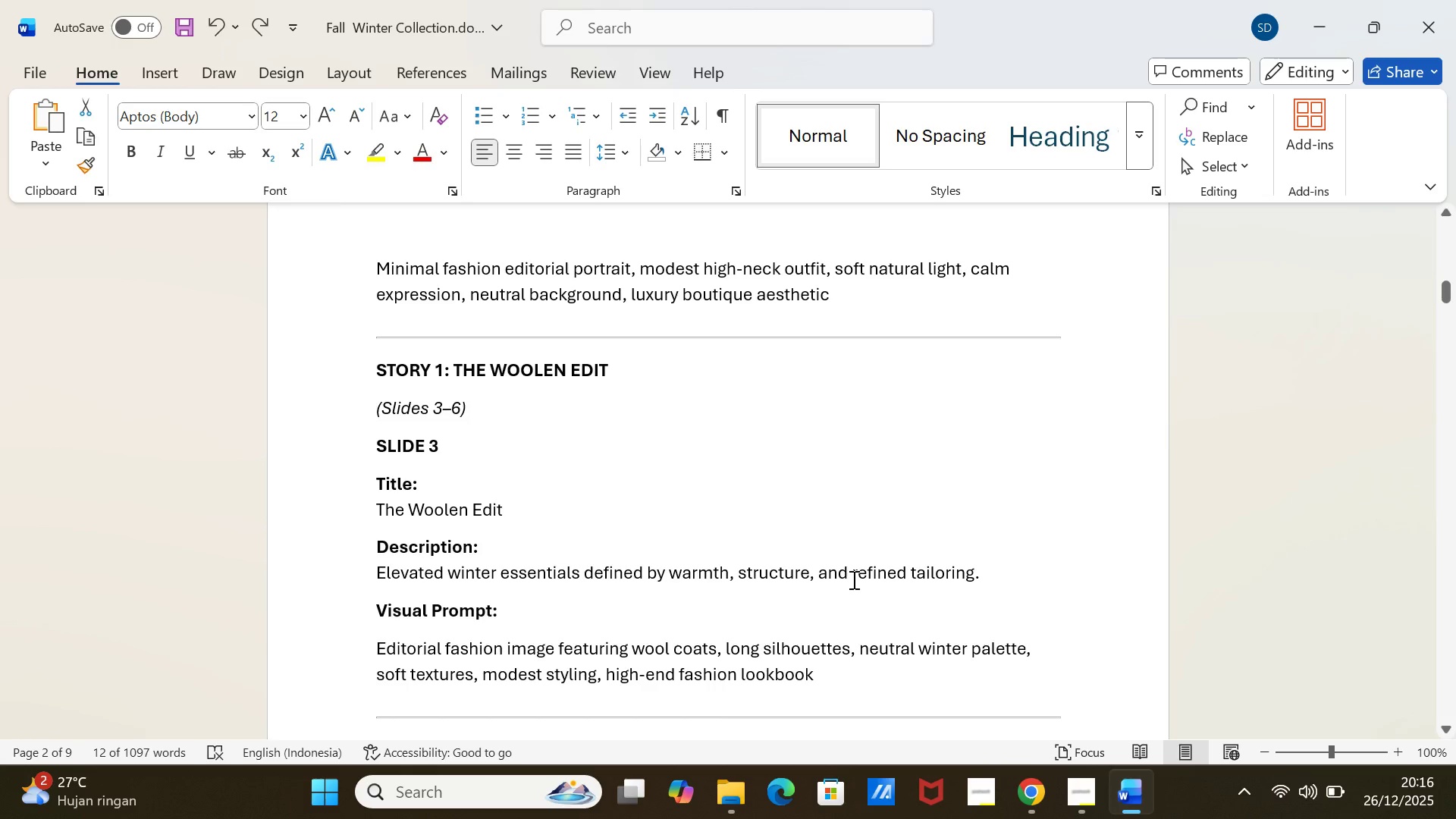 
scroll: coordinate [952, 610], scroll_direction: down, amount: 2.0
 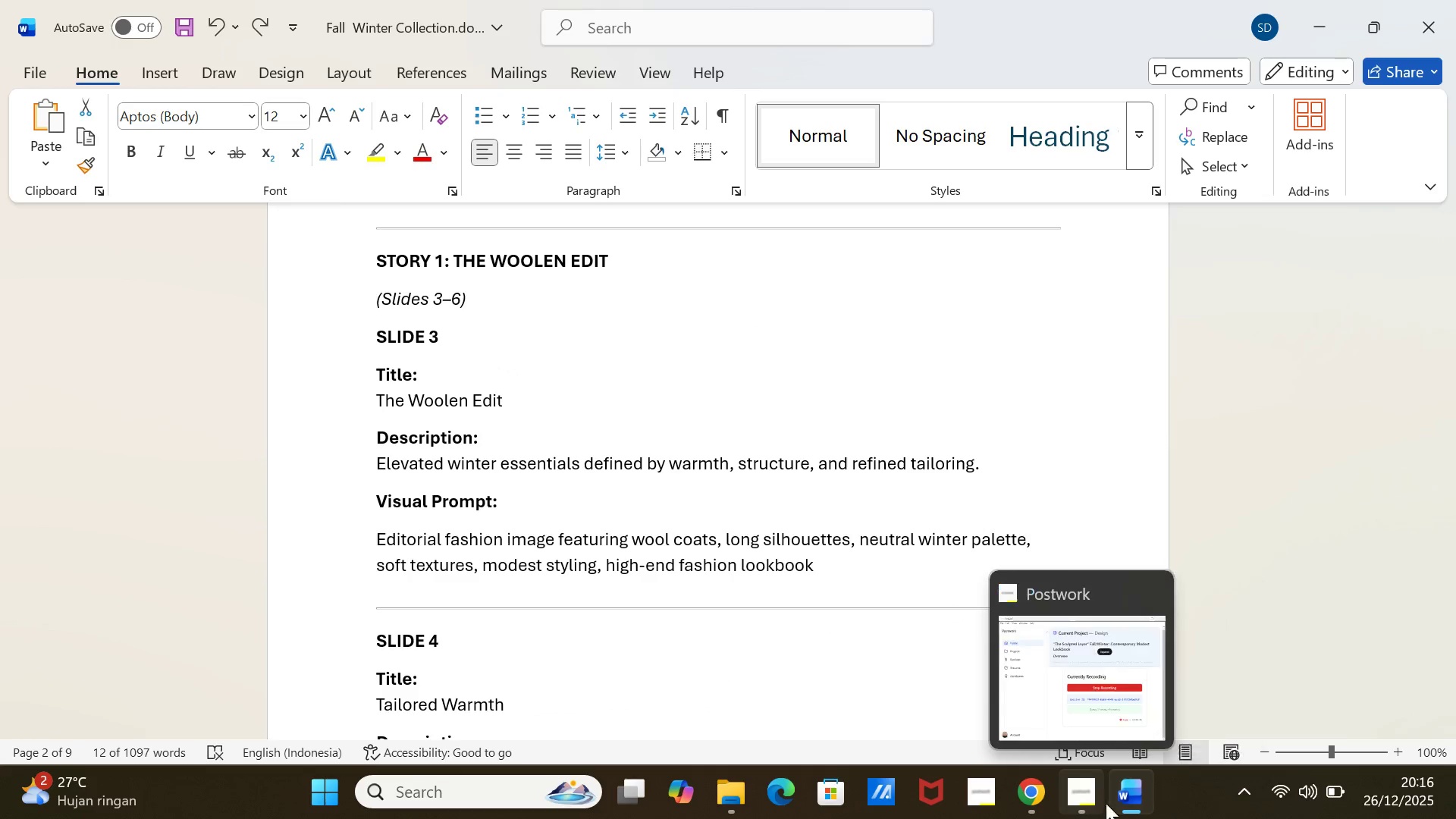 
left_click([1122, 800])
 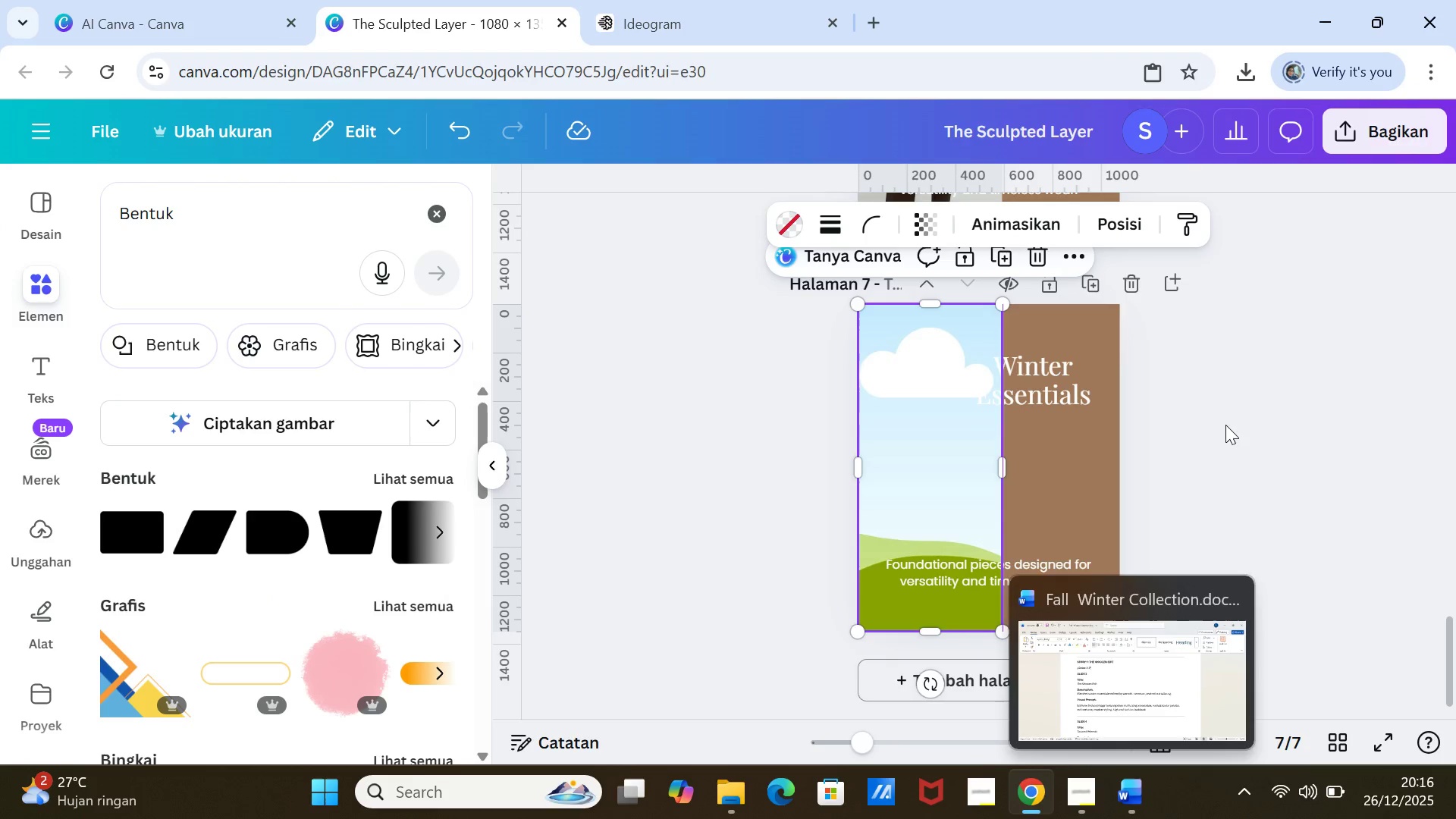 
left_click([1241, 411])
 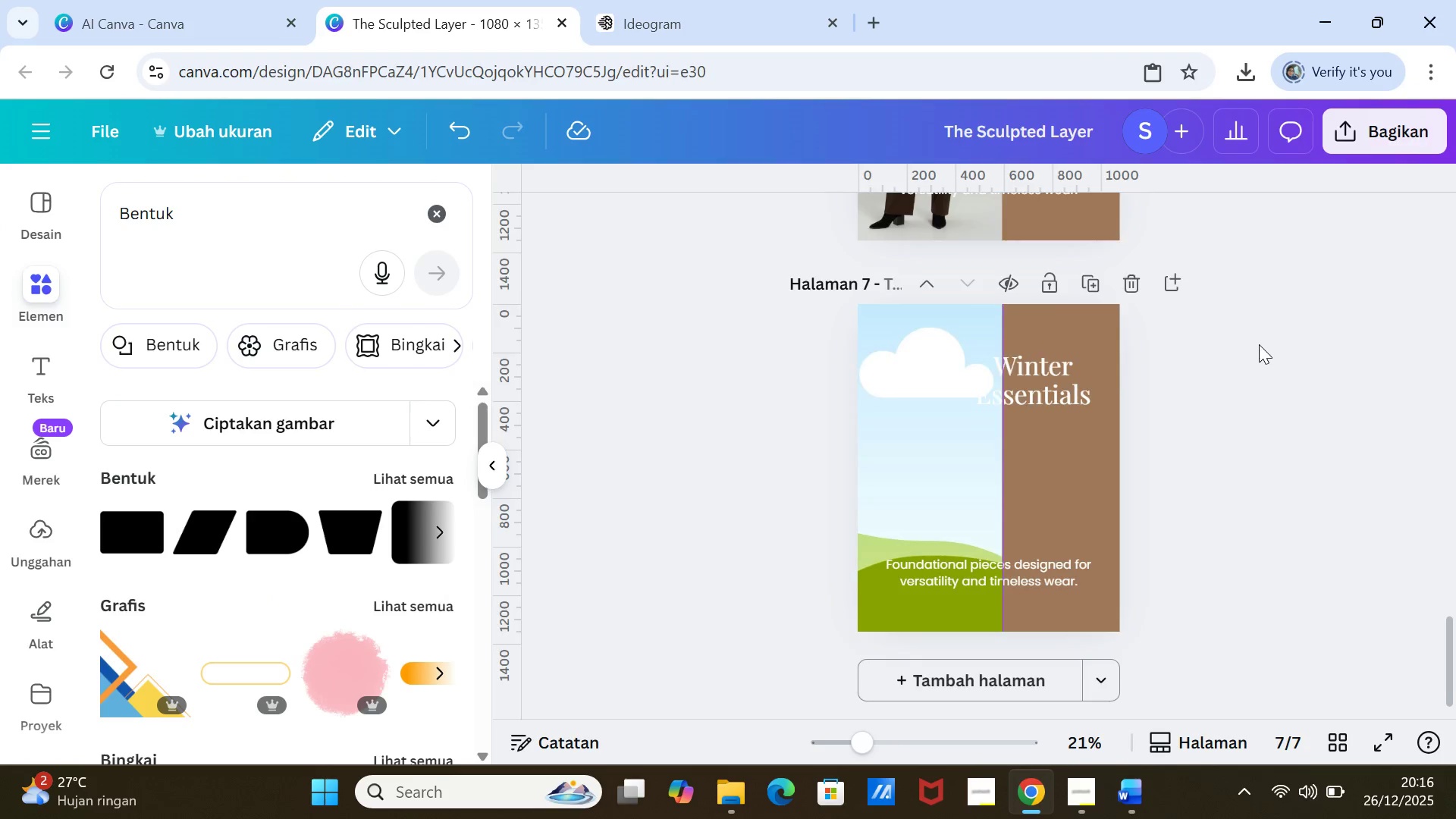 
scroll: coordinate [1284, 416], scroll_direction: up, amount: 22.0
 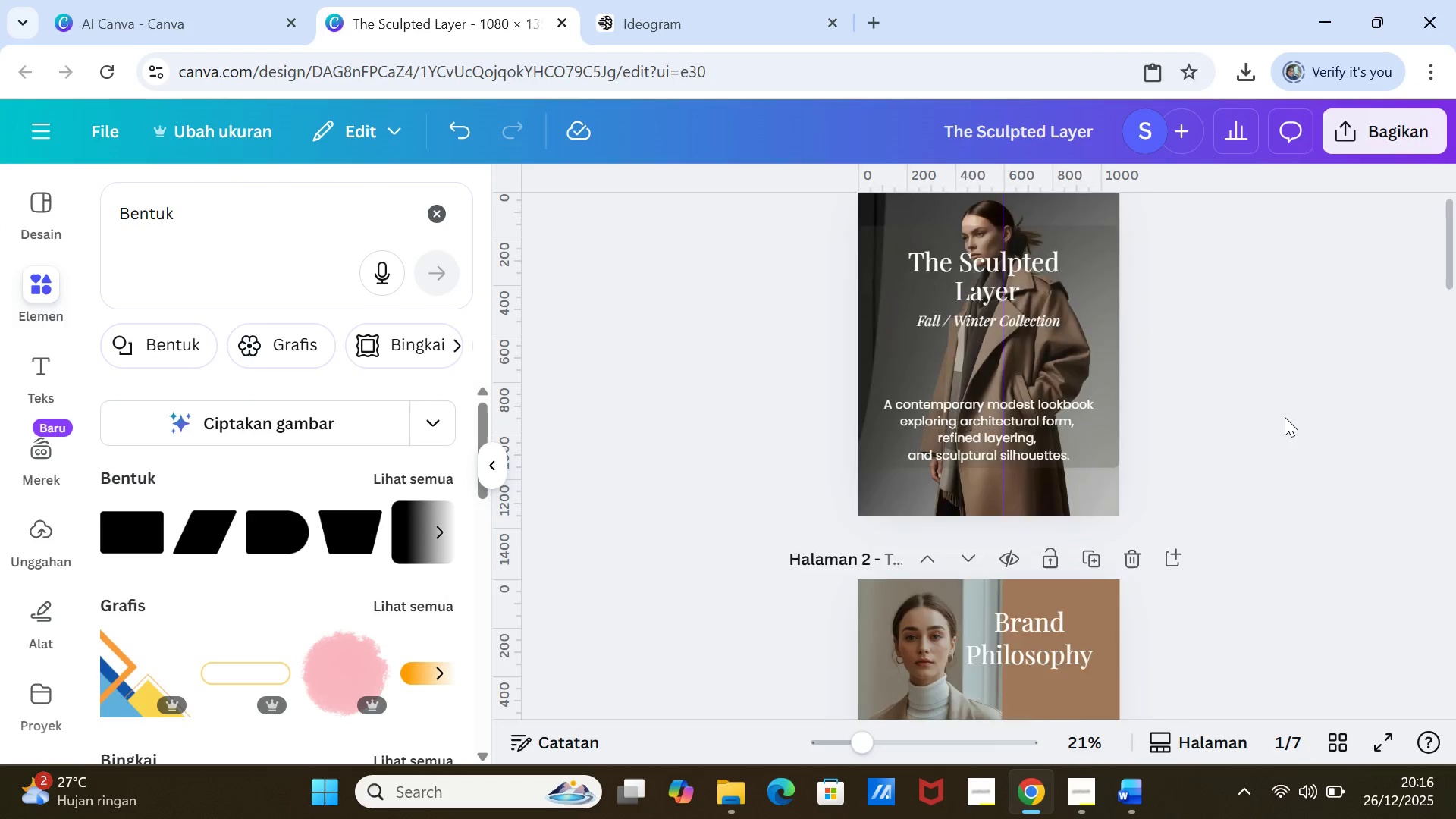 
scroll: coordinate [1285, 417], scroll_direction: down, amount: 4.0
 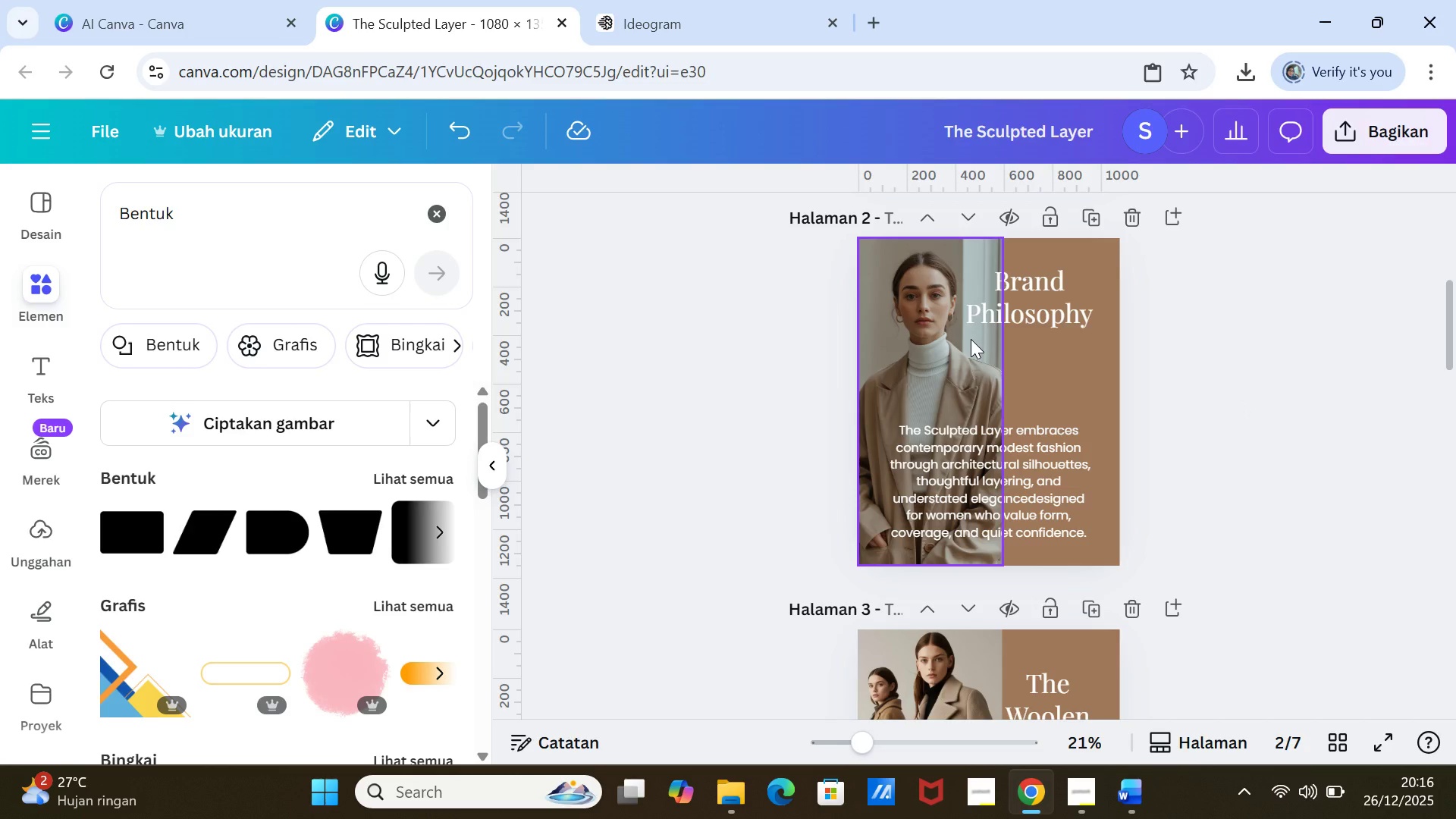 
wait(5.53)
 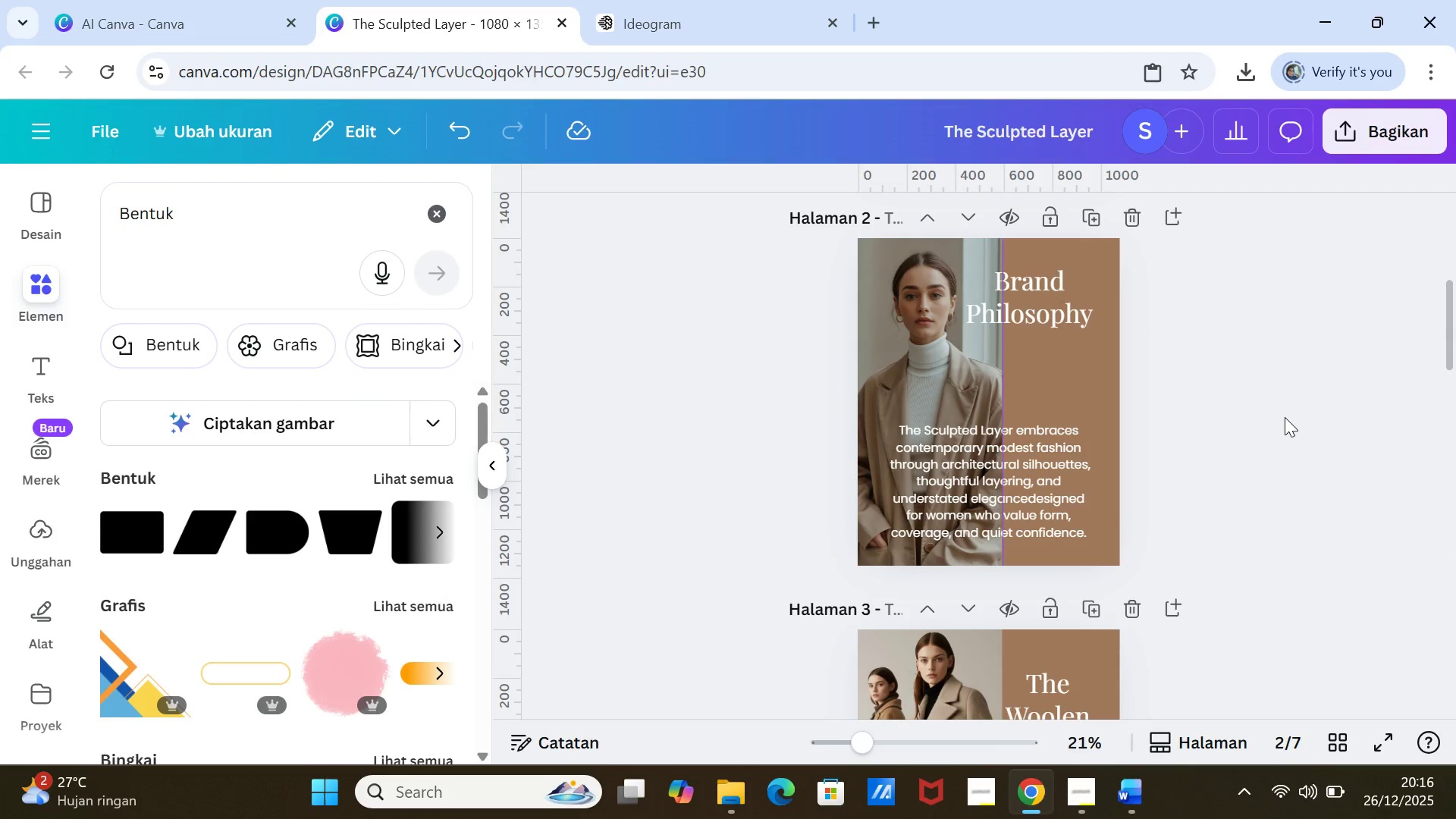 
scroll: coordinate [1131, 493], scroll_direction: down, amount: 6.0
 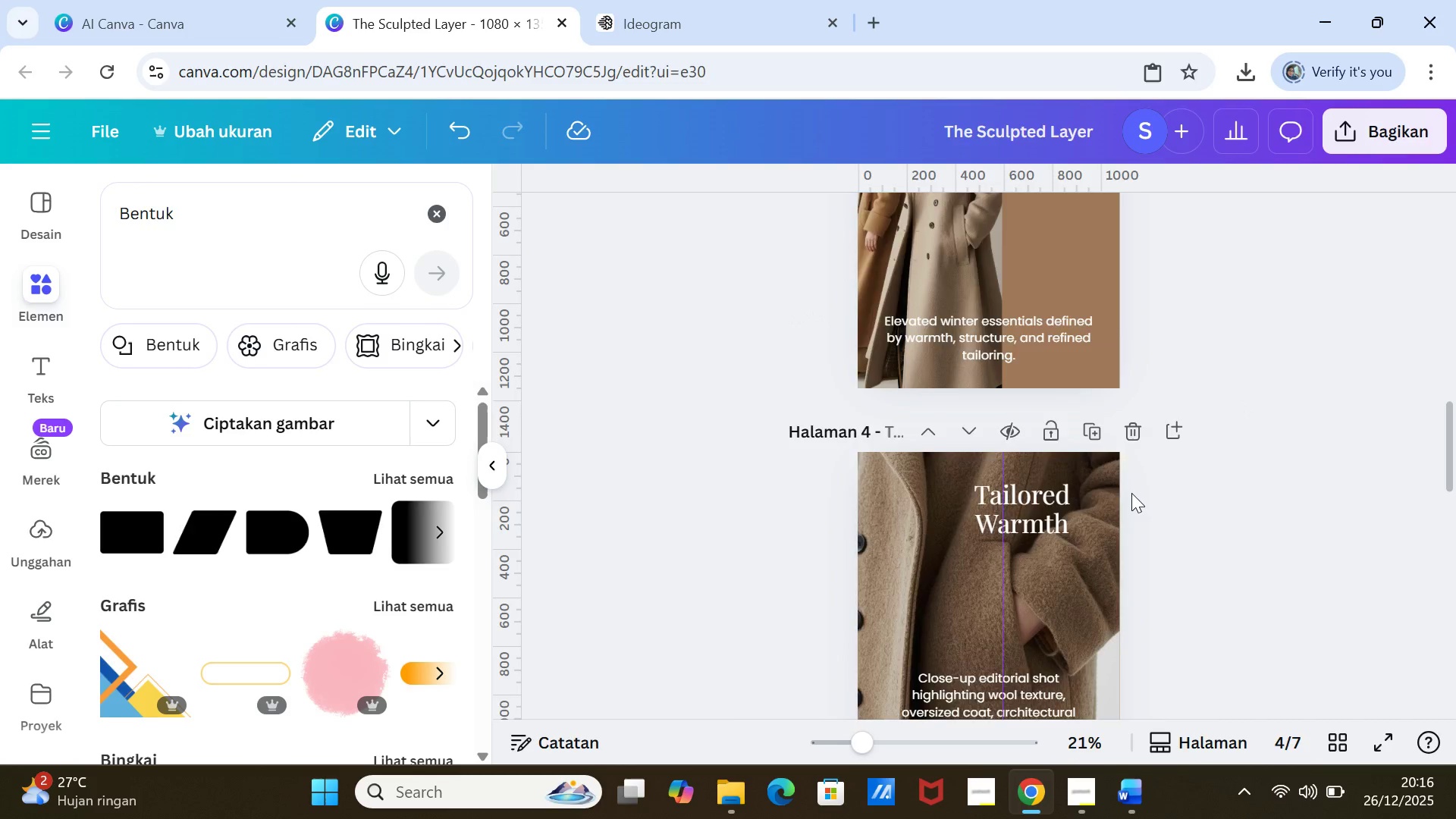 
scroll: coordinate [1131, 493], scroll_direction: up, amount: 4.0
 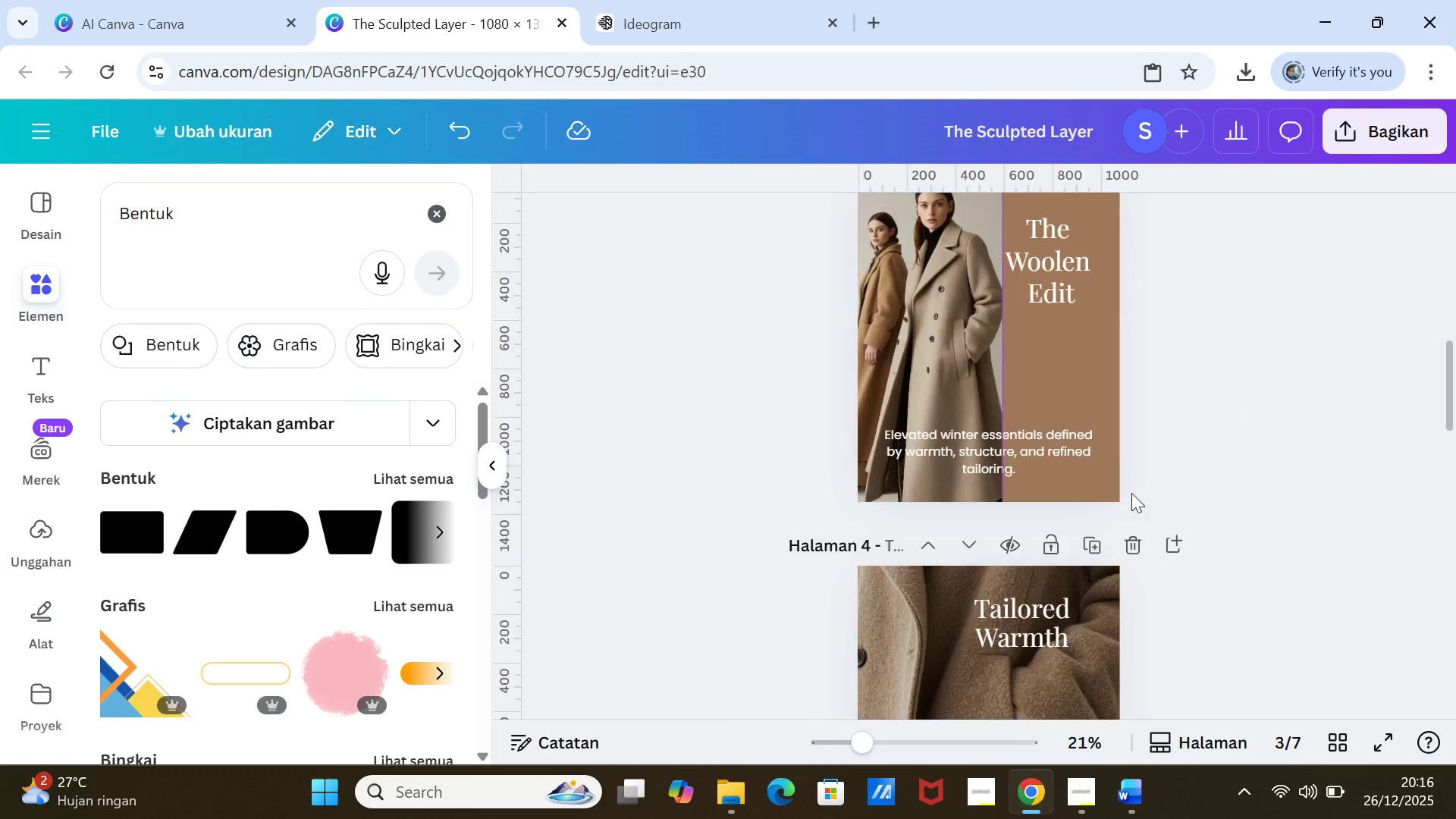 
scroll: coordinate [1131, 493], scroll_direction: down, amount: 4.0
 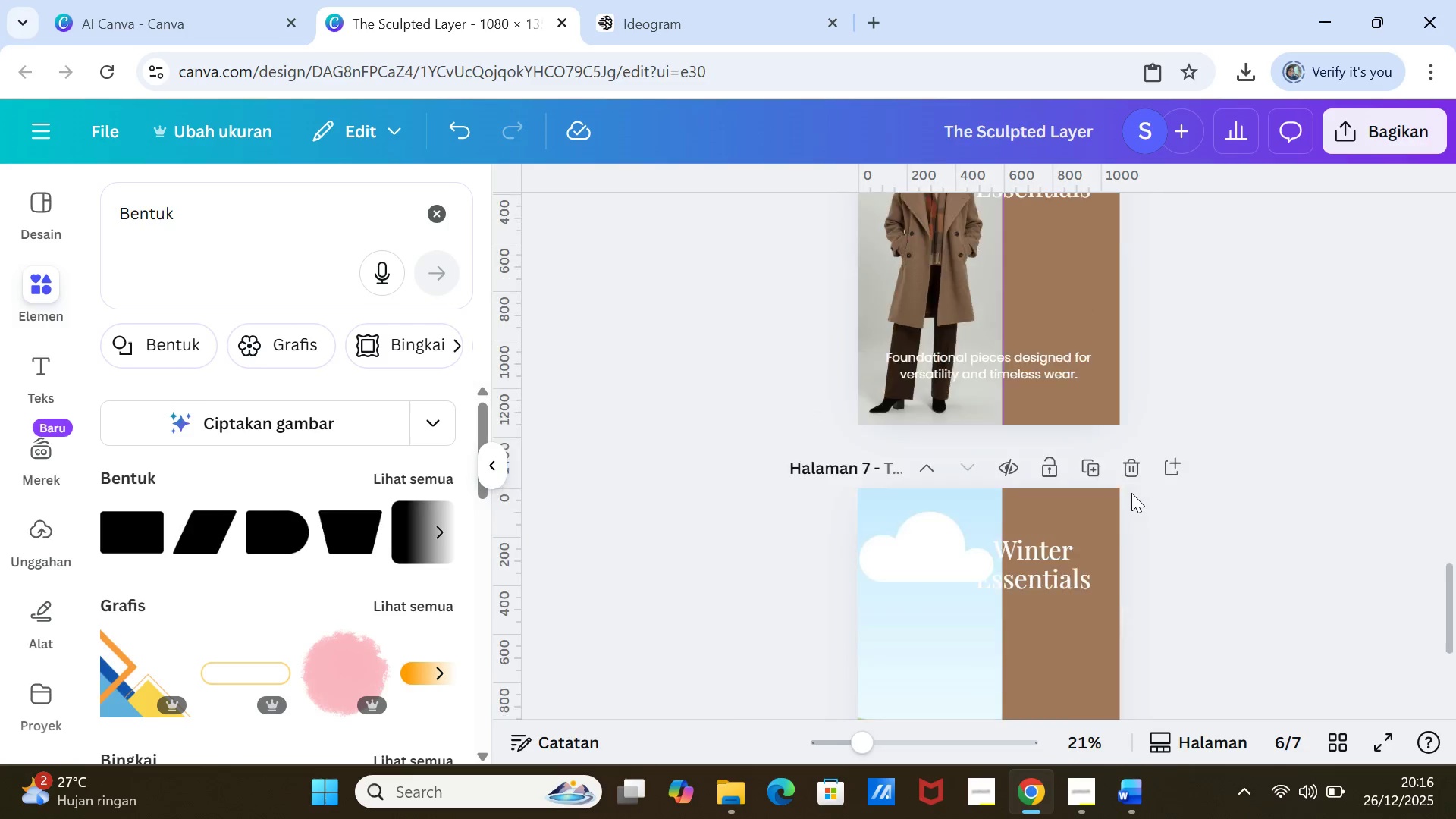 
scroll: coordinate [1131, 493], scroll_direction: up, amount: 18.0
 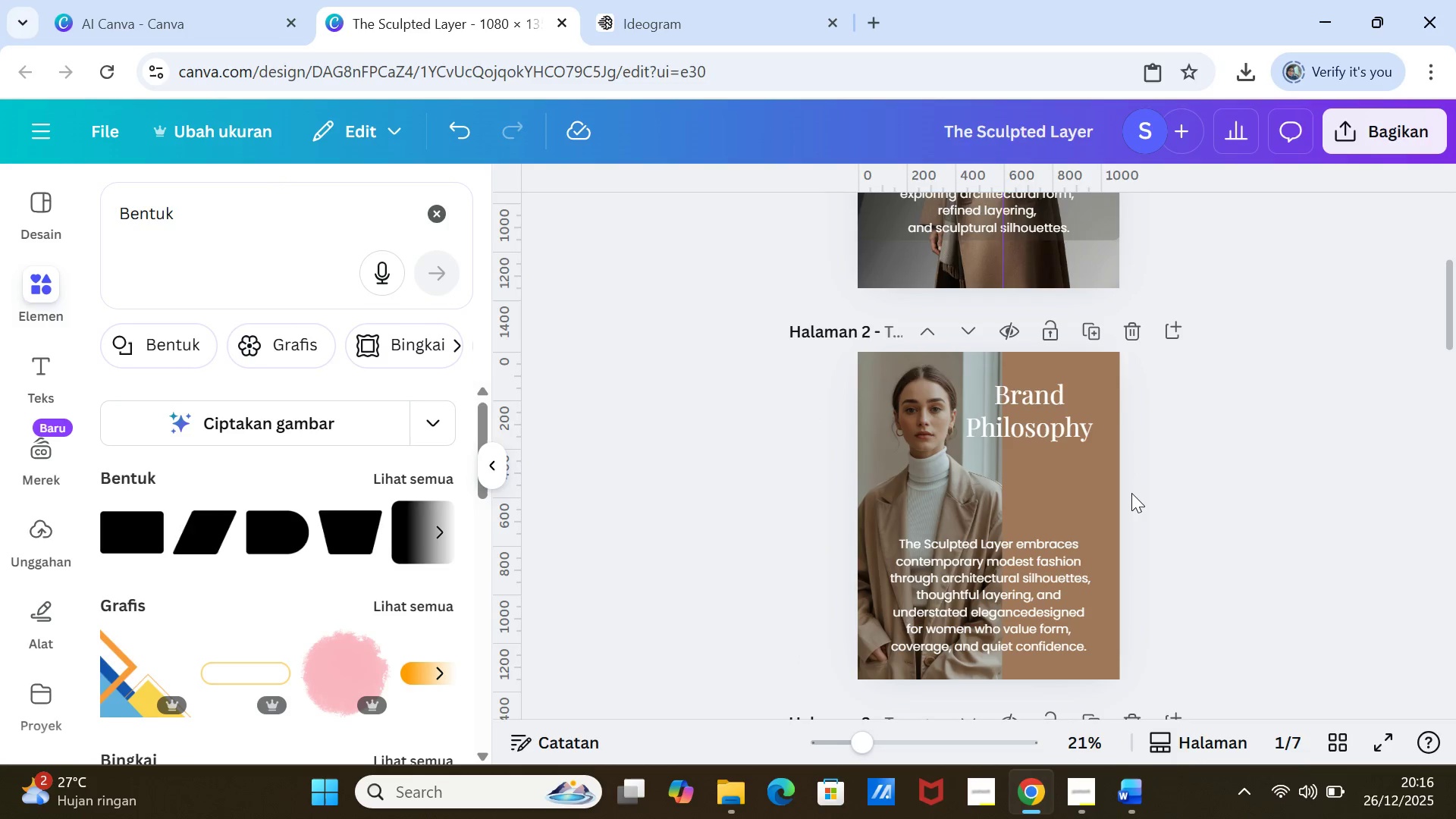 
scroll: coordinate [1131, 493], scroll_direction: down, amount: 2.0
 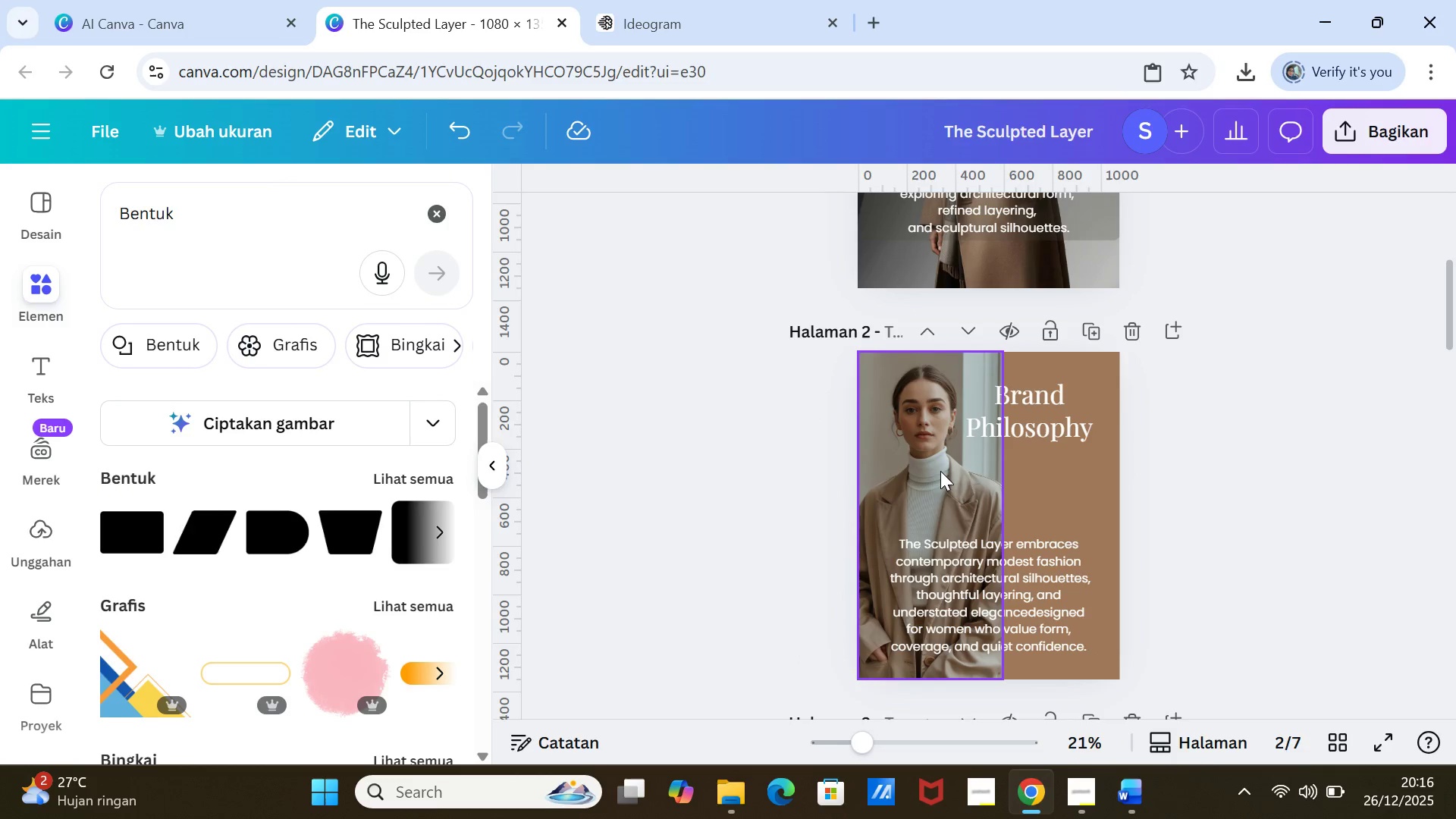 
left_click([940, 466])
 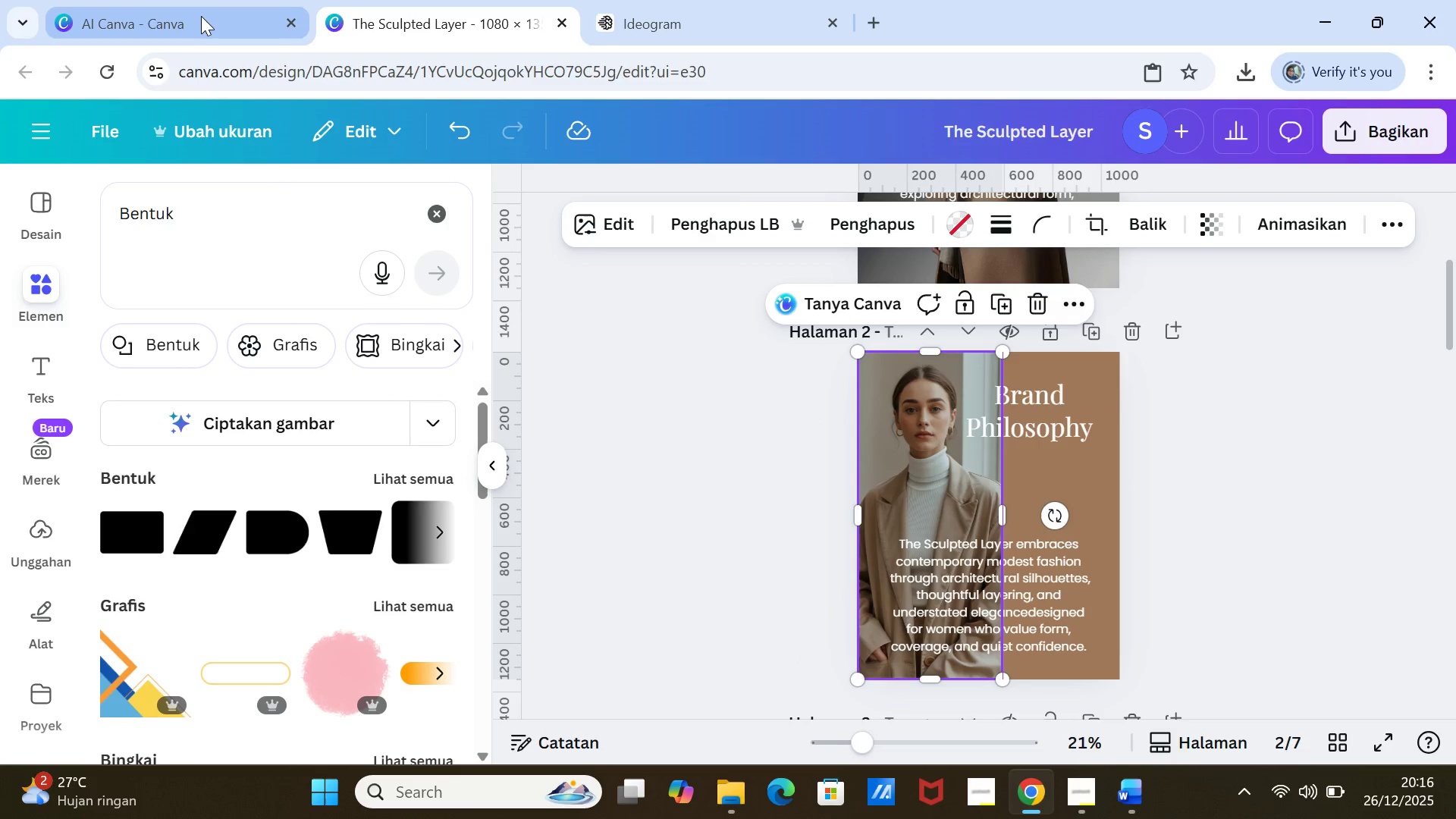 
left_click([199, 15])
 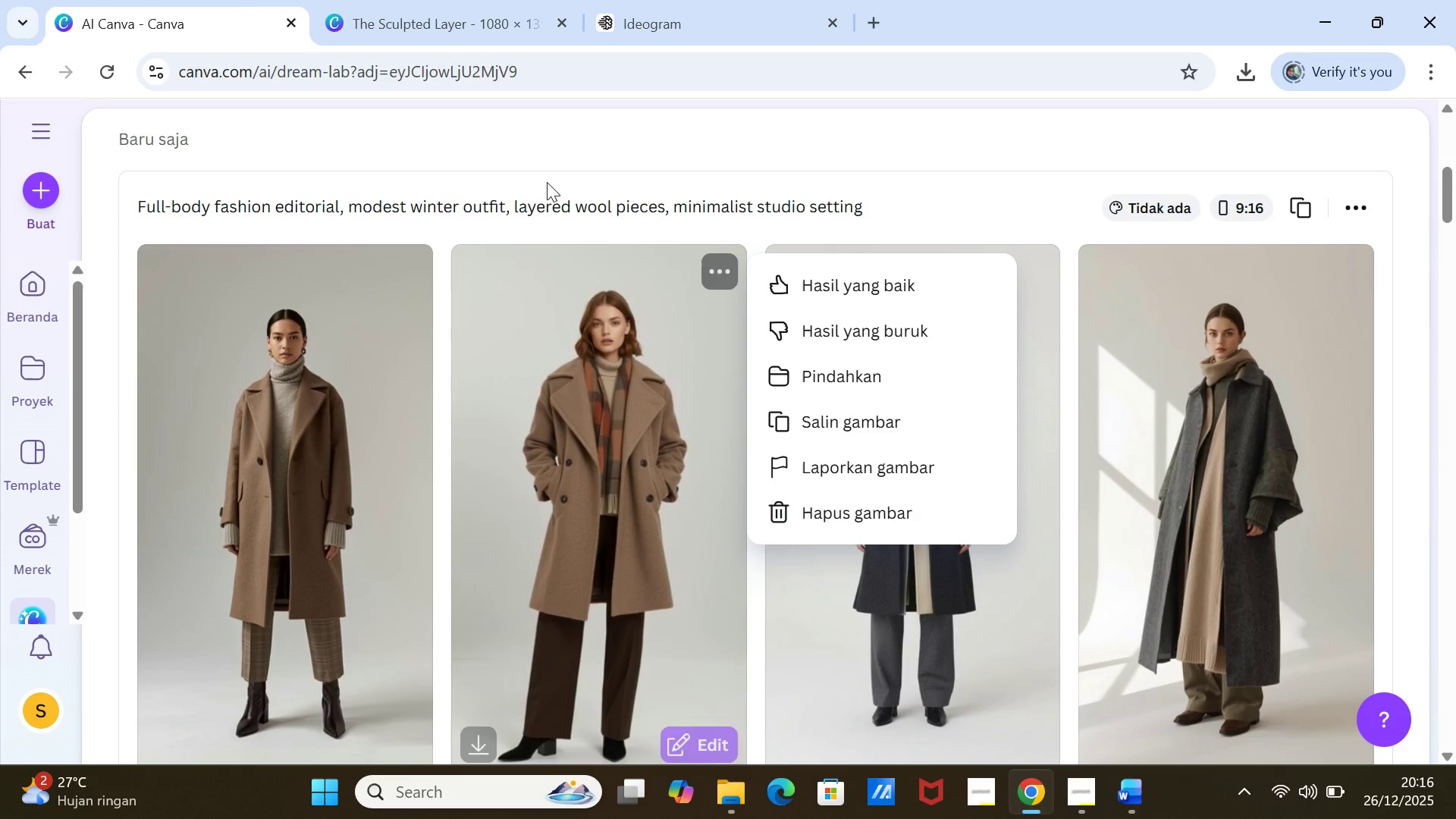 
left_click([661, 20])
 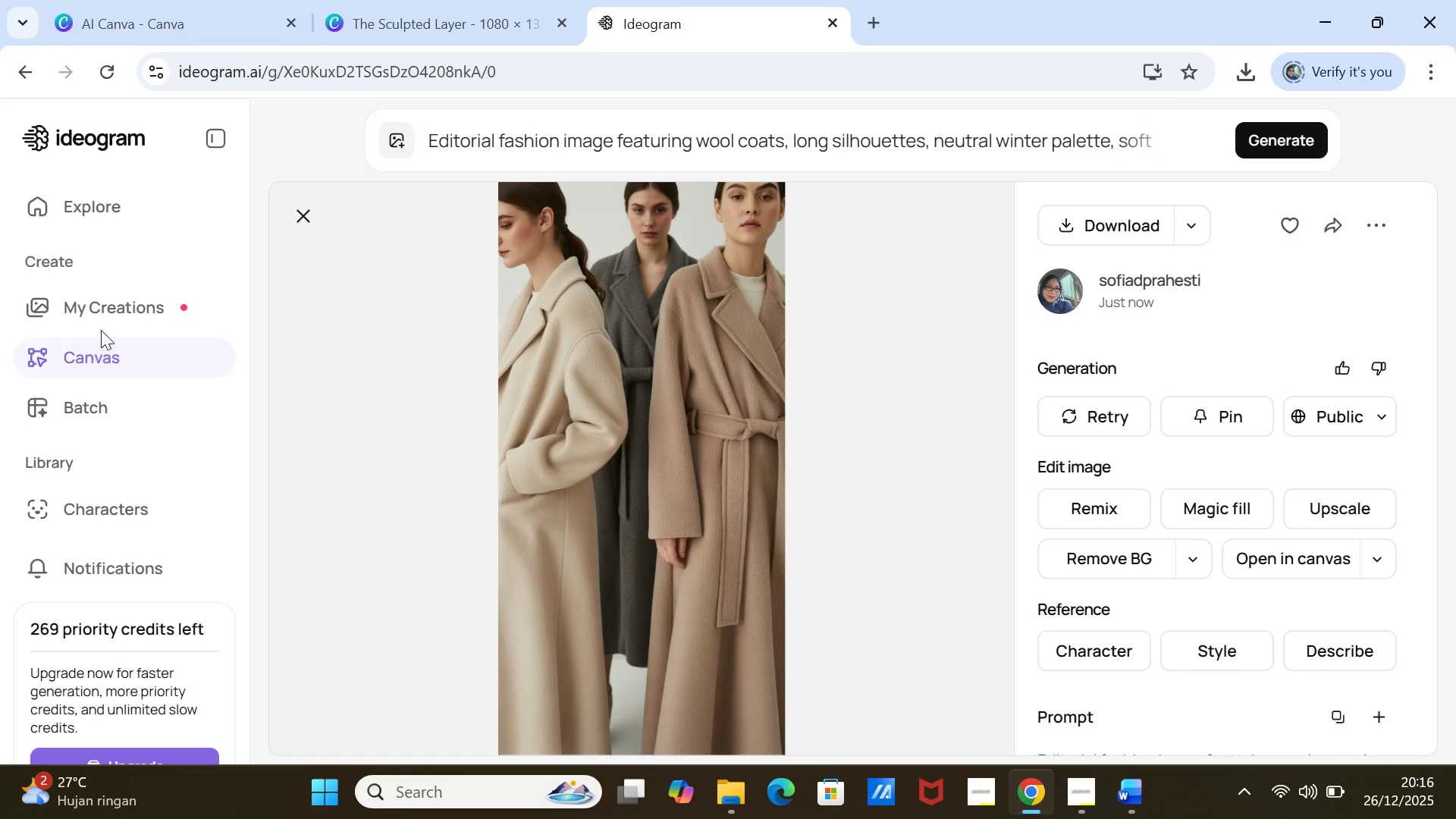 
left_click([101, 303])
 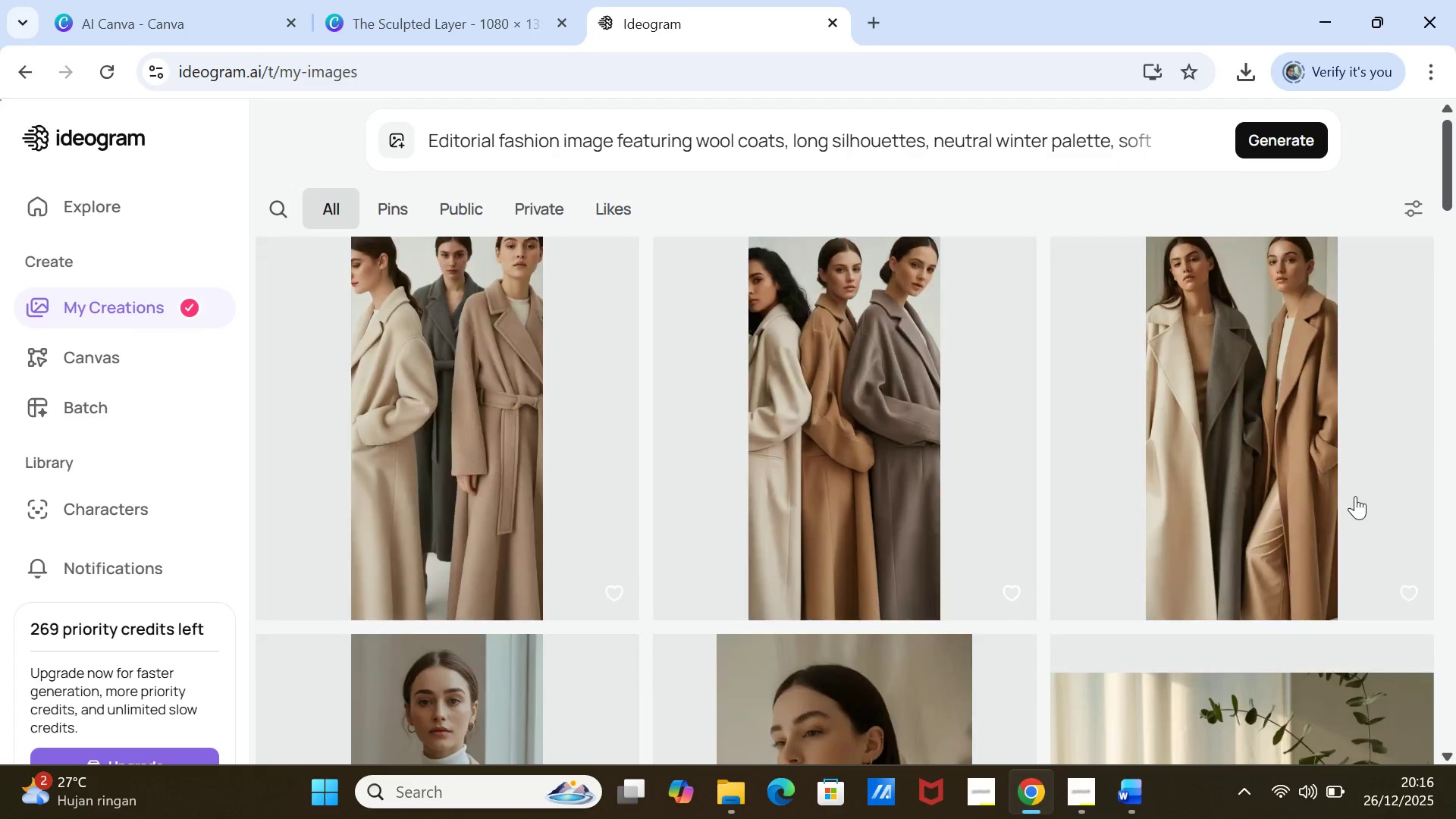 
scroll: coordinate [1361, 516], scroll_direction: down, amount: 3.0
 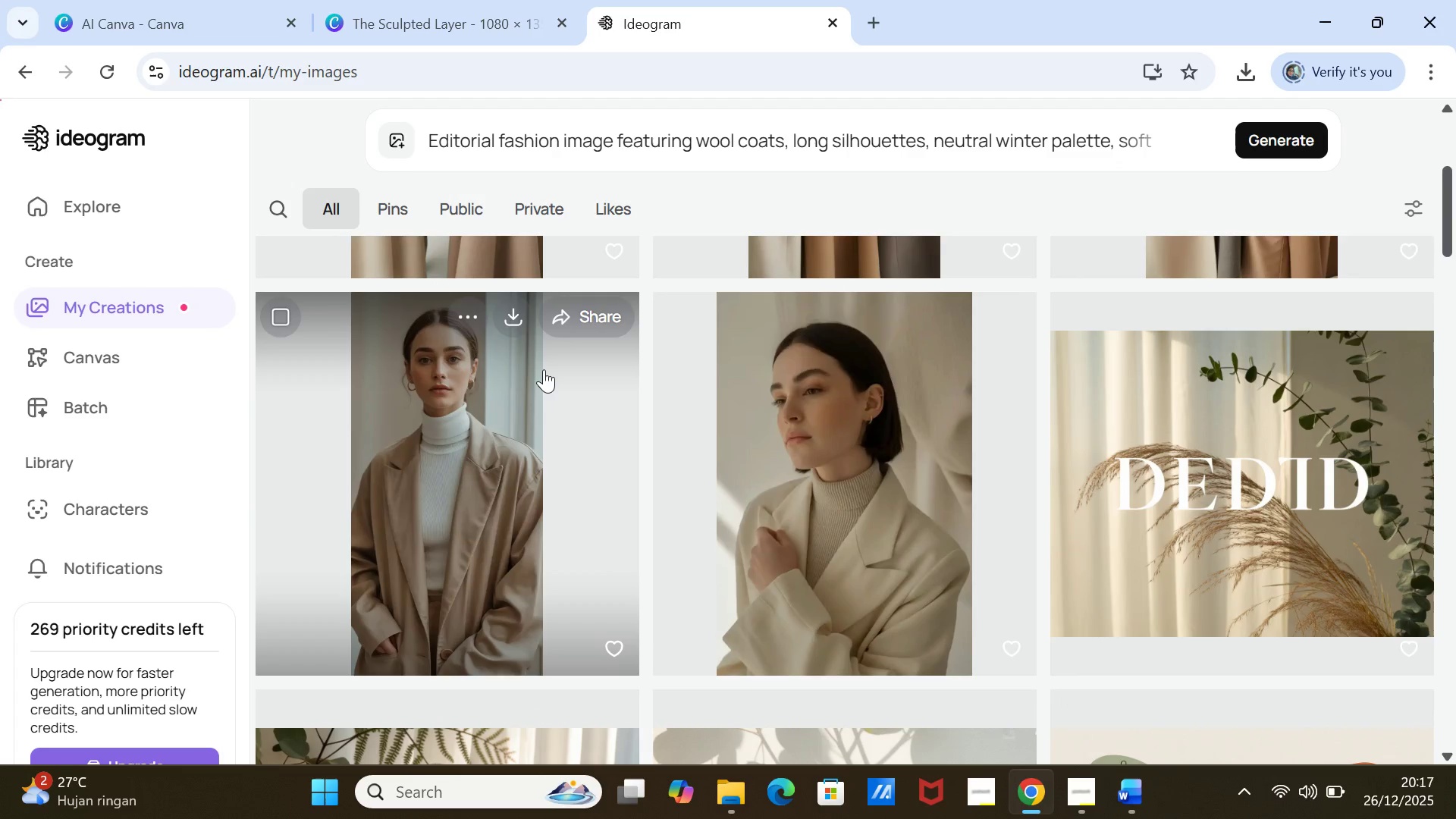 
left_click([534, 379])
 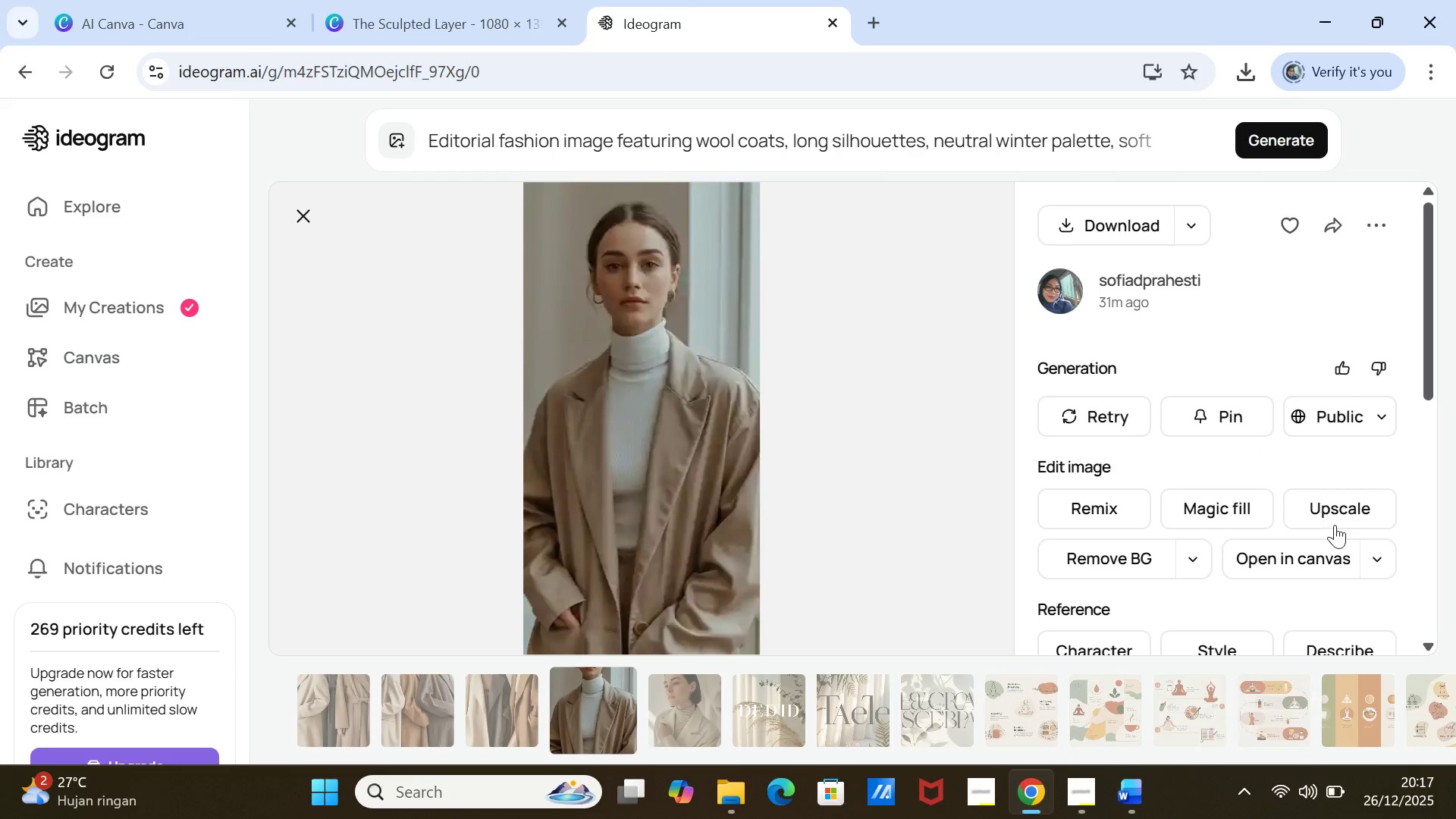 
scroll: coordinate [1347, 548], scroll_direction: down, amount: 3.0
 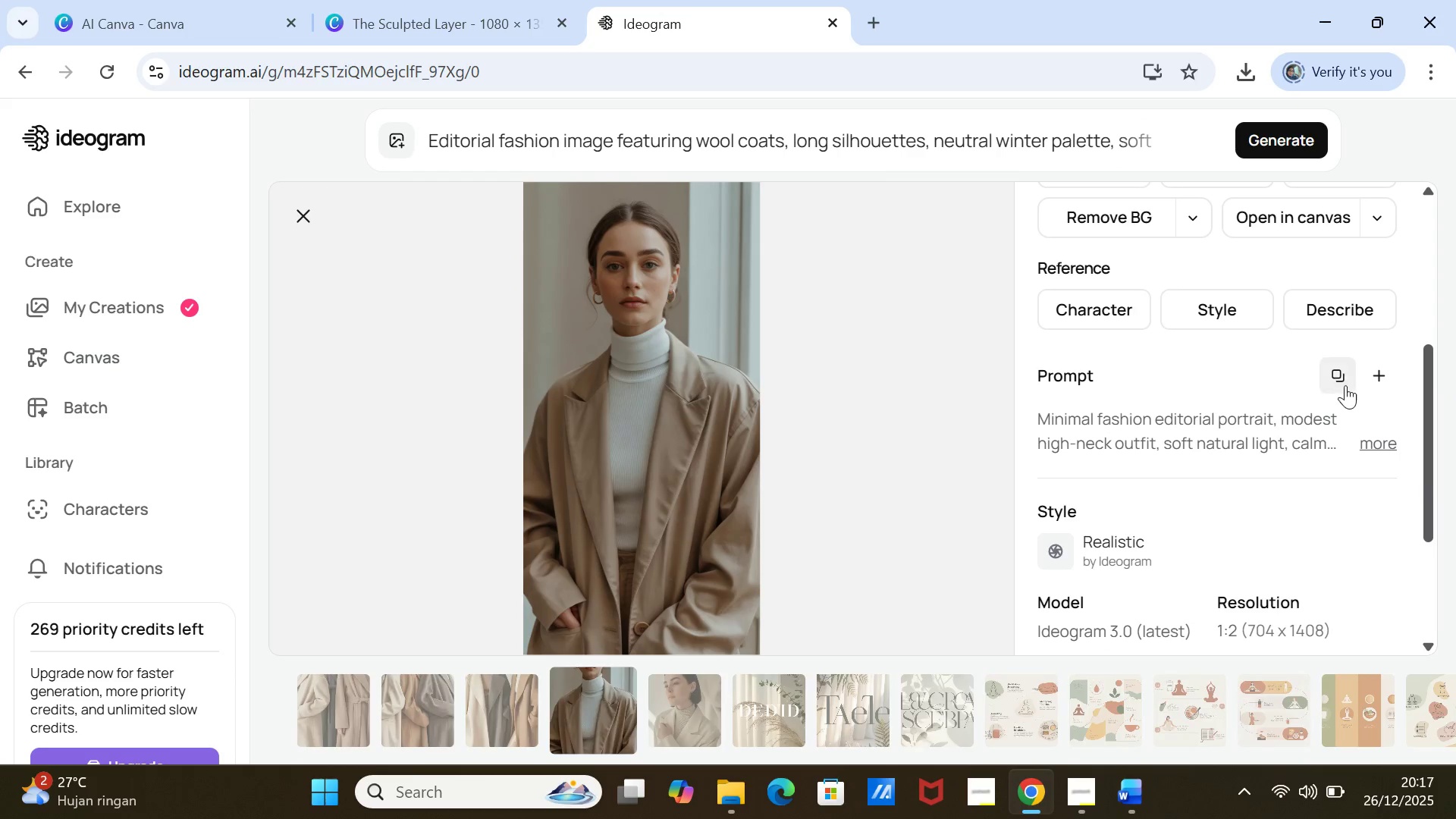 
left_click([1339, 376])
 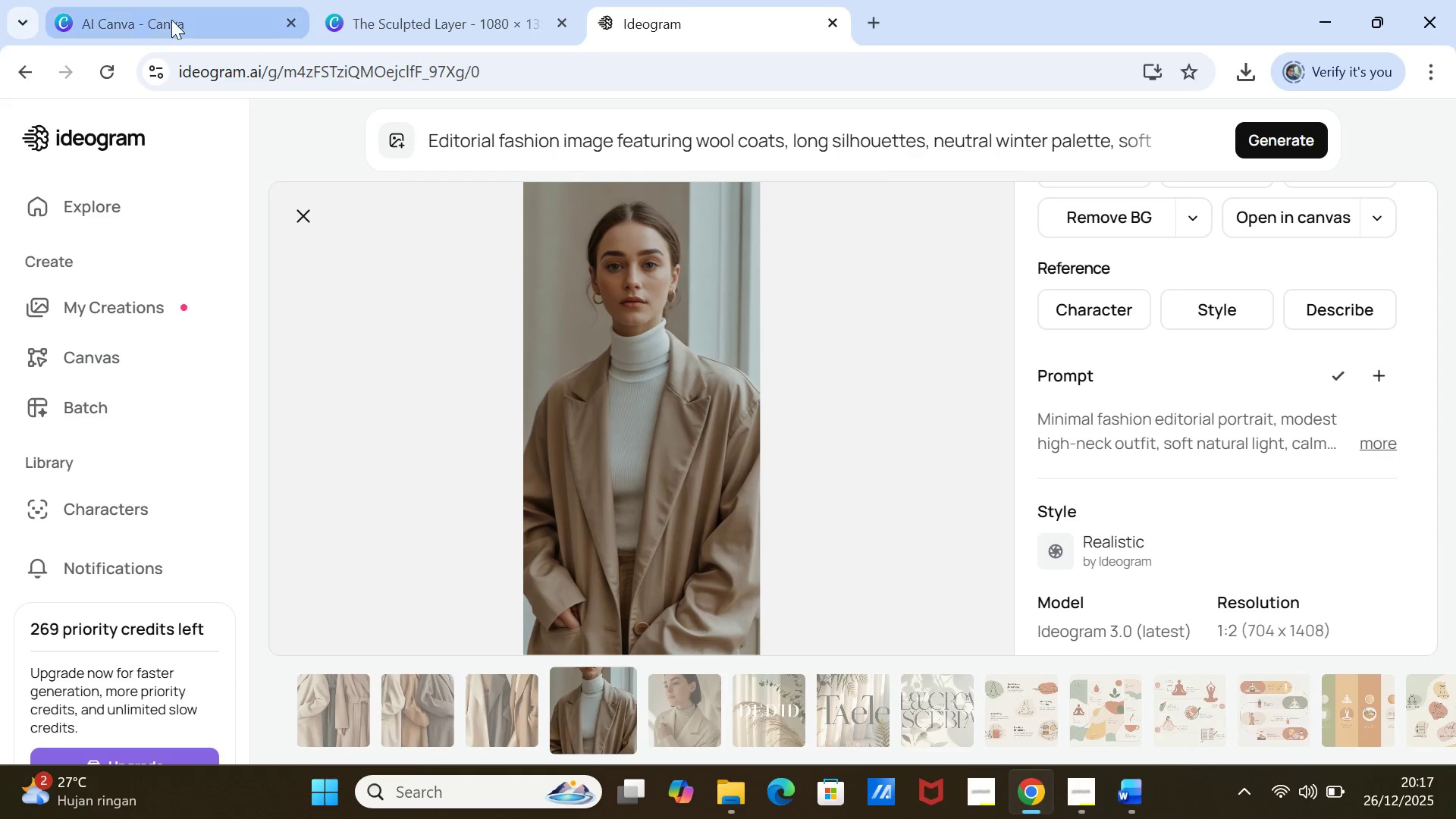 
left_click([171, 20])
 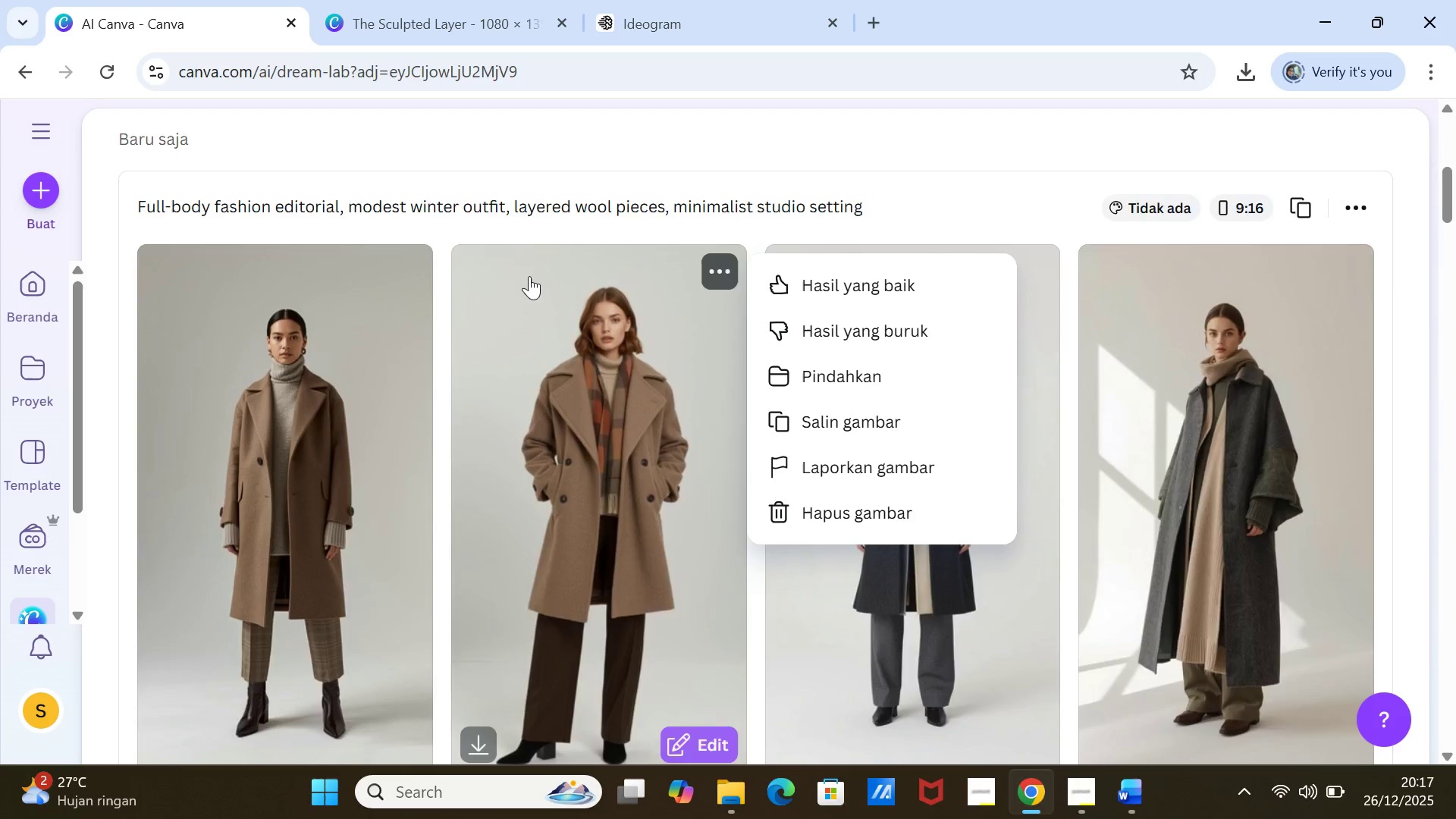 
scroll: coordinate [529, 276], scroll_direction: up, amount: 4.0
 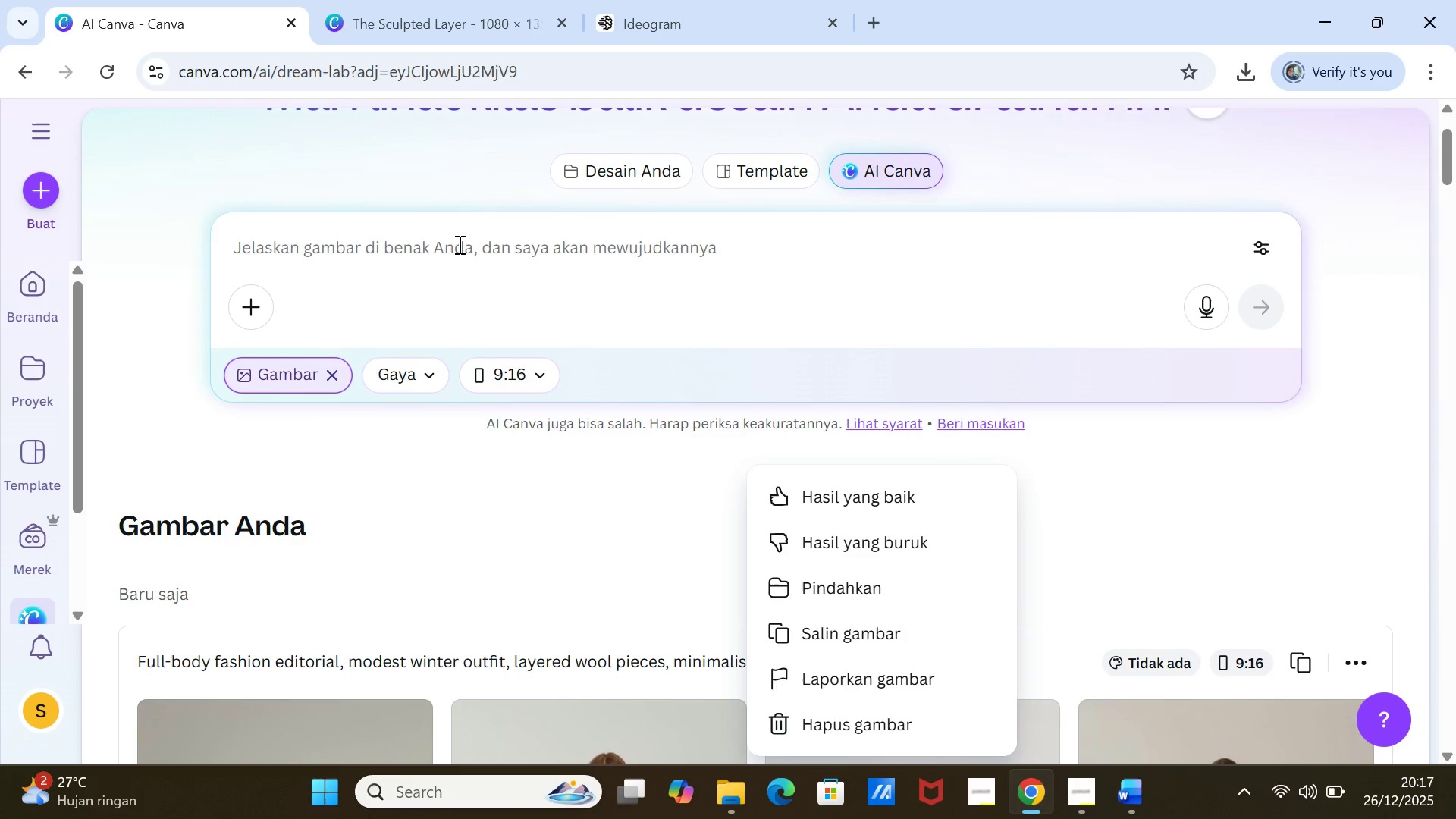 
left_click([458, 244])
 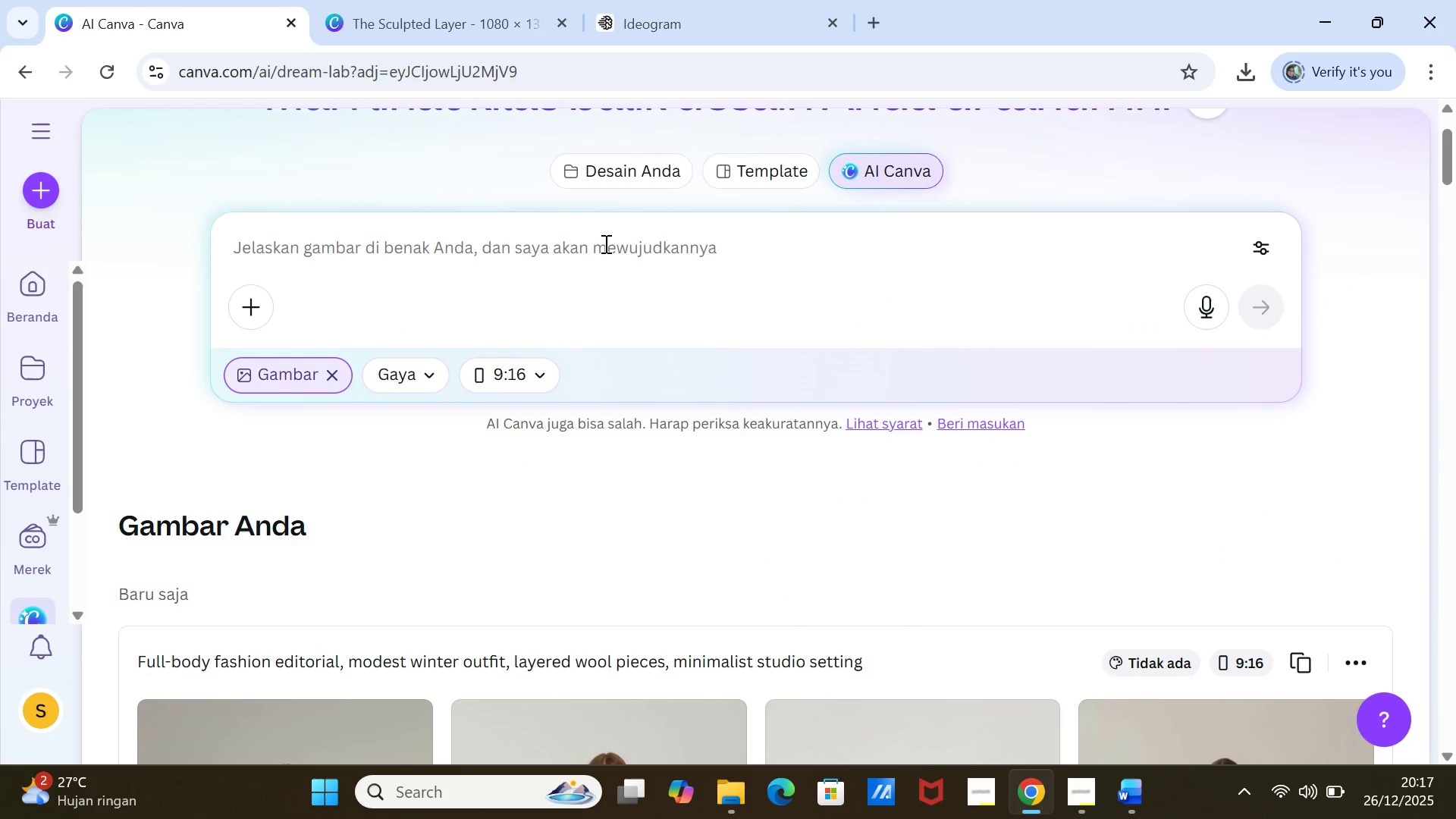 
key(Control+V)
 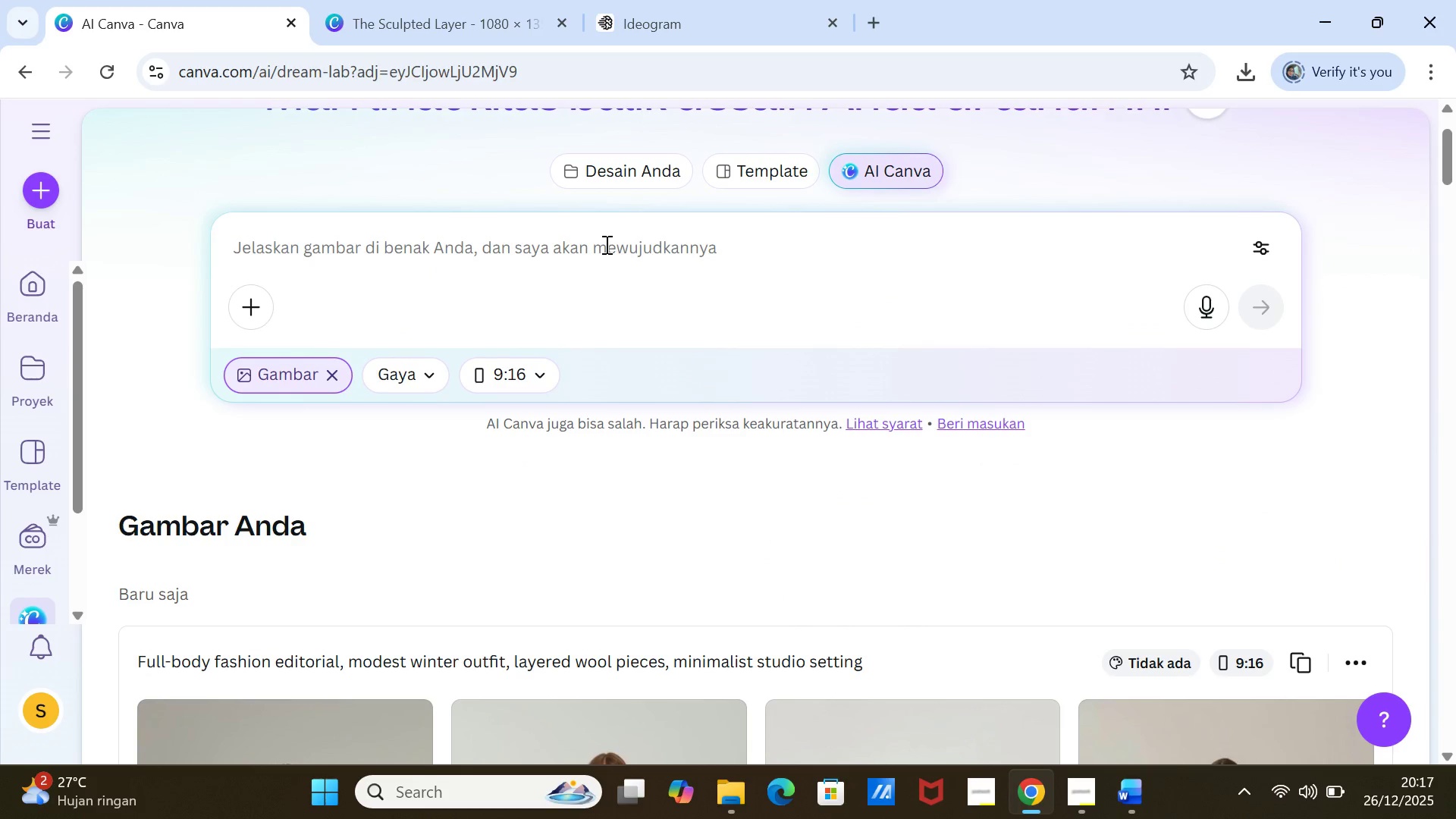 
left_click([605, 244])
 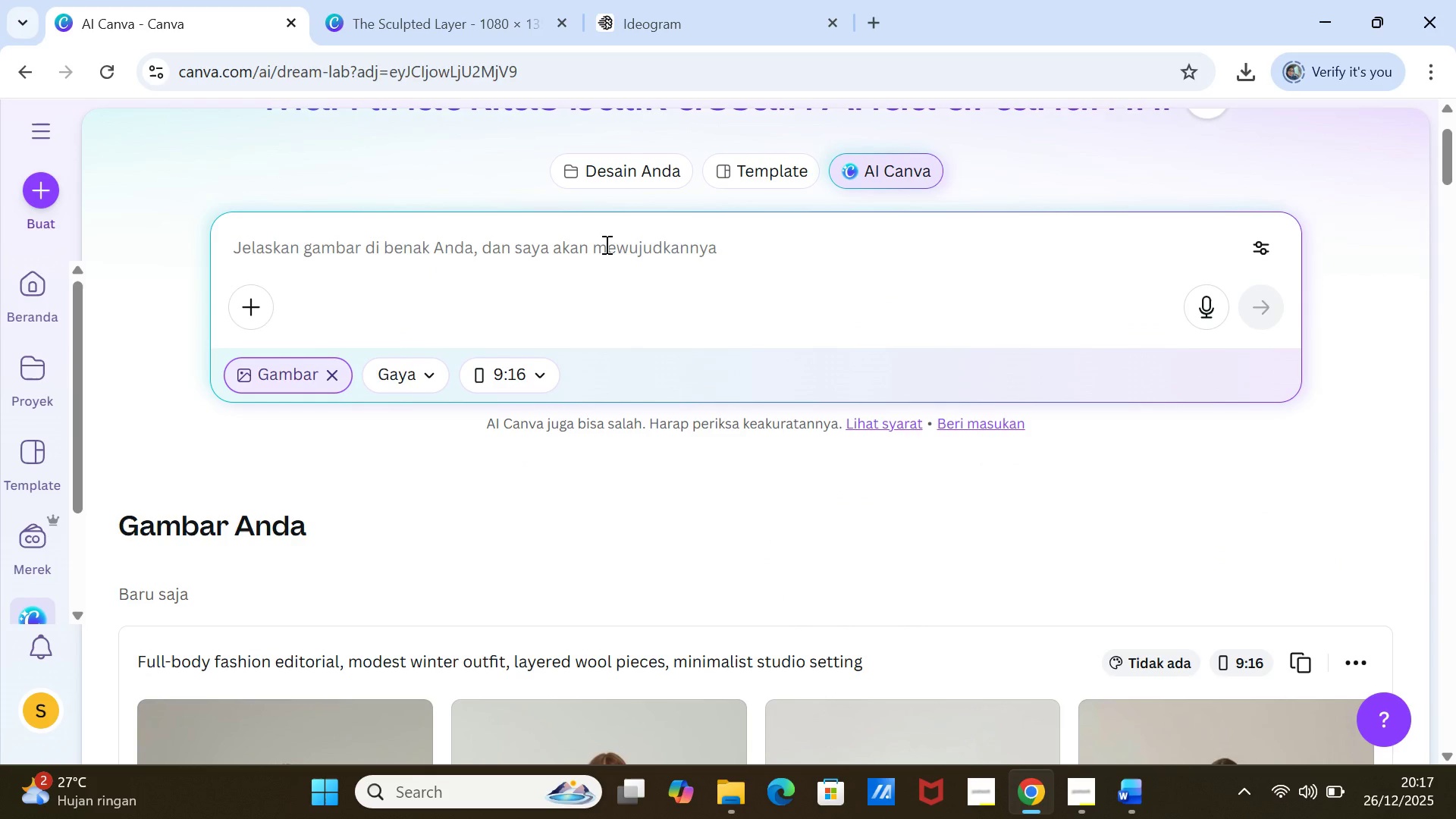 
key(Control+V)
 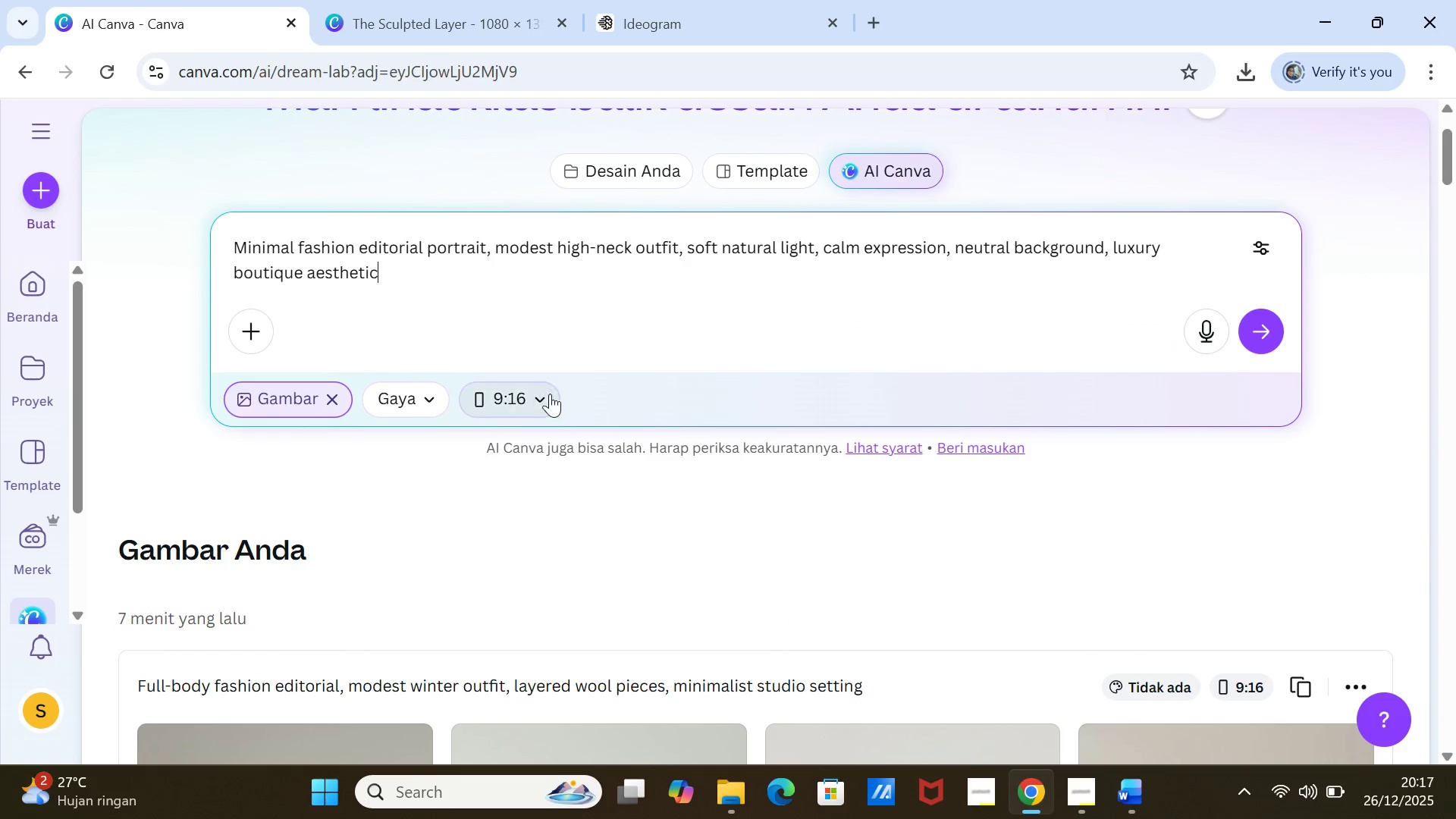 
left_click([539, 397])
 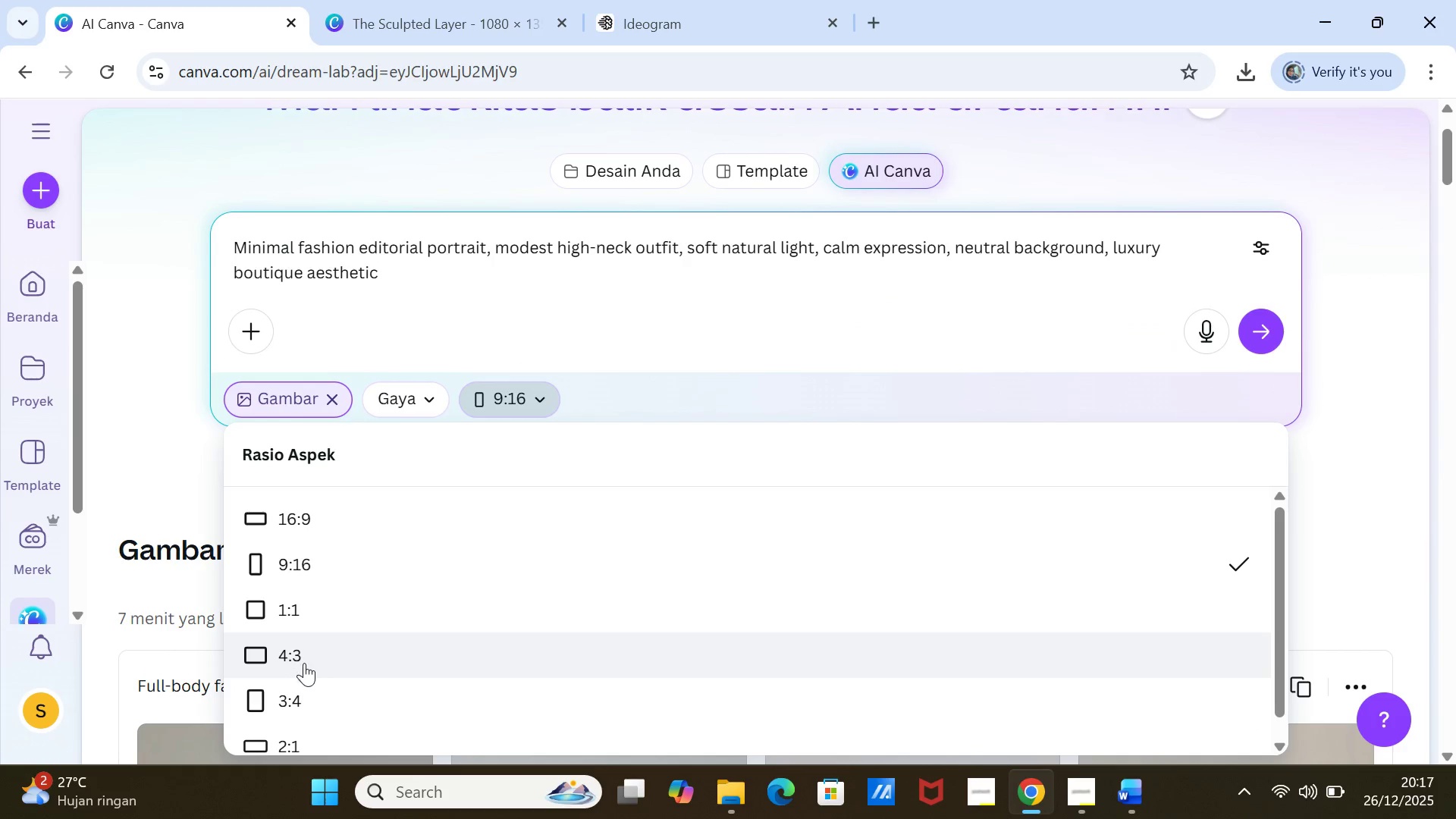 
left_click([303, 699])
 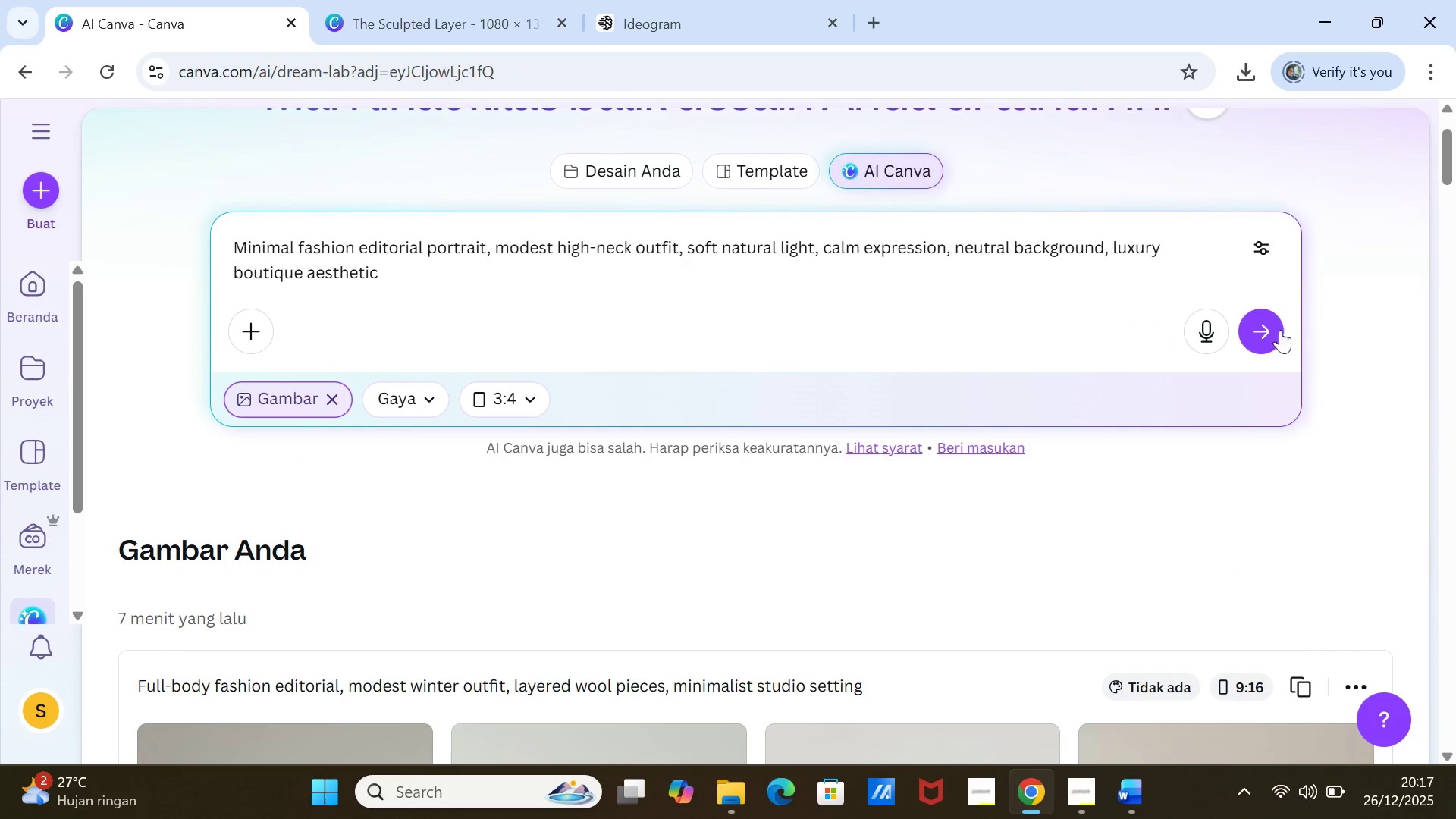 
left_click([1272, 333])
 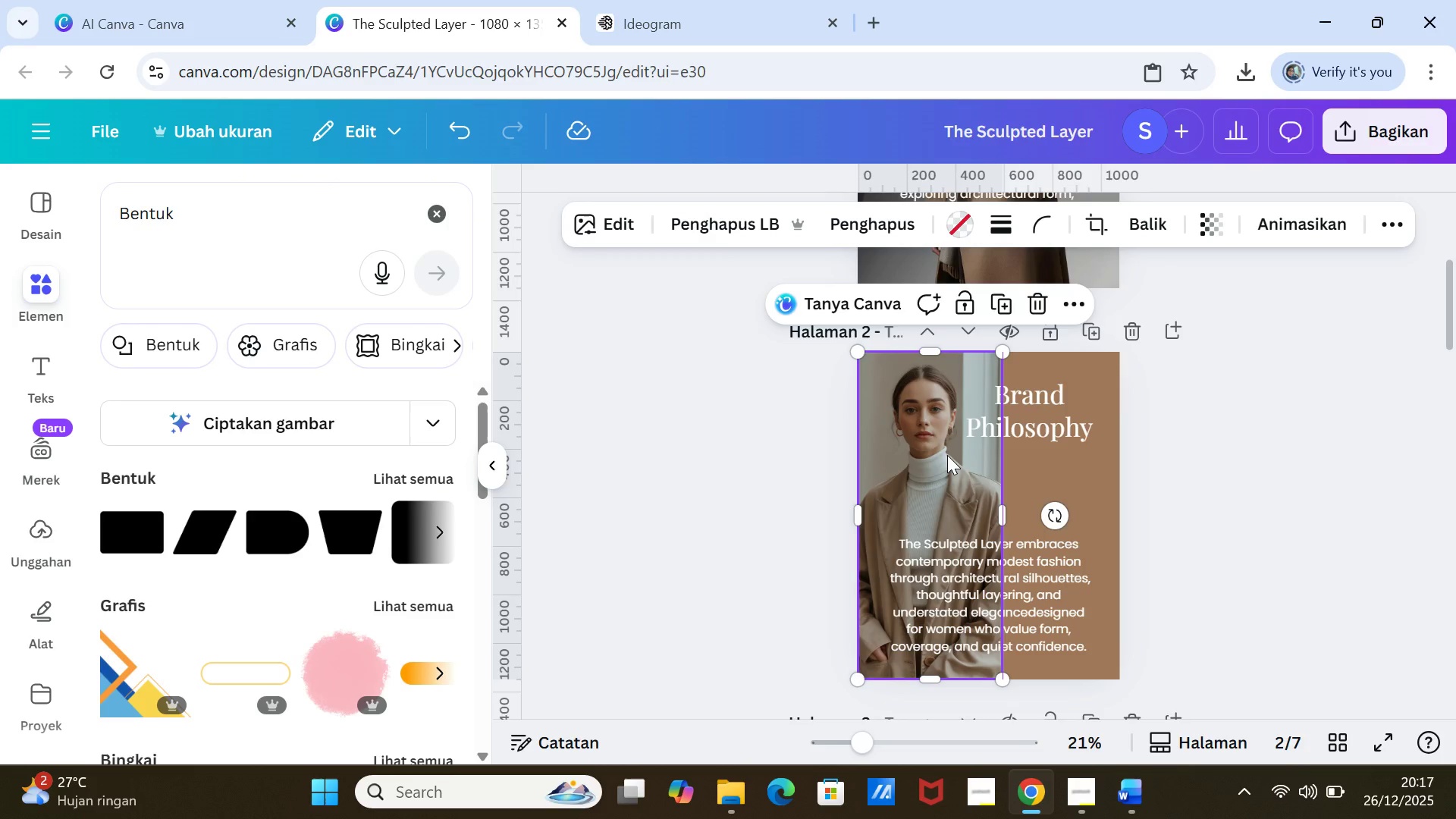 
key(Delete)
 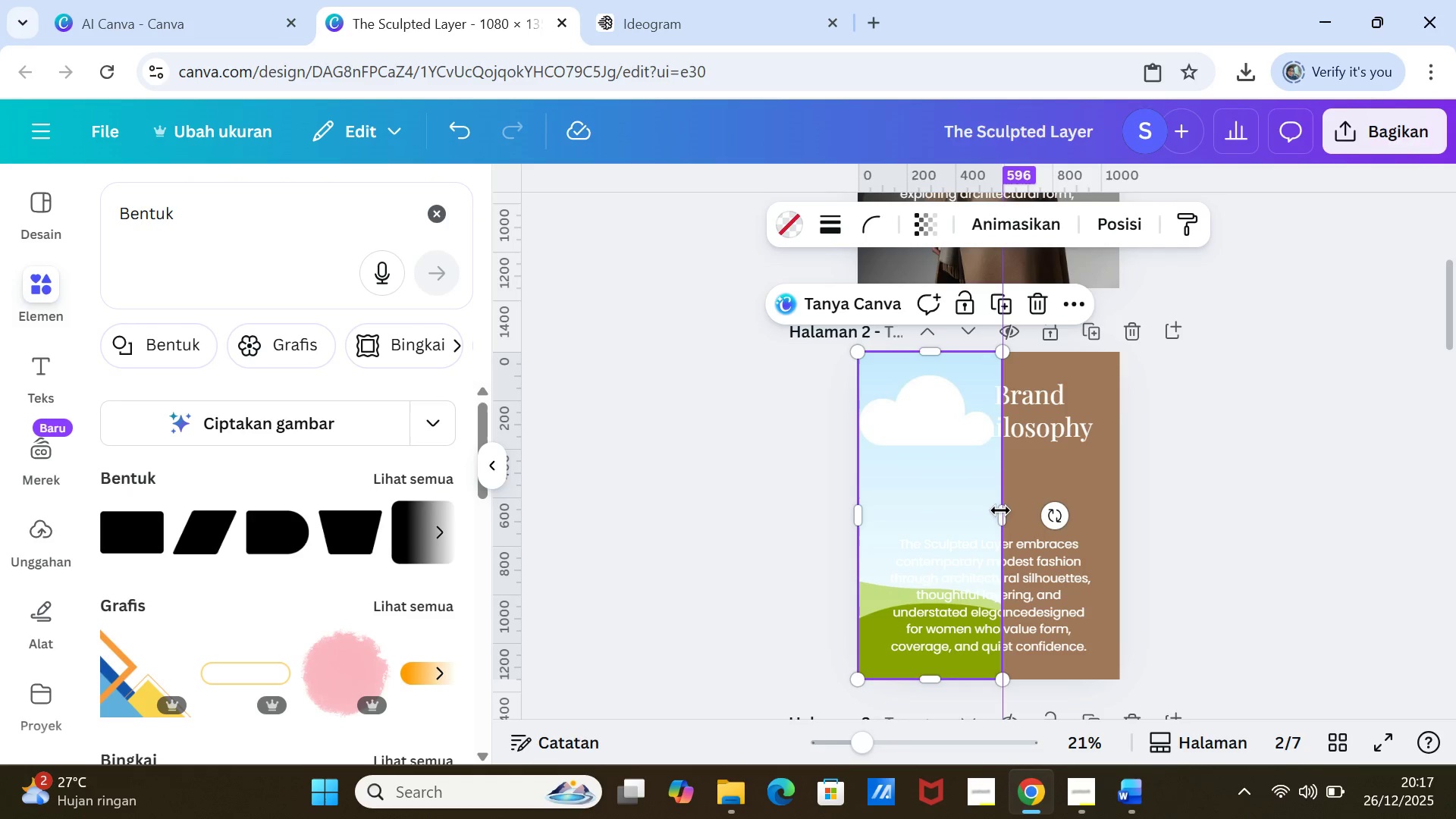 
left_click_drag(start_coordinate=[1003, 513], to_coordinate=[1126, 518])
 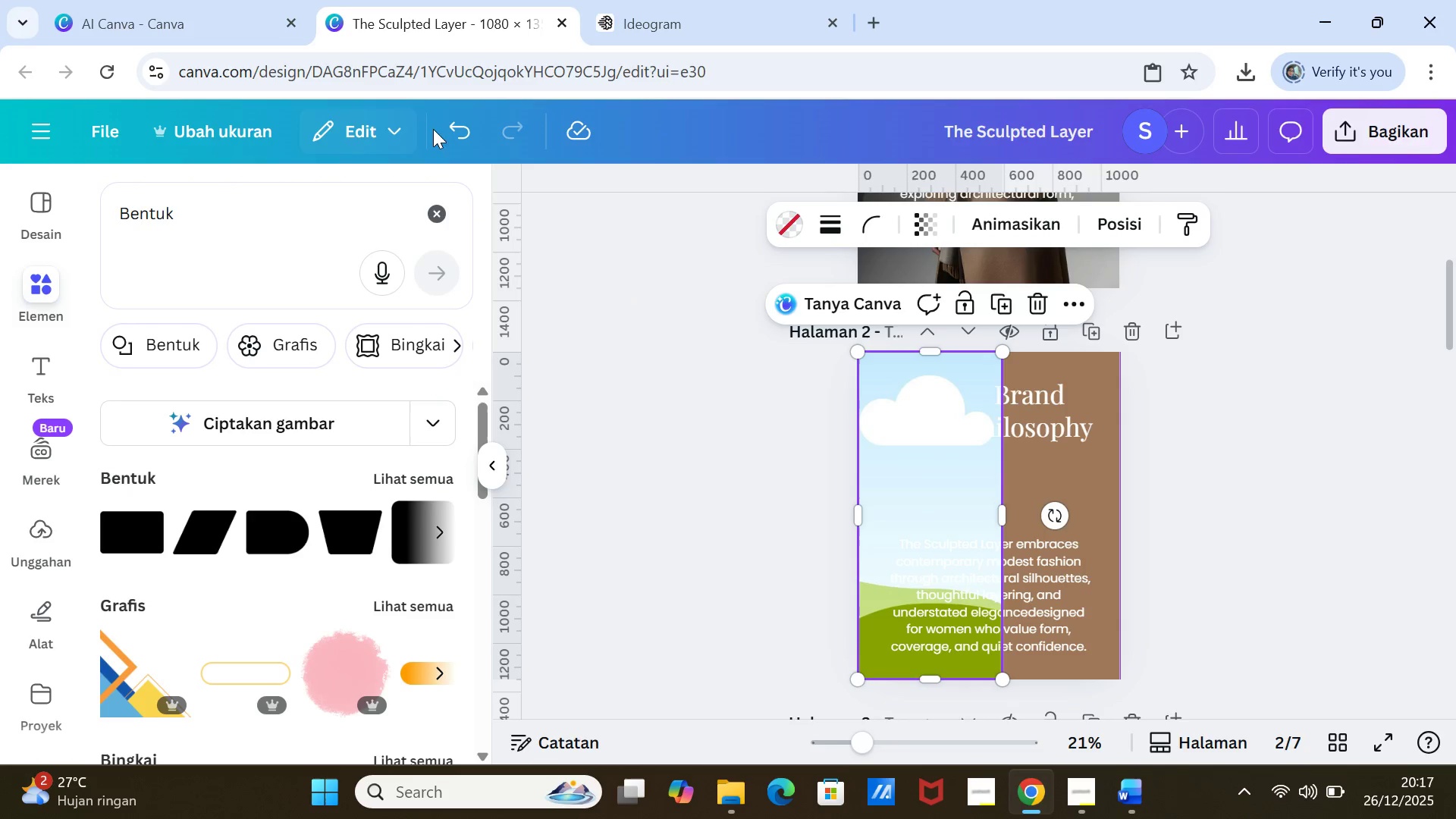 
left_click([450, 132])
 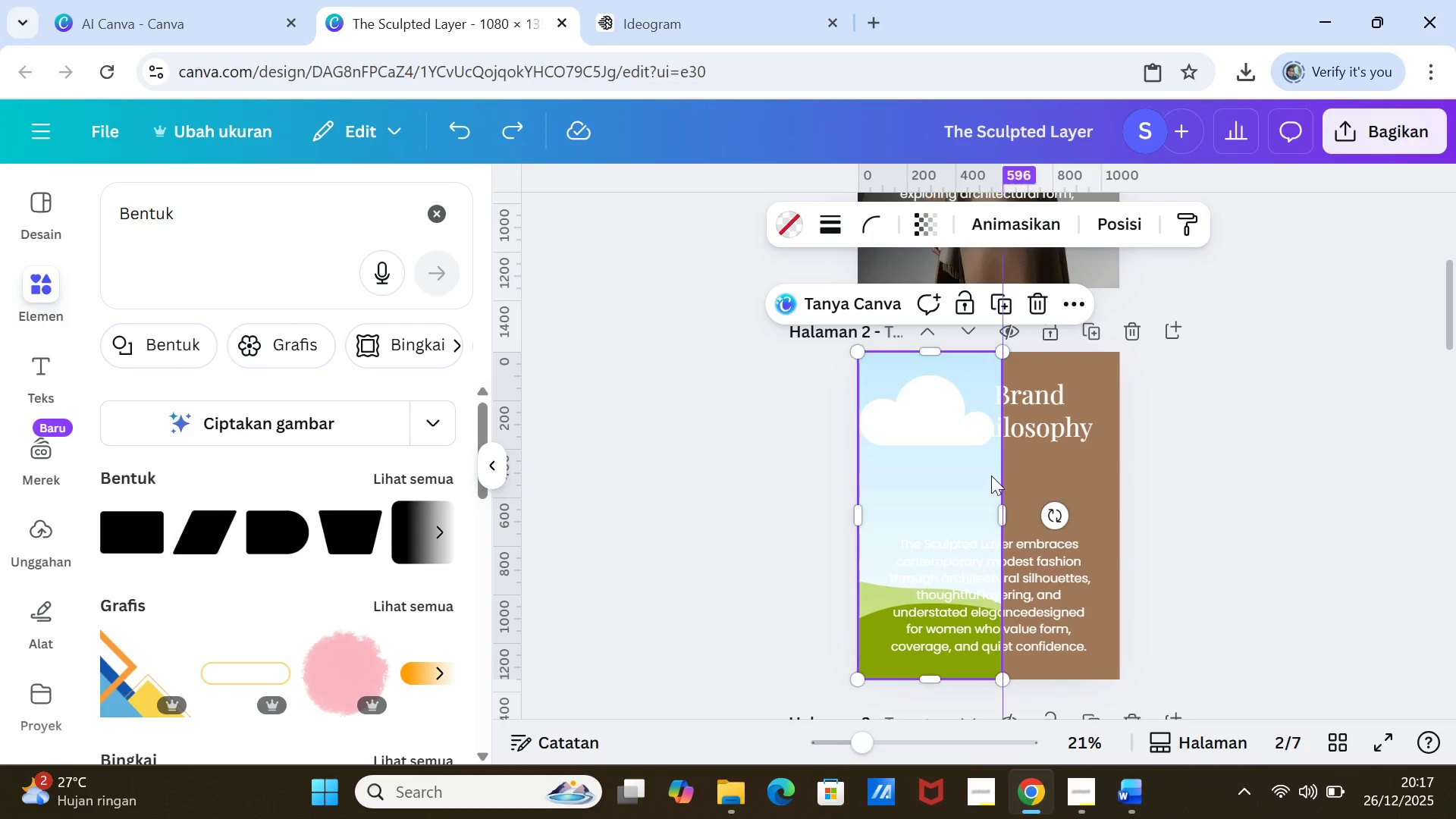 
left_click([984, 475])
 